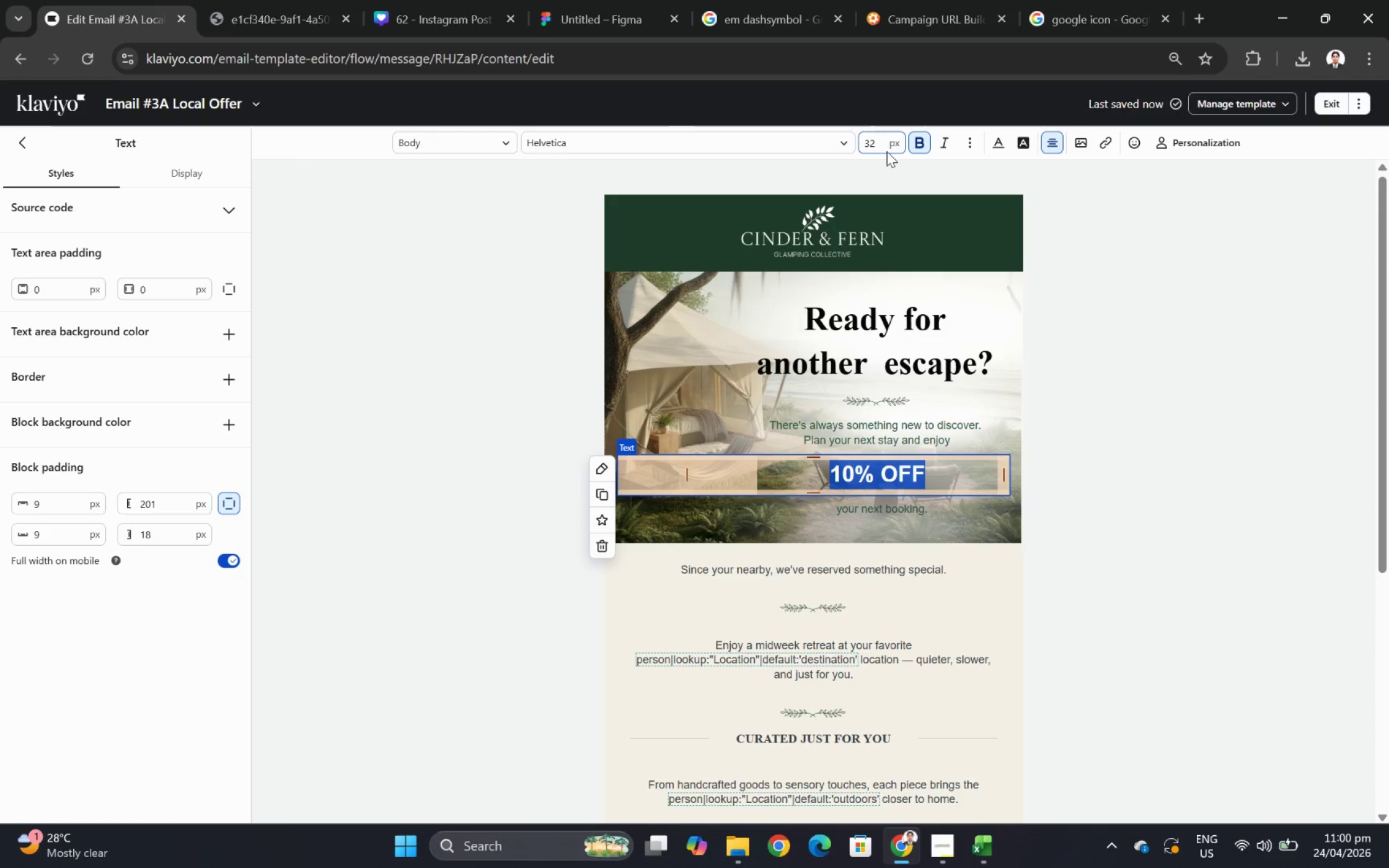 
left_click([1004, 141])
 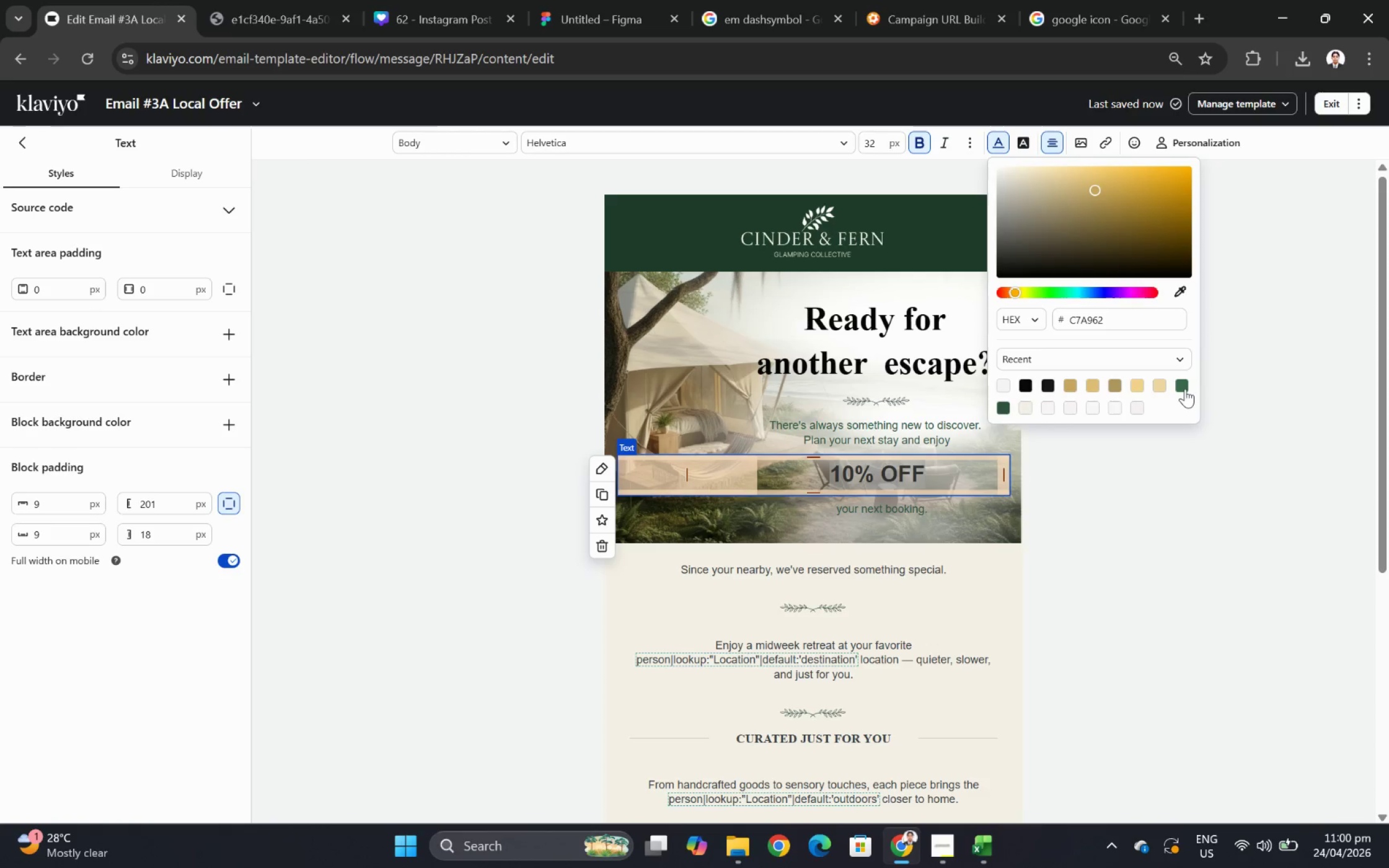 
left_click([1184, 387])
 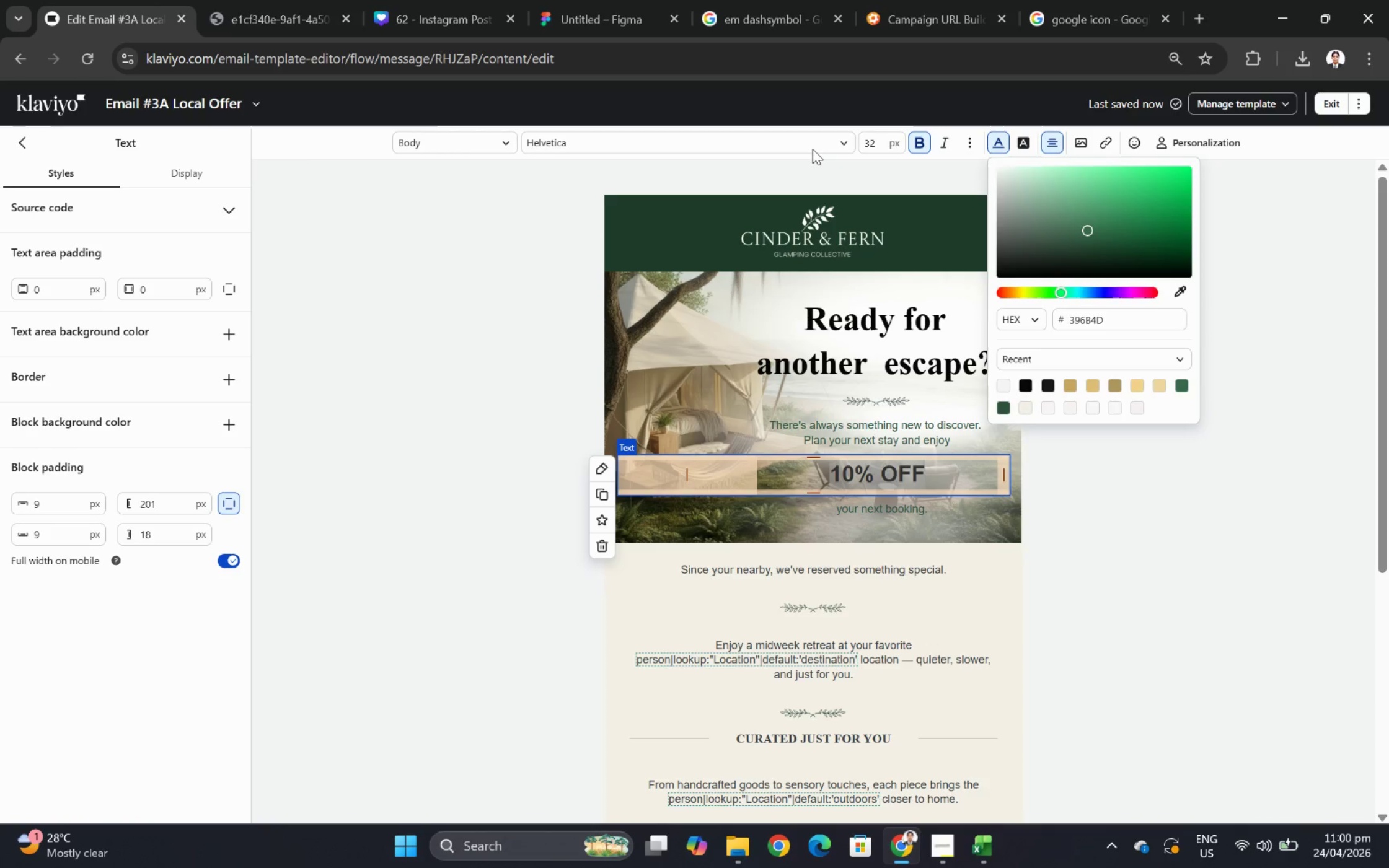 
wait(9.12)
 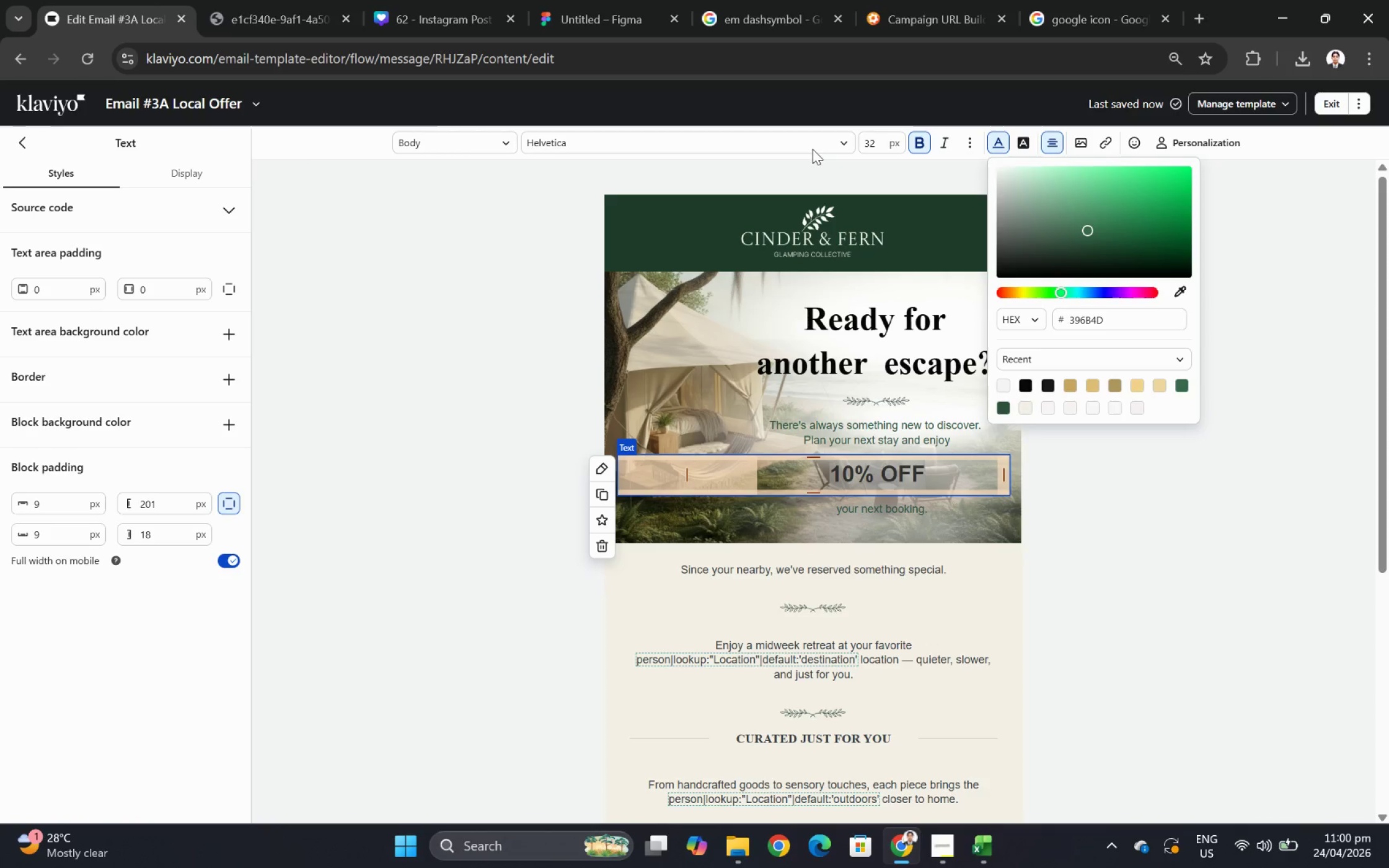 
left_click([1248, 348])
 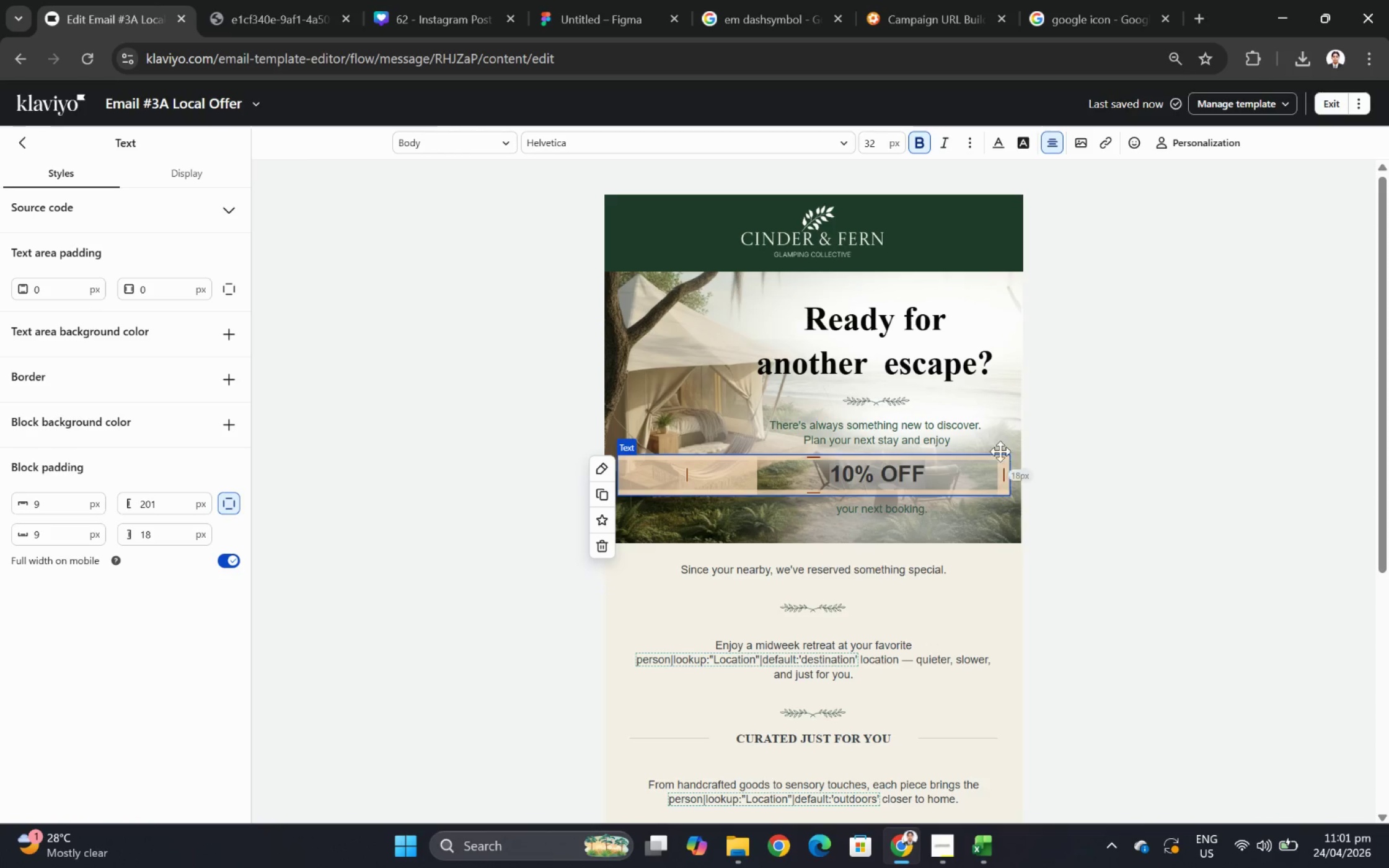 
left_click([975, 407])
 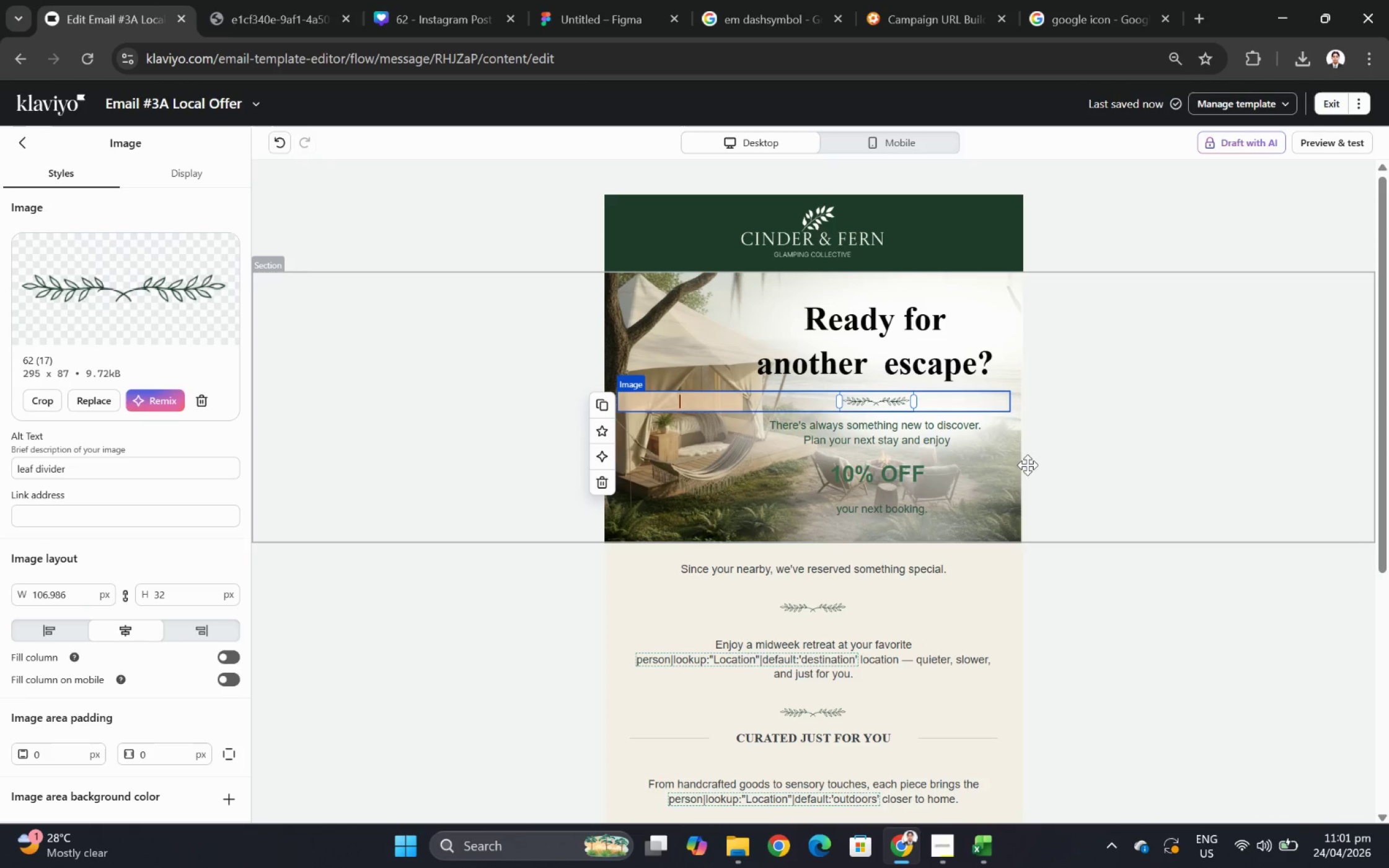 
scroll: coordinate [1030, 463], scroll_direction: down, amount: 2.0
 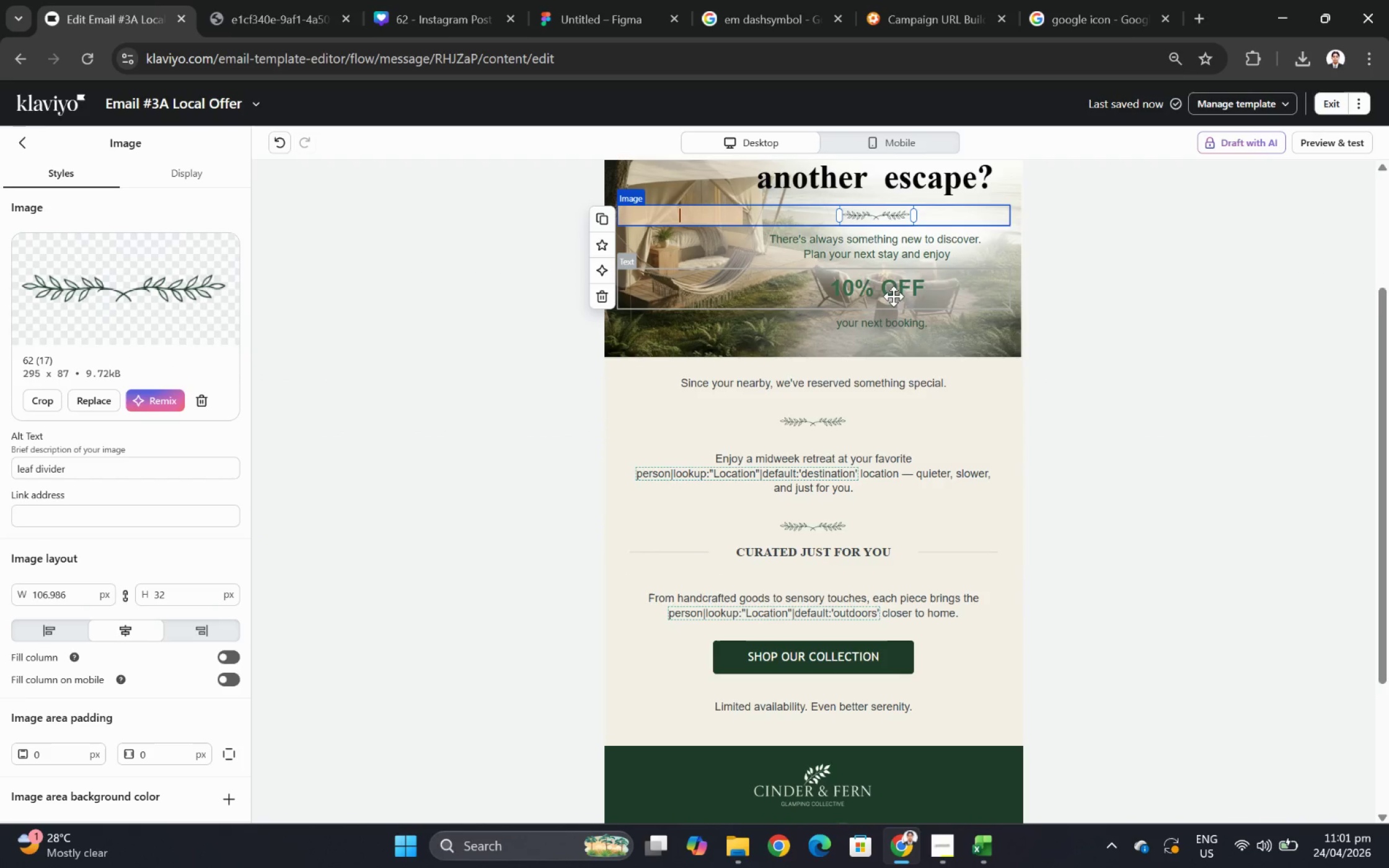 
double_click([895, 292])
 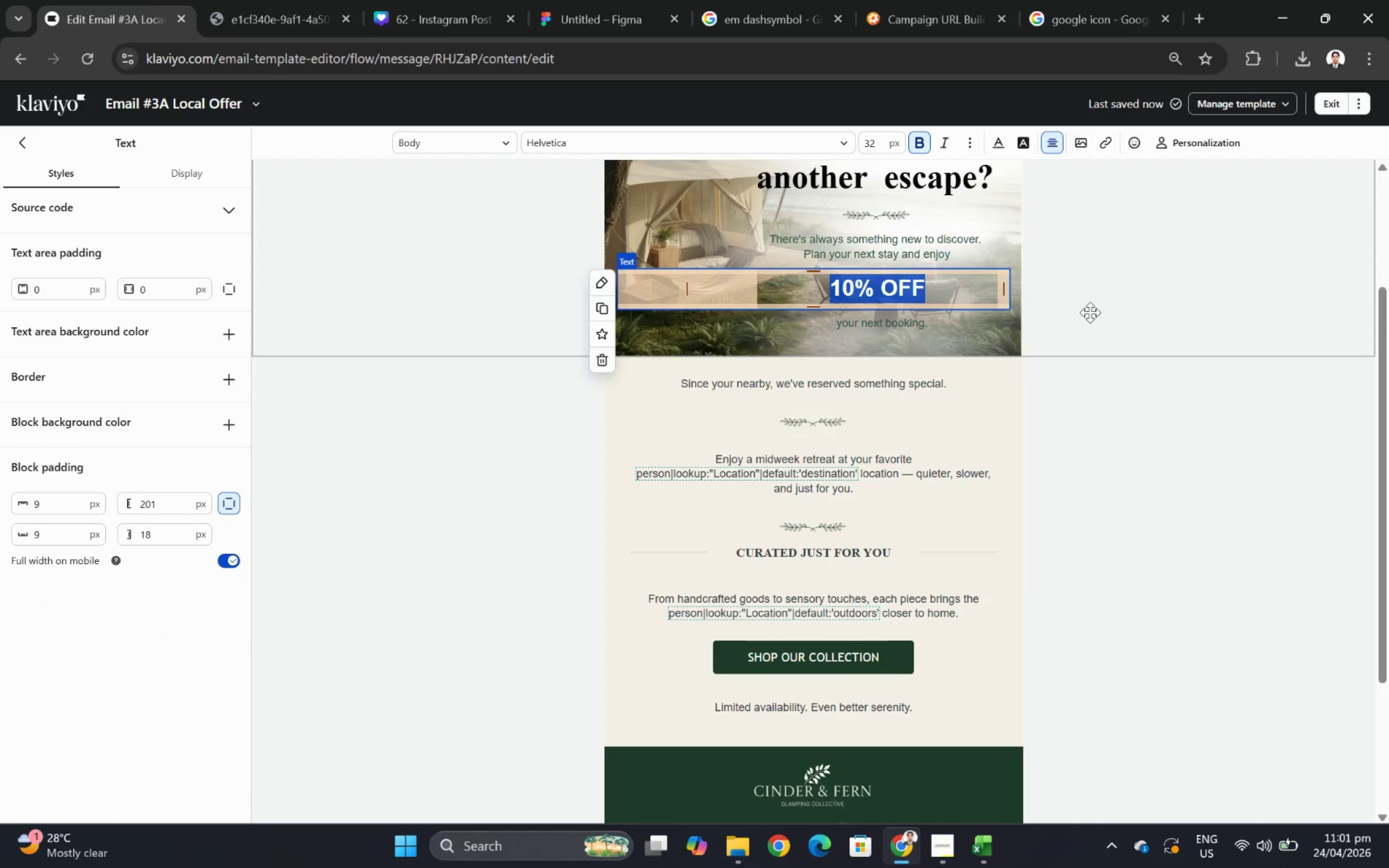 
left_click([1091, 313])
 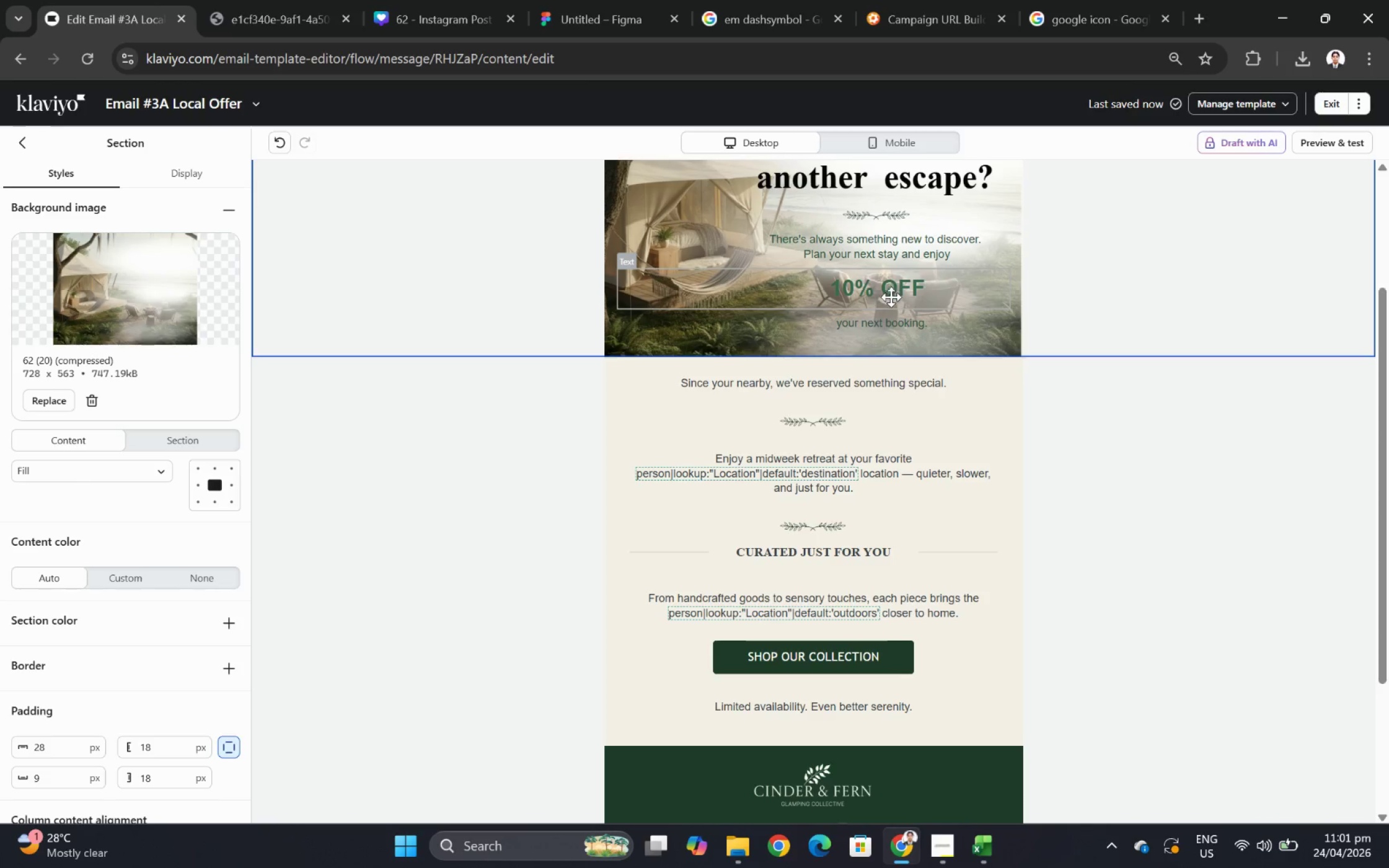 
wait(6.92)
 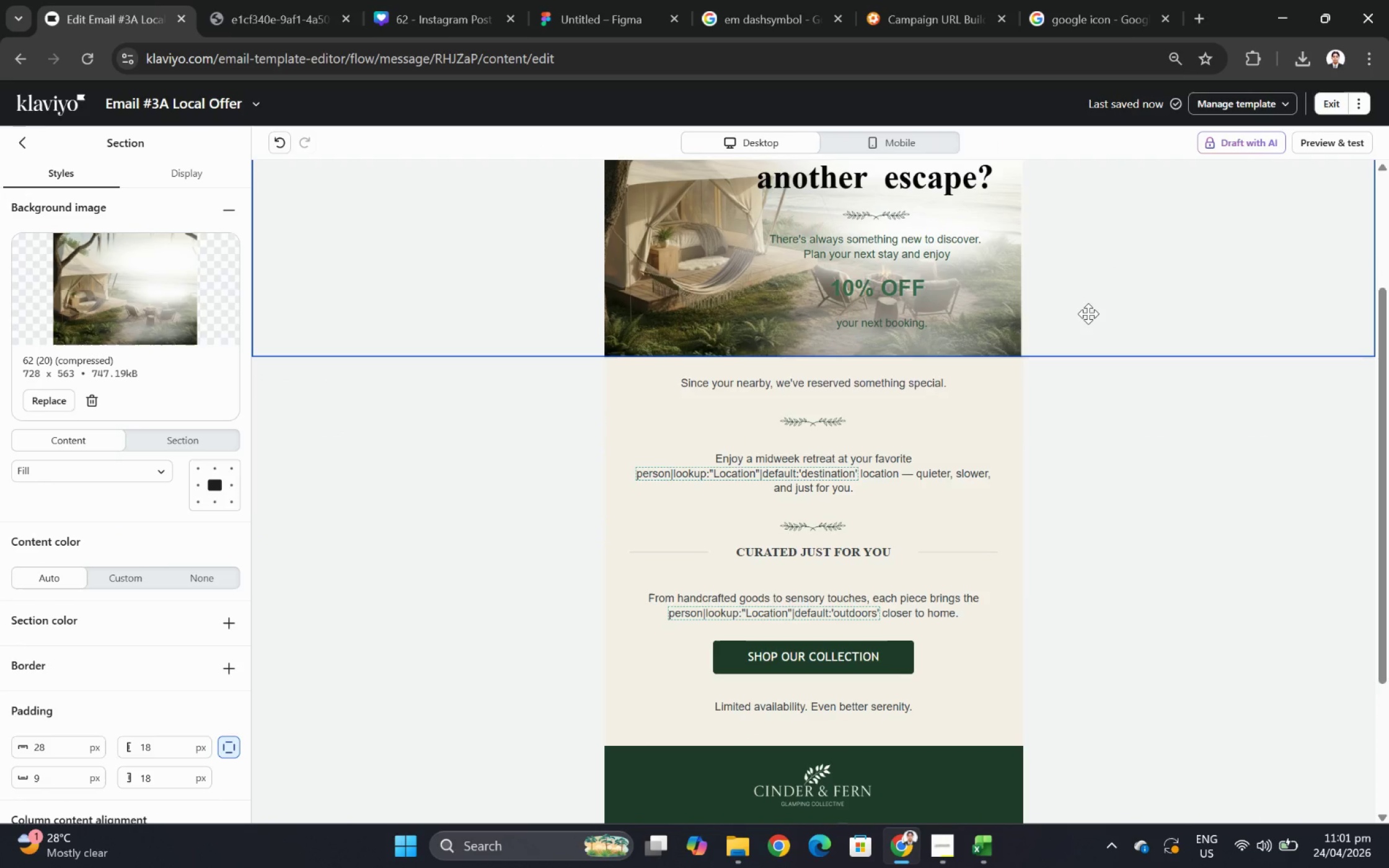 
double_click([897, 289])
 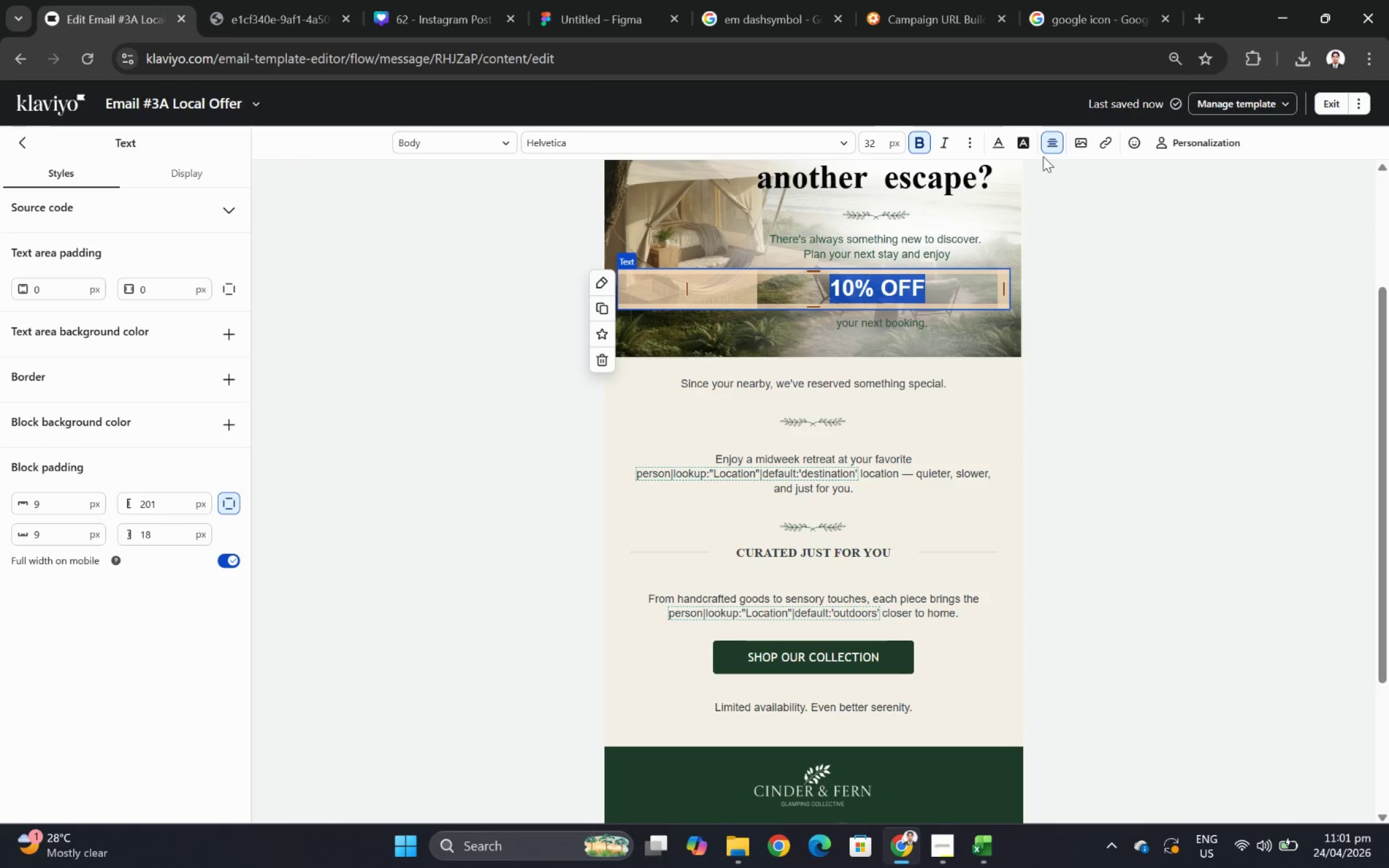 
left_click([972, 144])
 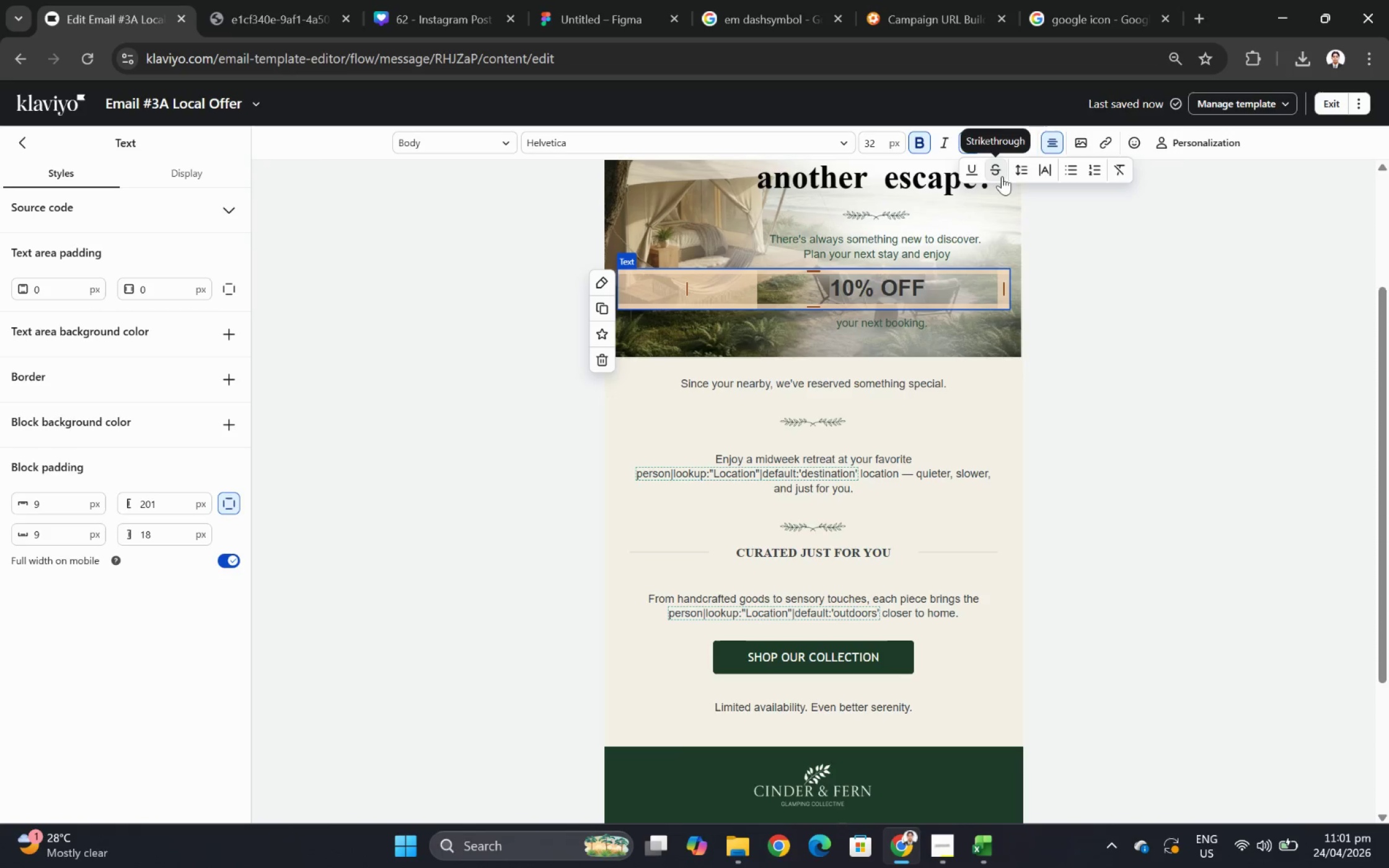 
wait(5.12)
 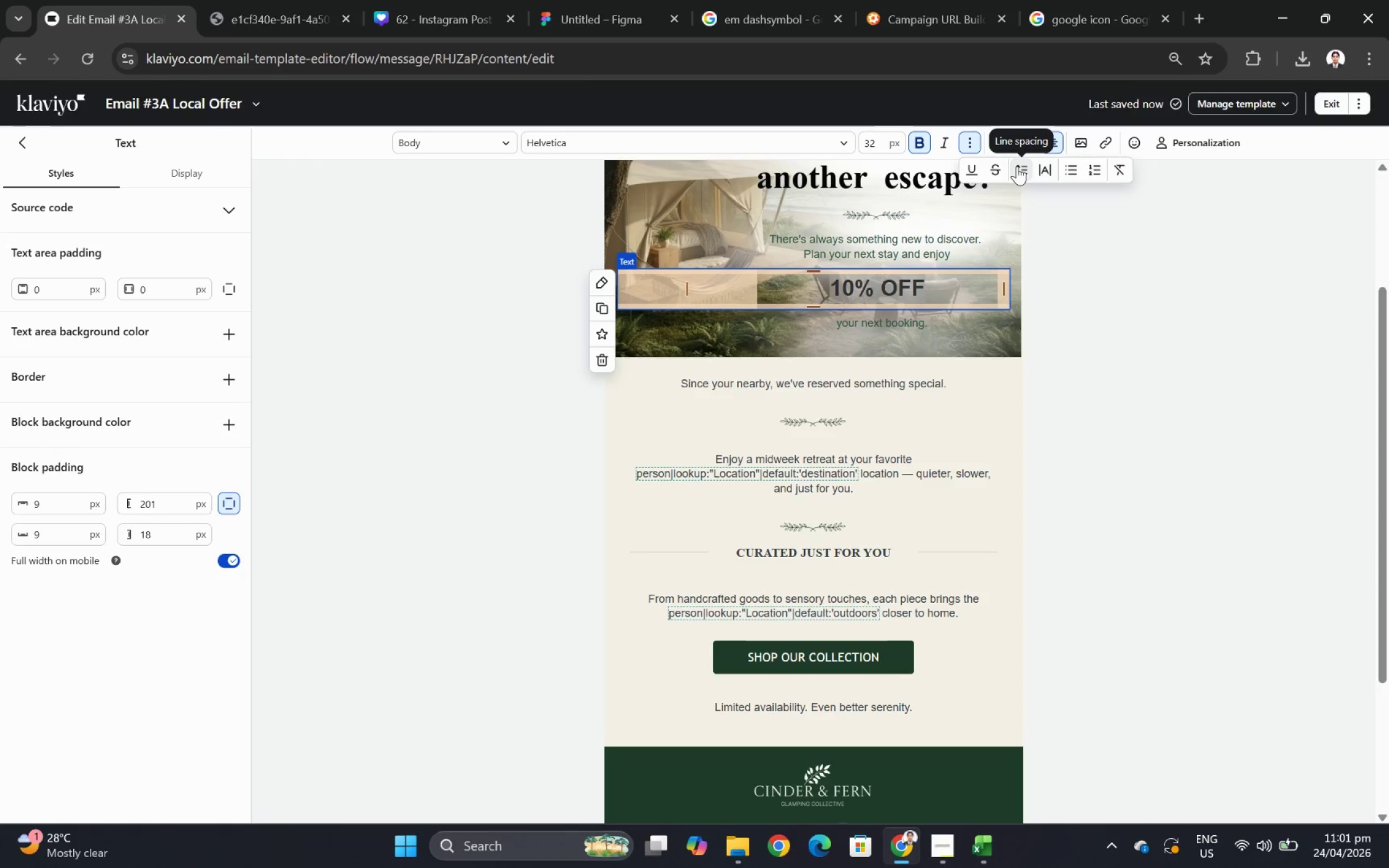 
double_click([875, 144])
 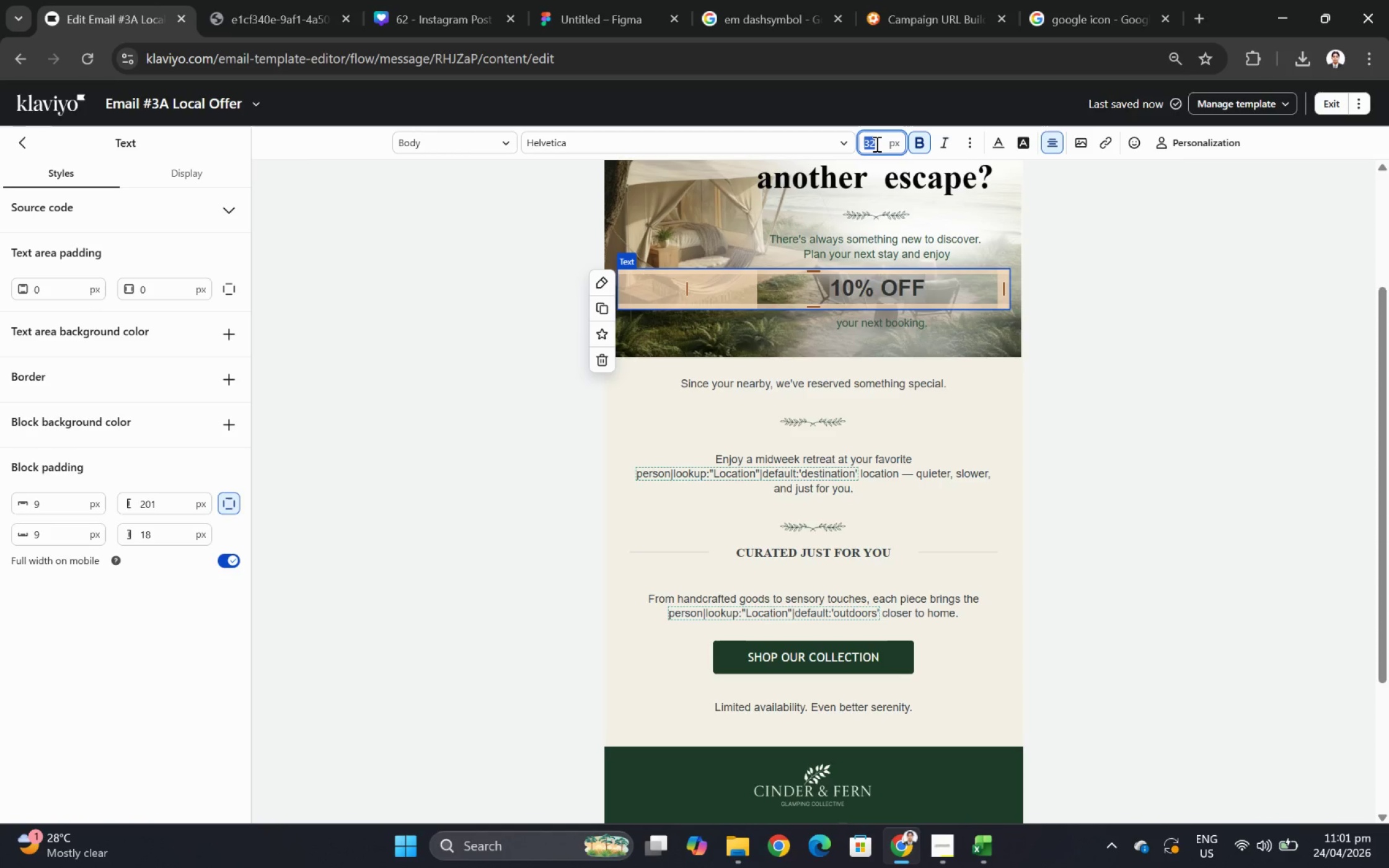 
key(Numpad3)
 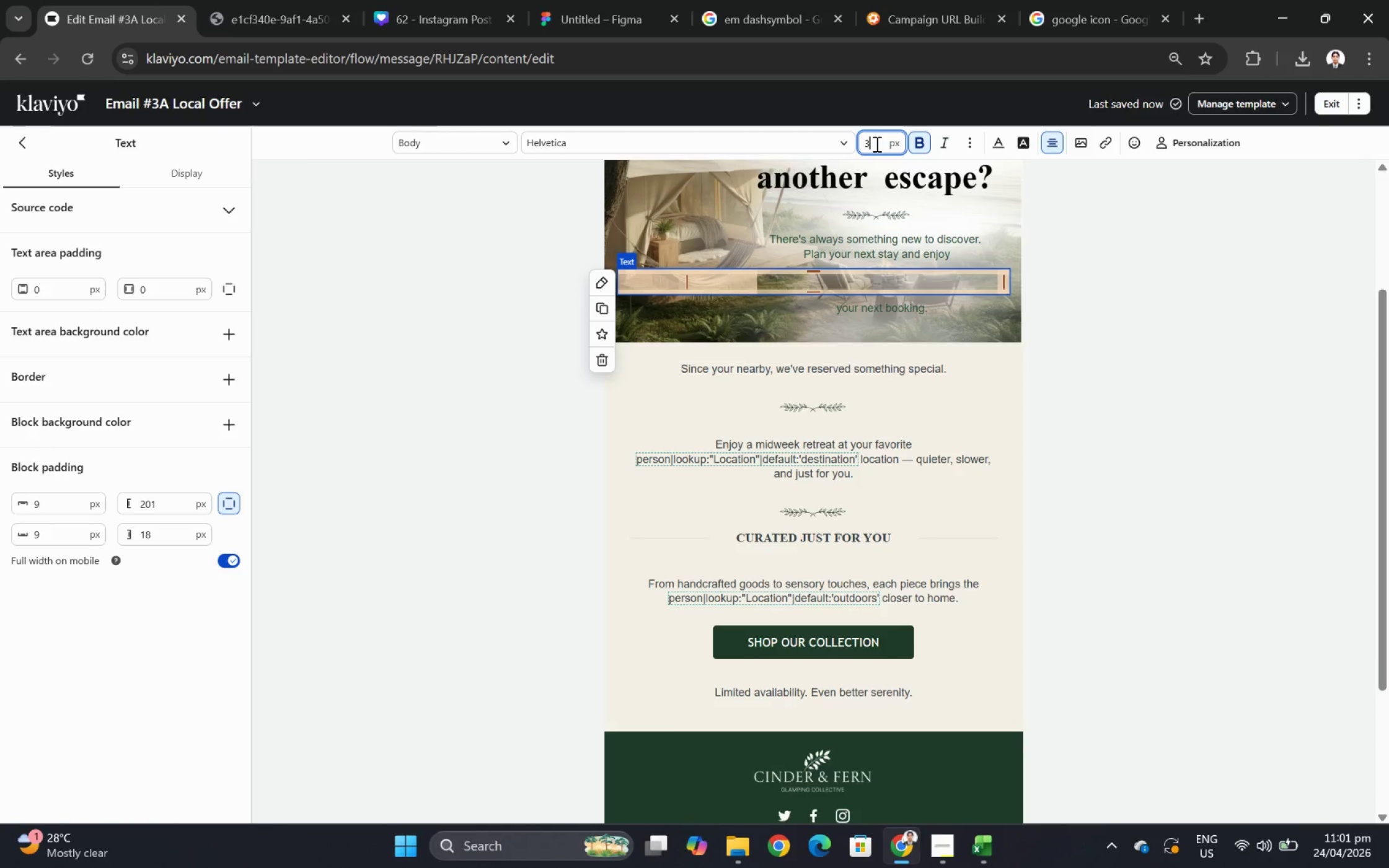 
key(Numpad8)
 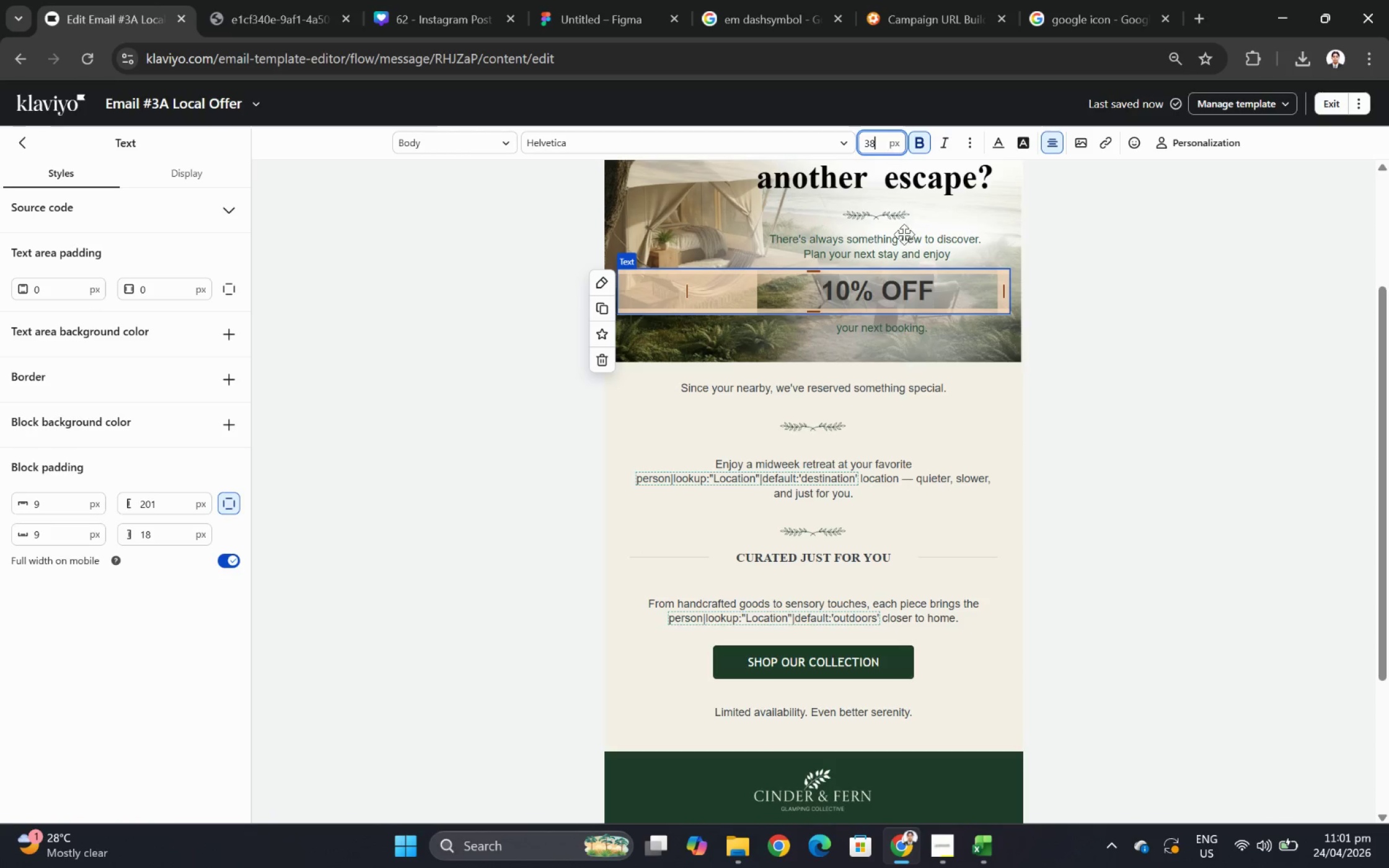 
left_click([1080, 354])
 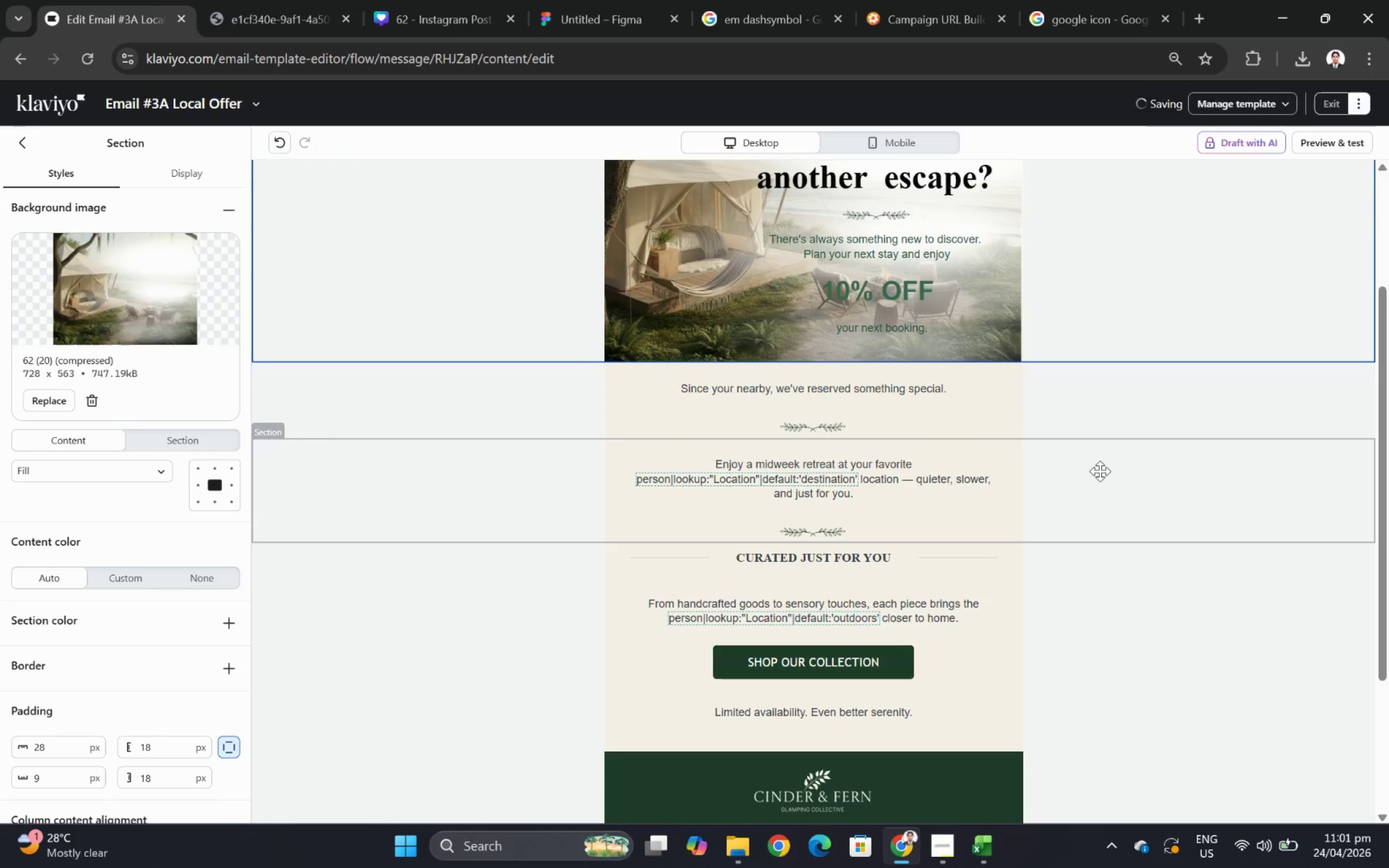 
scroll: coordinate [1100, 471], scroll_direction: up, amount: 2.0
 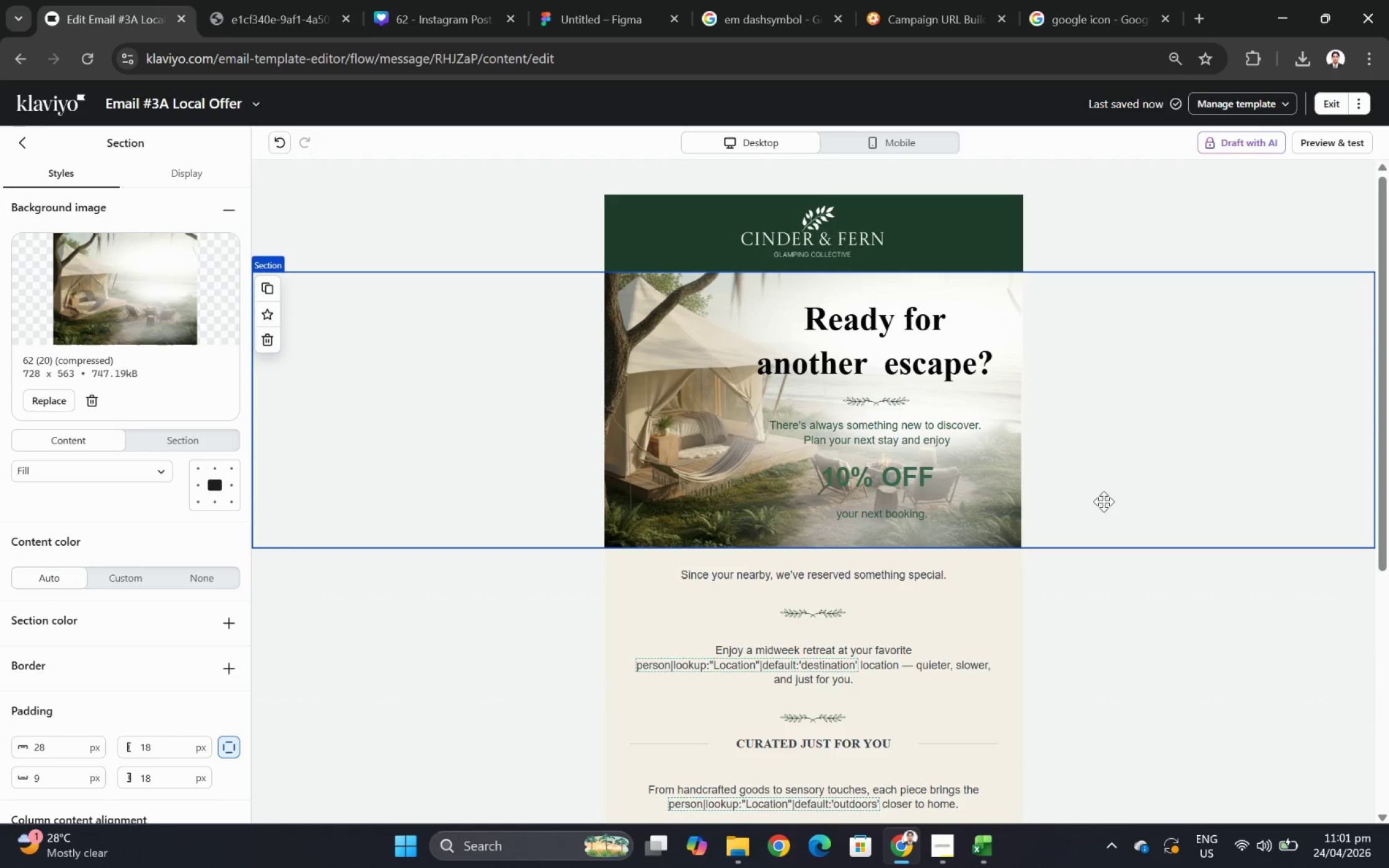 
double_click([892, 477])
 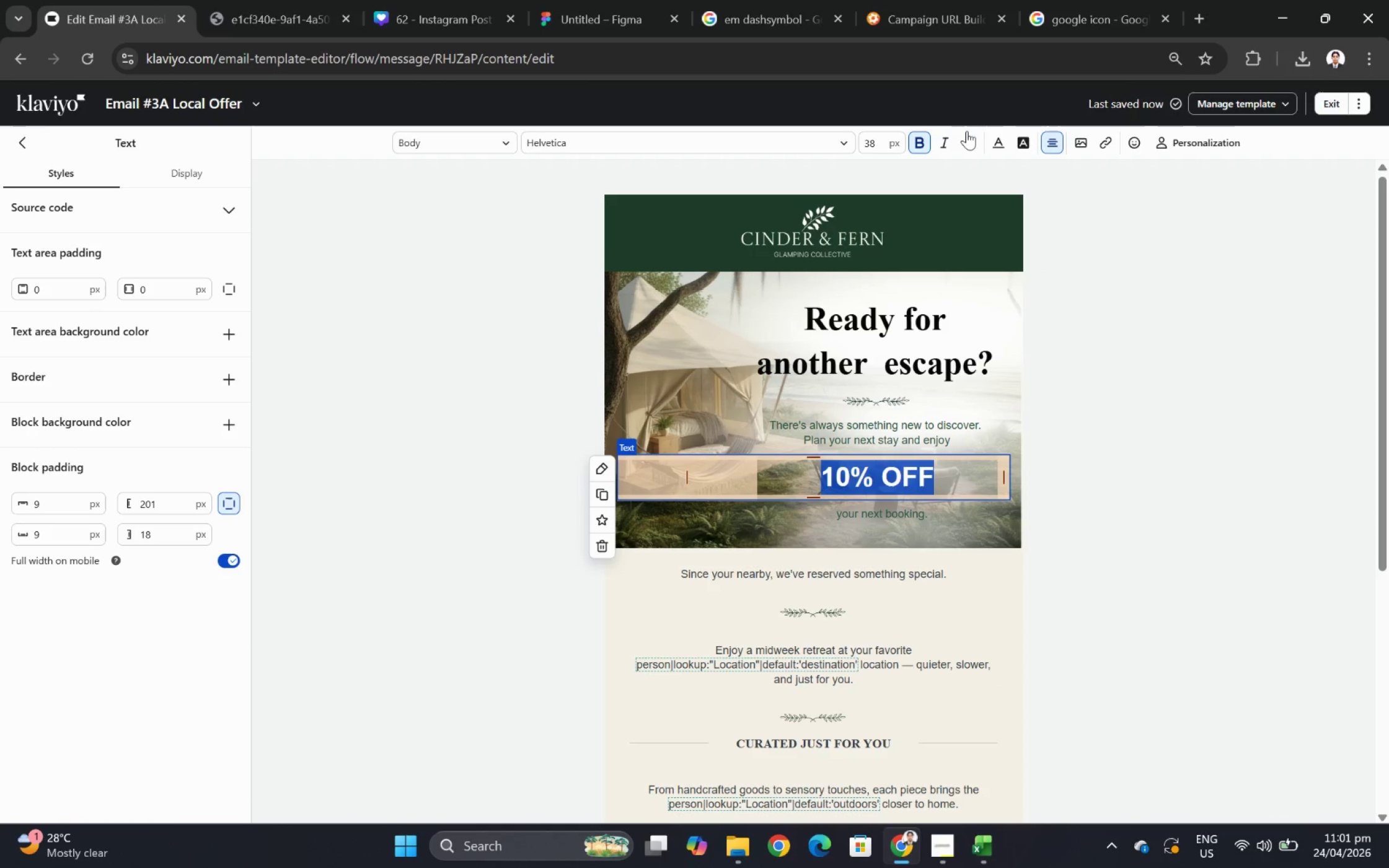 
left_click([999, 139])
 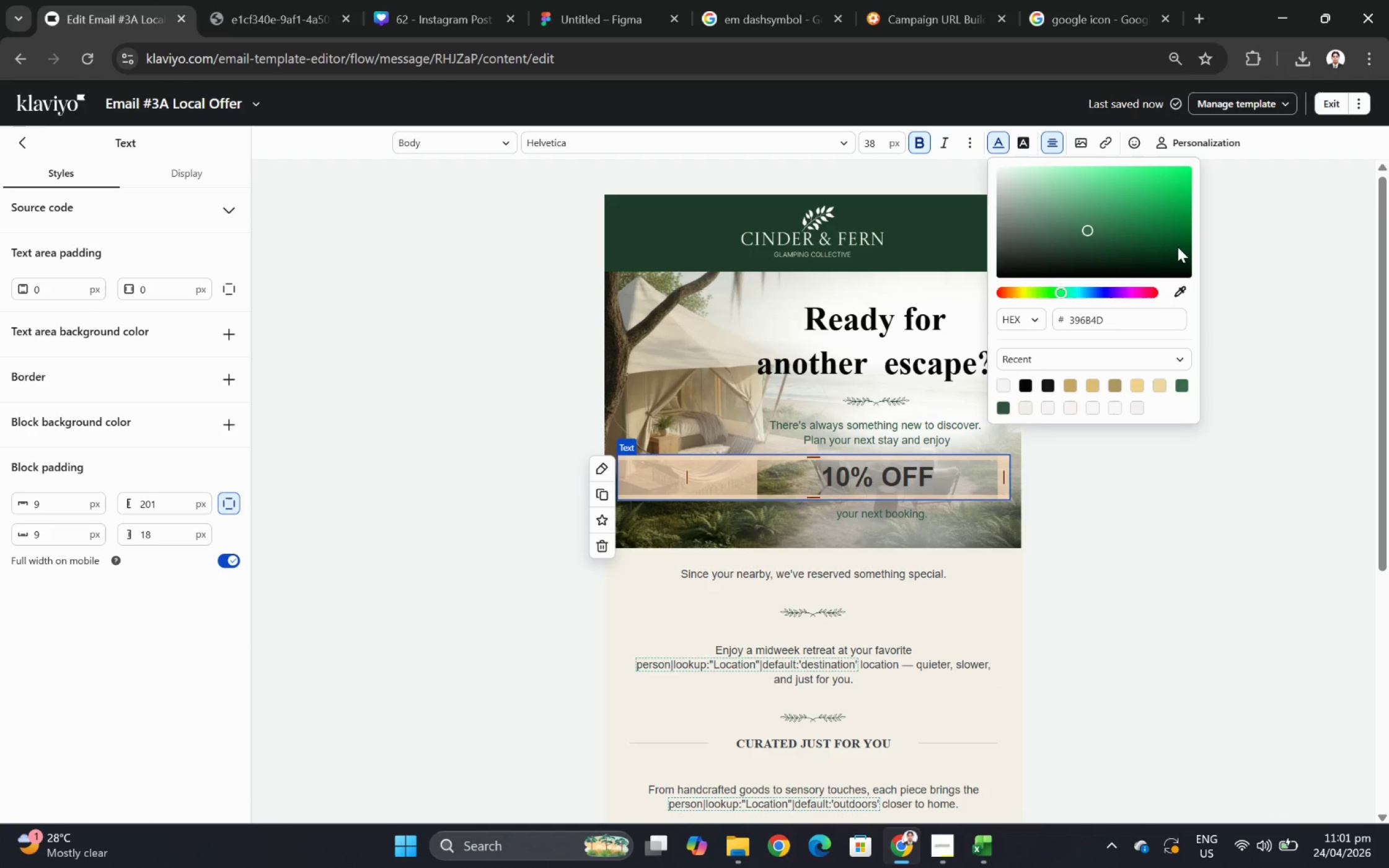 
wait(5.19)
 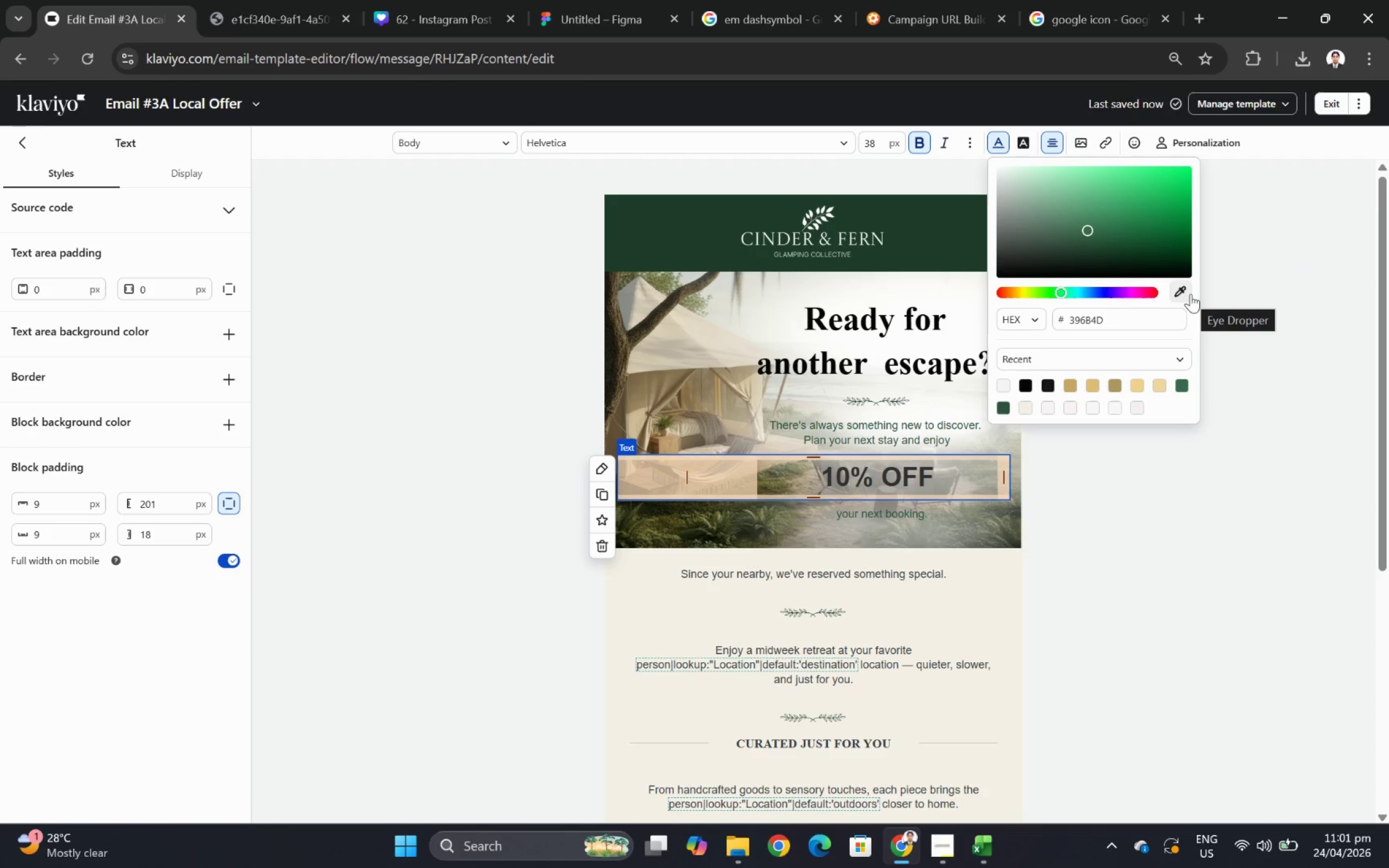 
left_click_drag(start_coordinate=[1083, 226], to_coordinate=[1180, 249])
 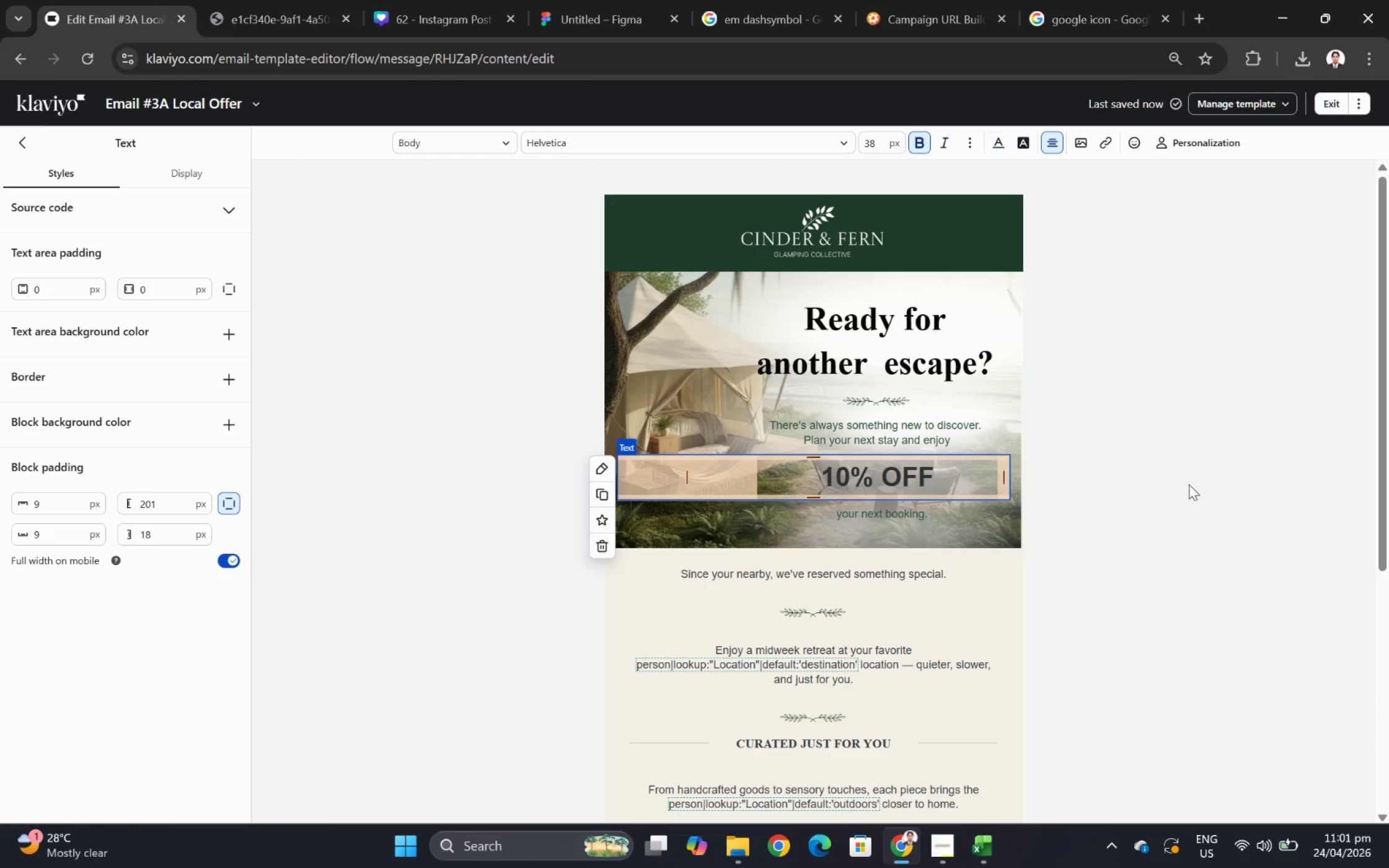 
double_click([1162, 483])
 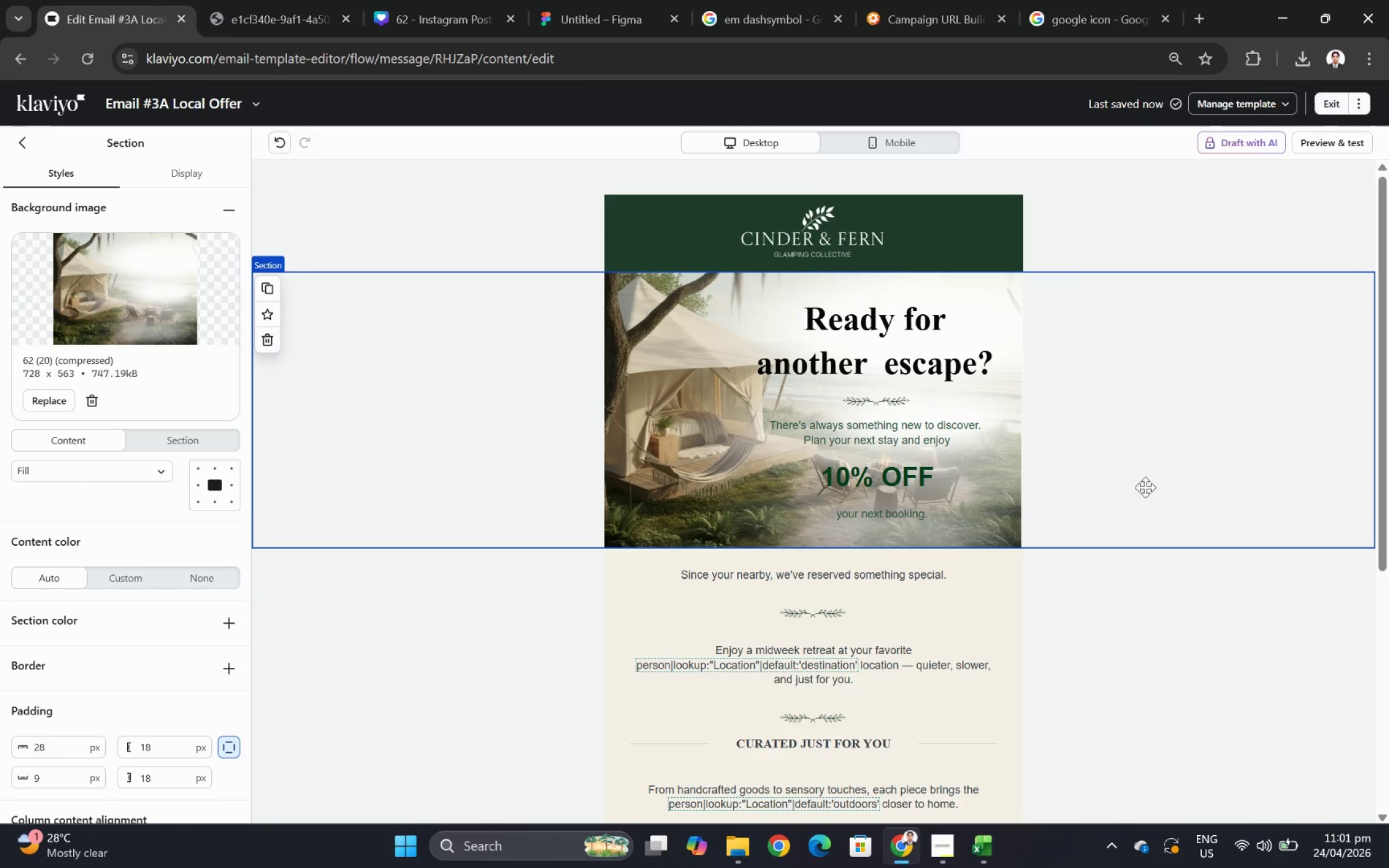 
scroll: coordinate [1138, 492], scroll_direction: down, amount: 3.0
 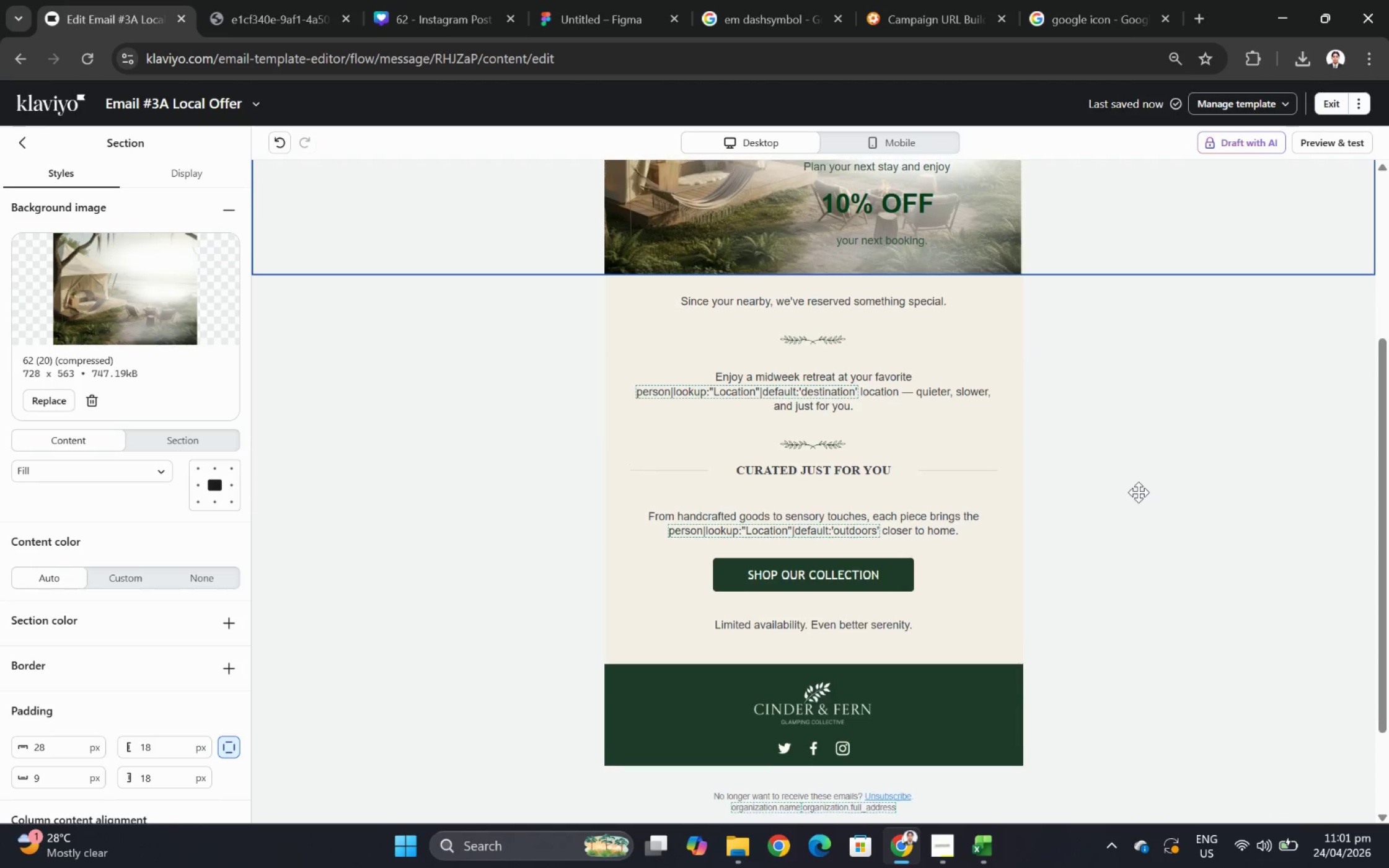 
scroll: coordinate [1133, 458], scroll_direction: up, amount: 3.0
 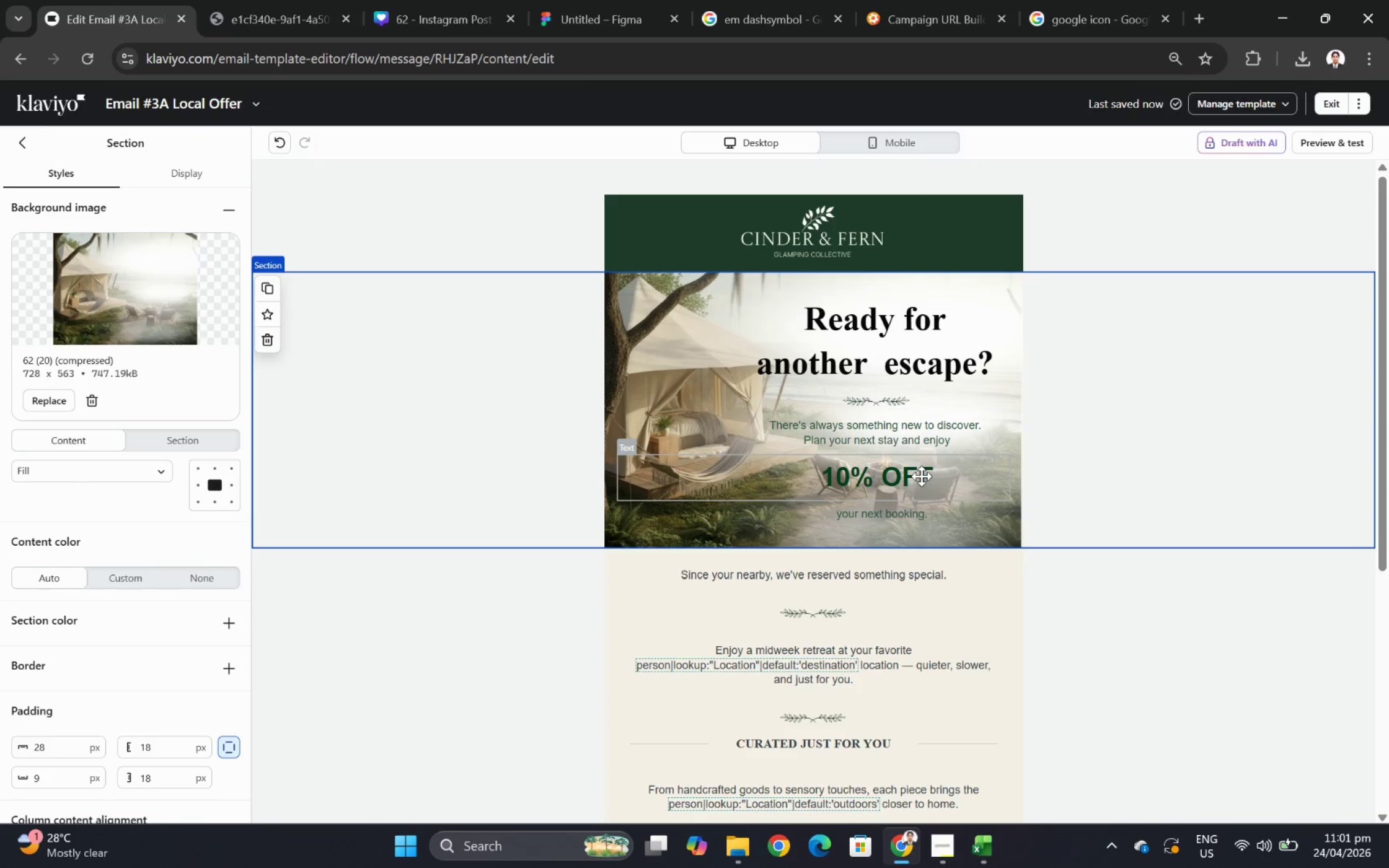 
left_click([921, 476])
 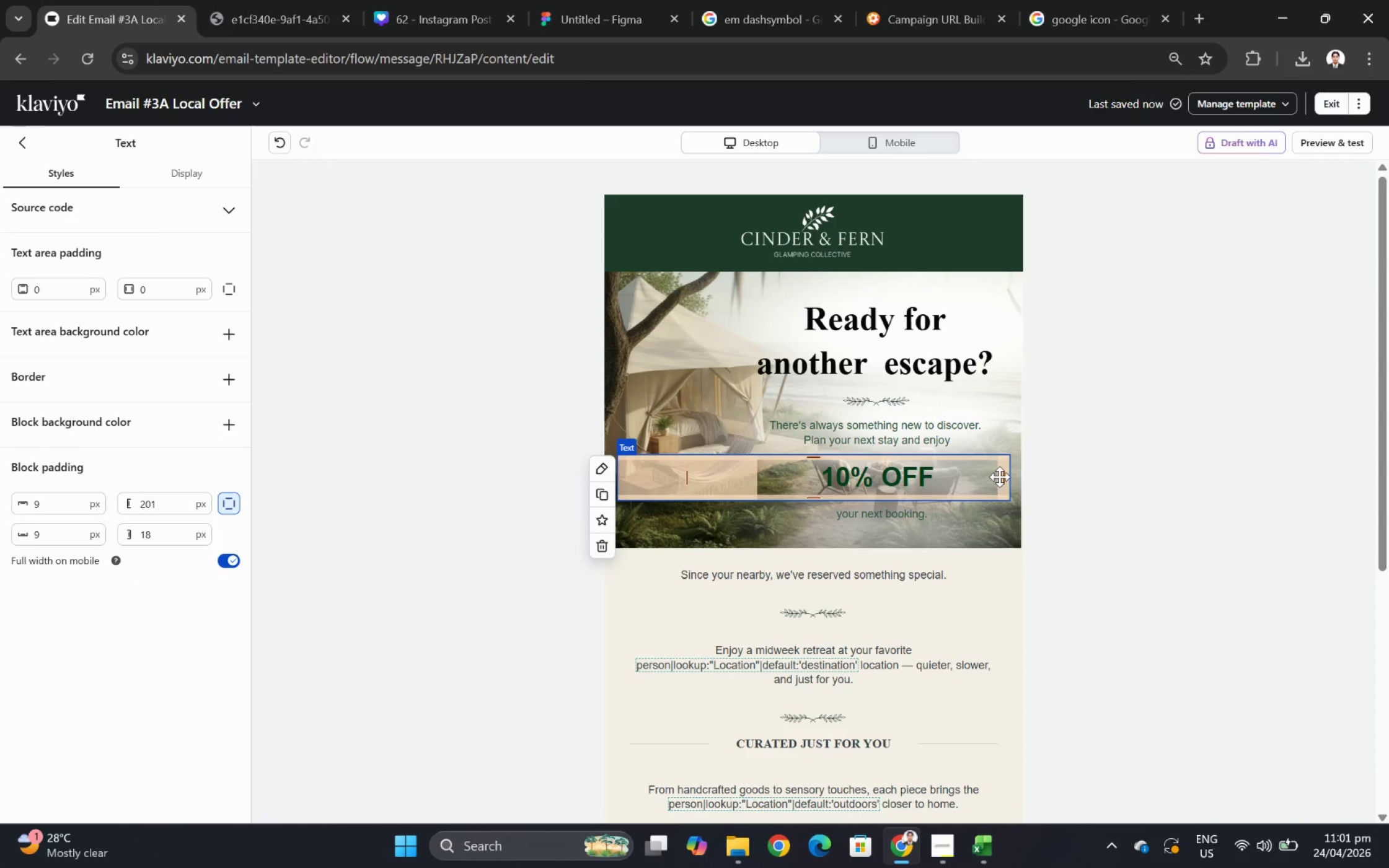 
double_click([914, 477])
 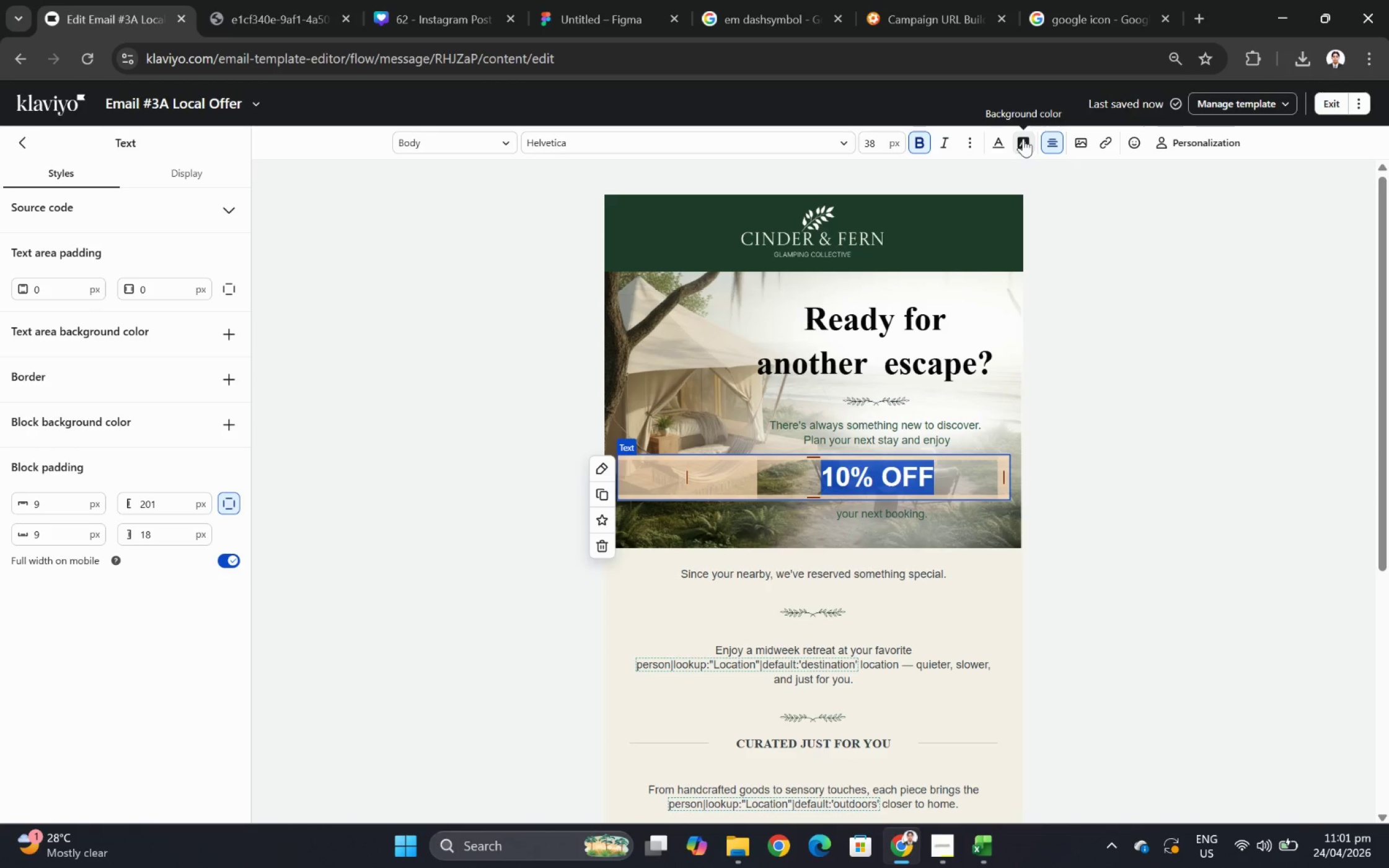 
left_click([1005, 139])
 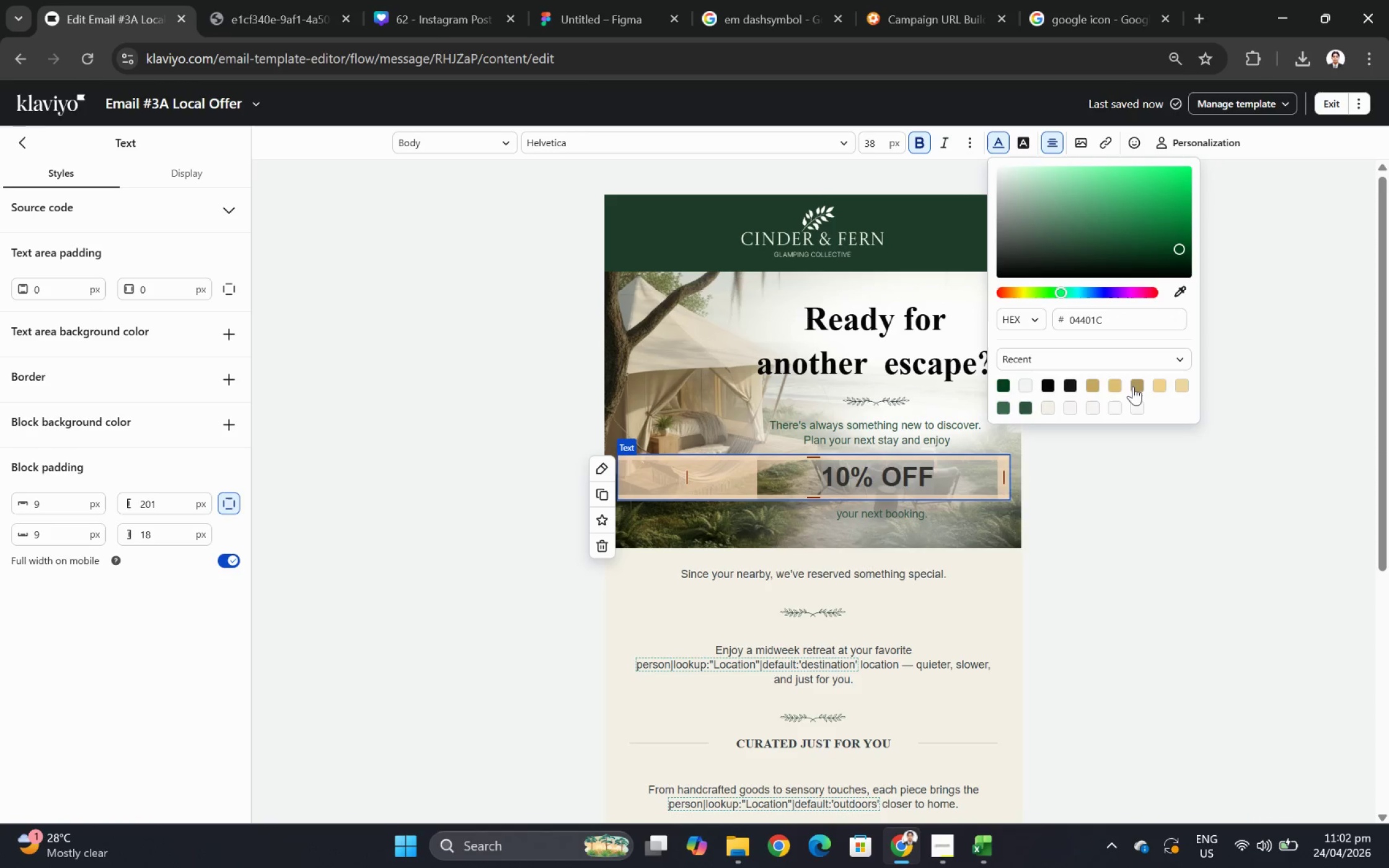 
left_click([1135, 386])
 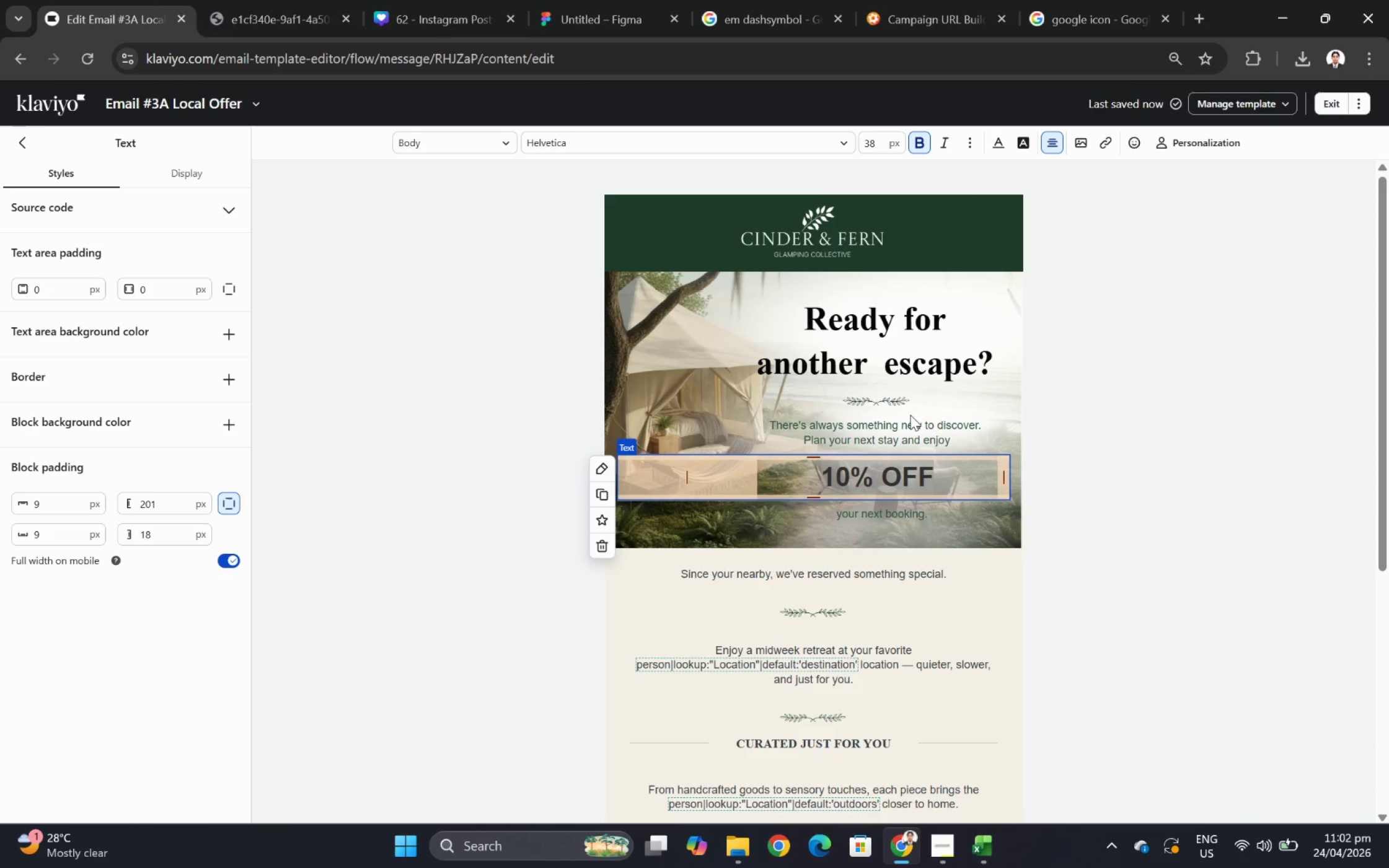 
double_click([910, 414])
 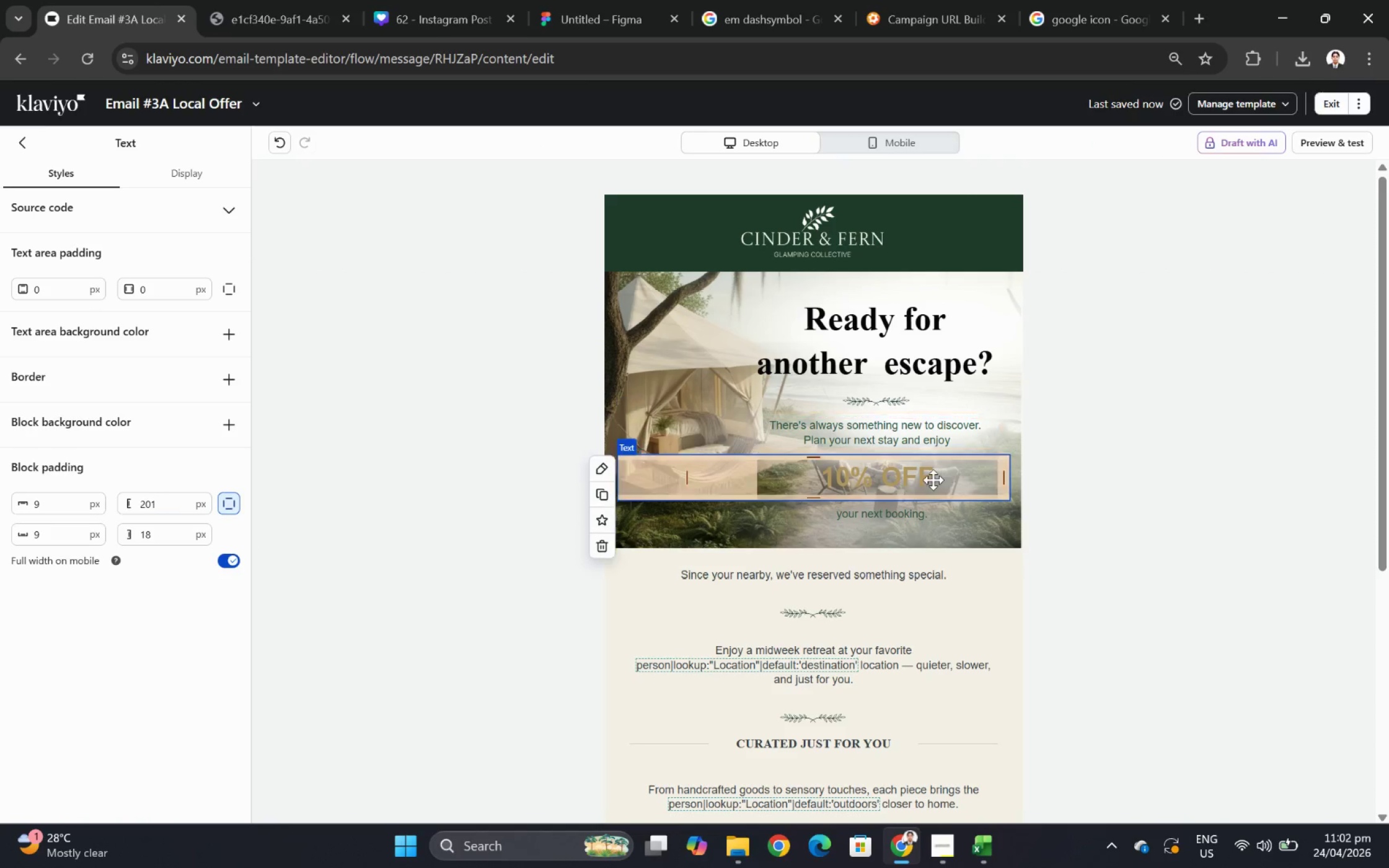 
double_click([921, 475])
 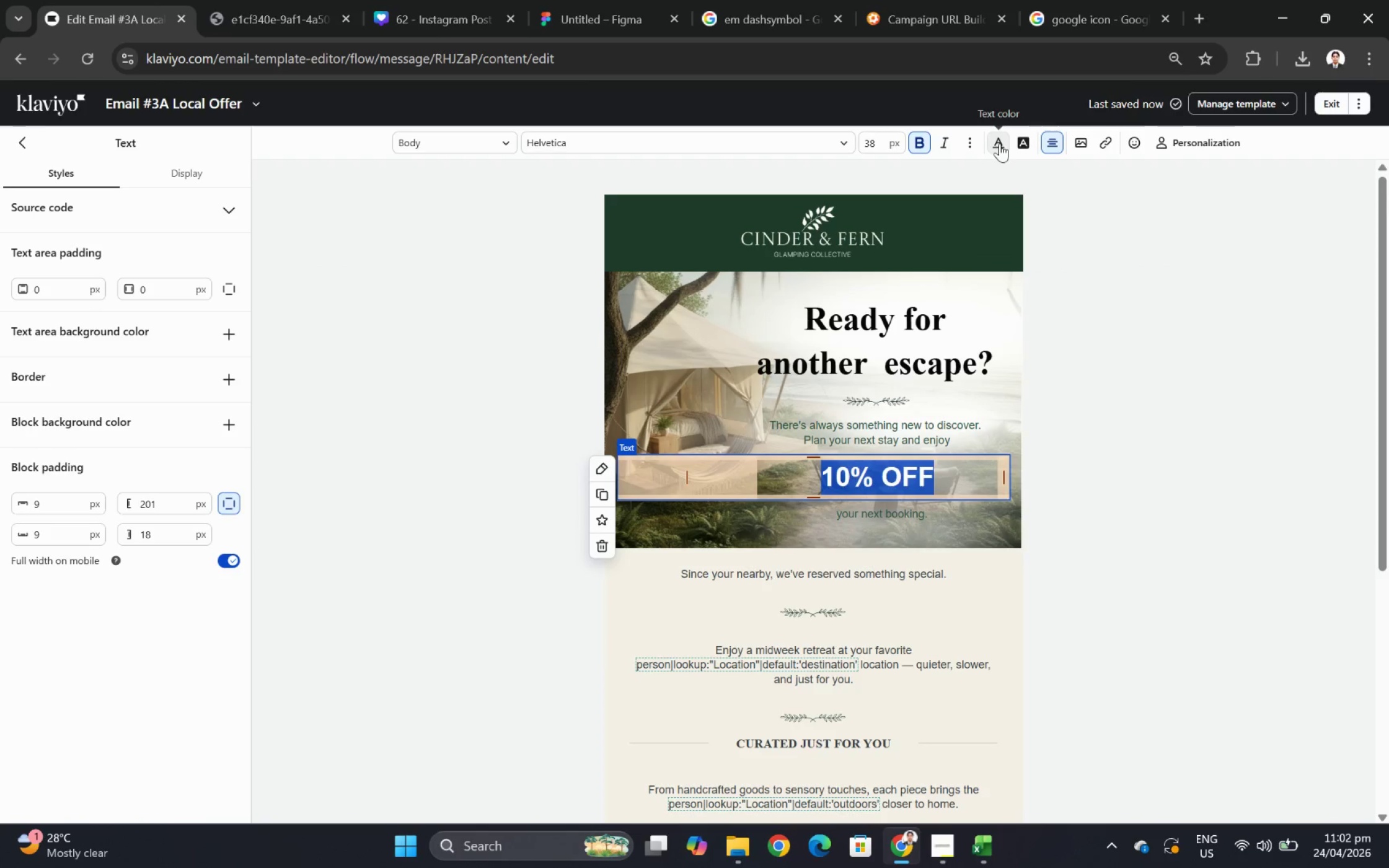 
left_click([1000, 141])
 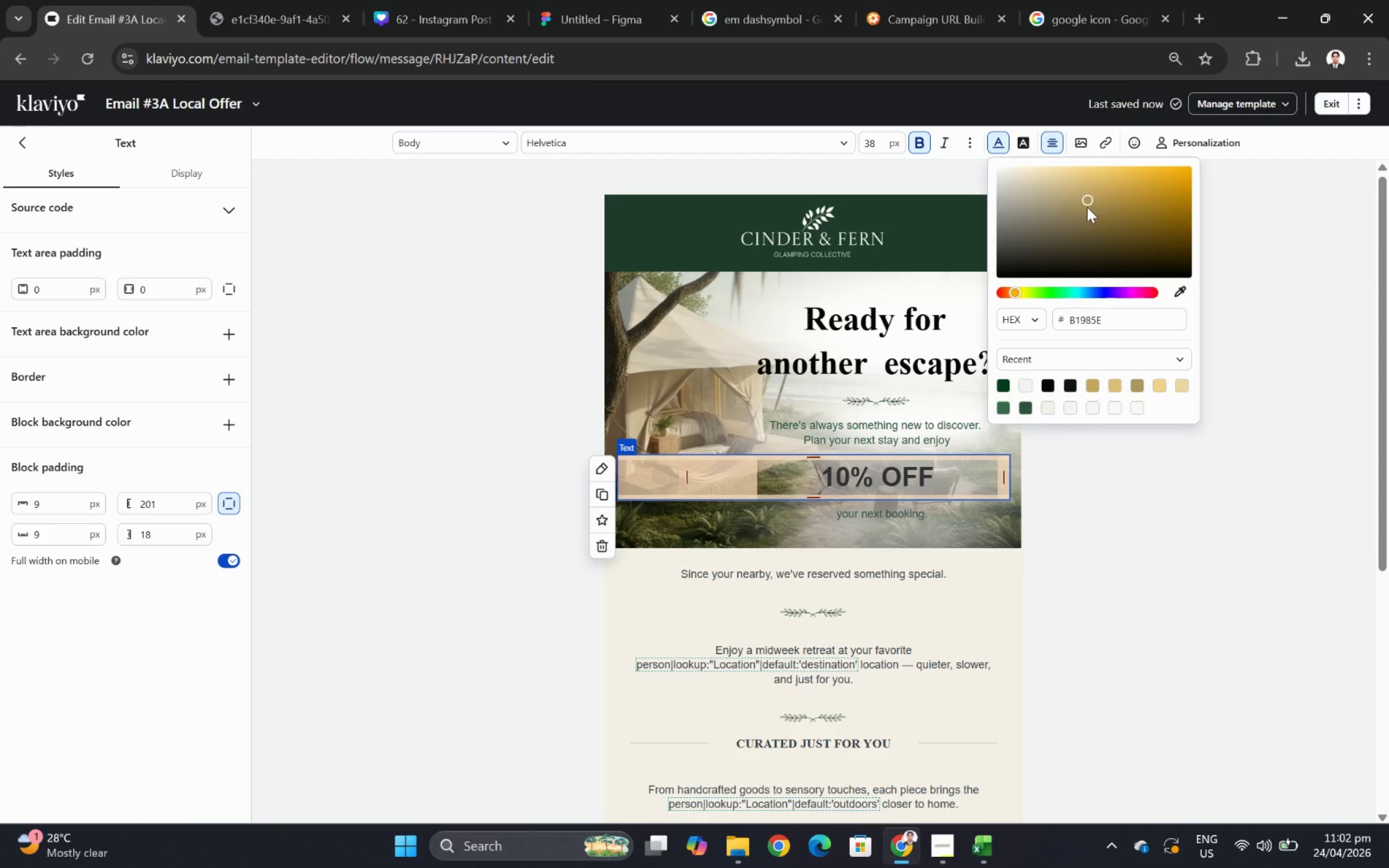 
left_click_drag(start_coordinate=[1087, 199], to_coordinate=[1138, 231])
 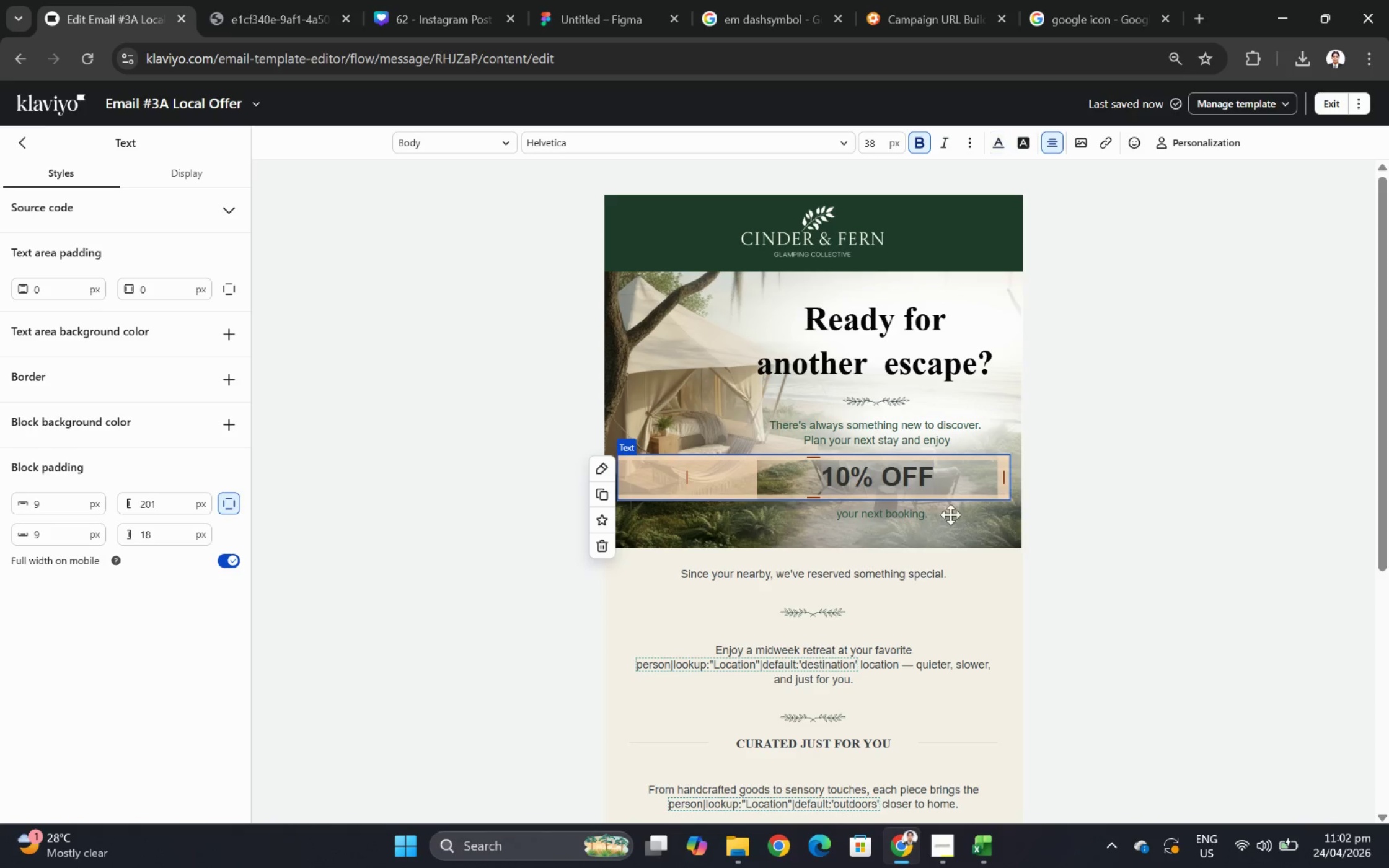 
double_click([942, 512])
 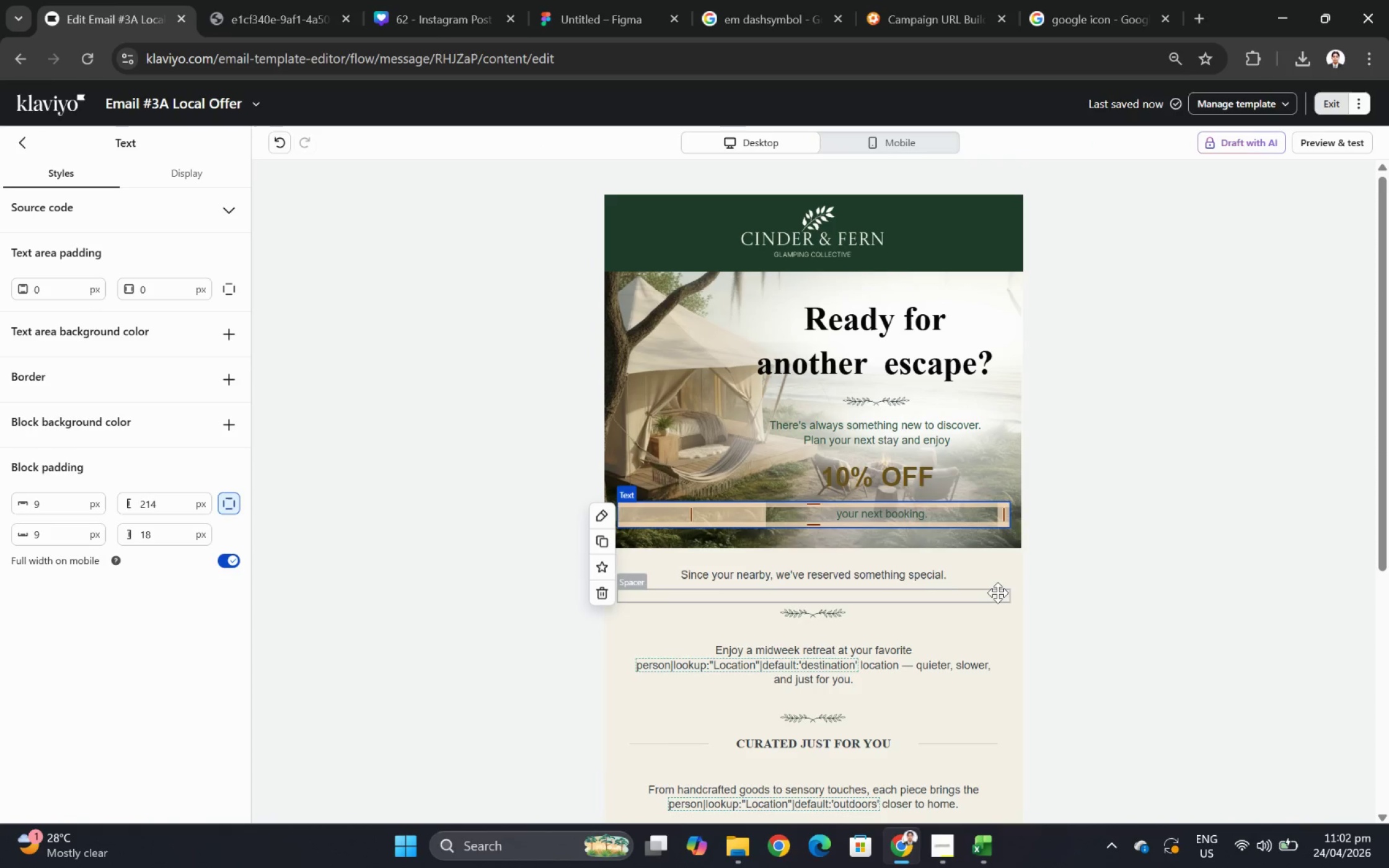 
left_click([997, 593])
 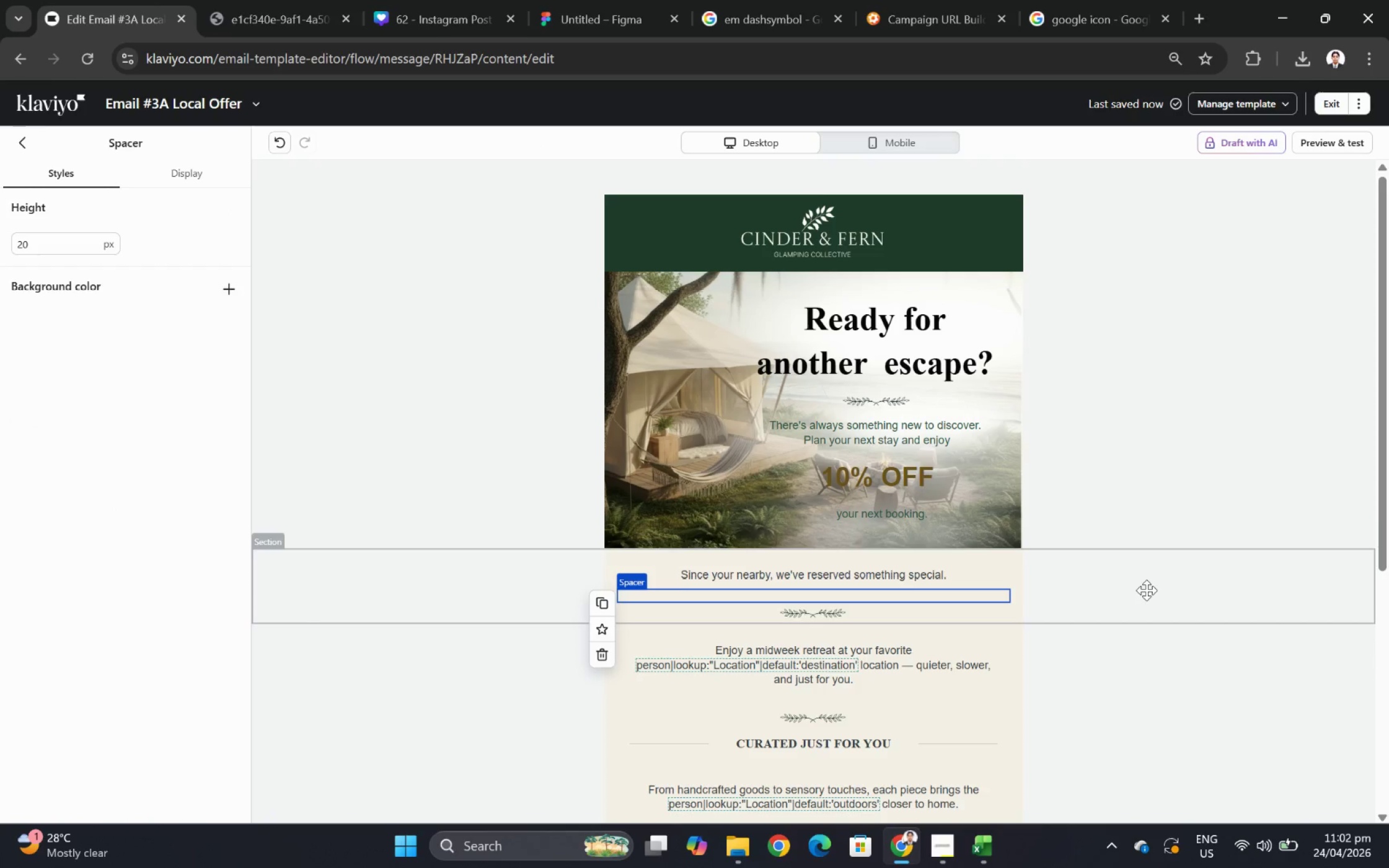 
scroll: coordinate [1146, 585], scroll_direction: down, amount: 2.0
 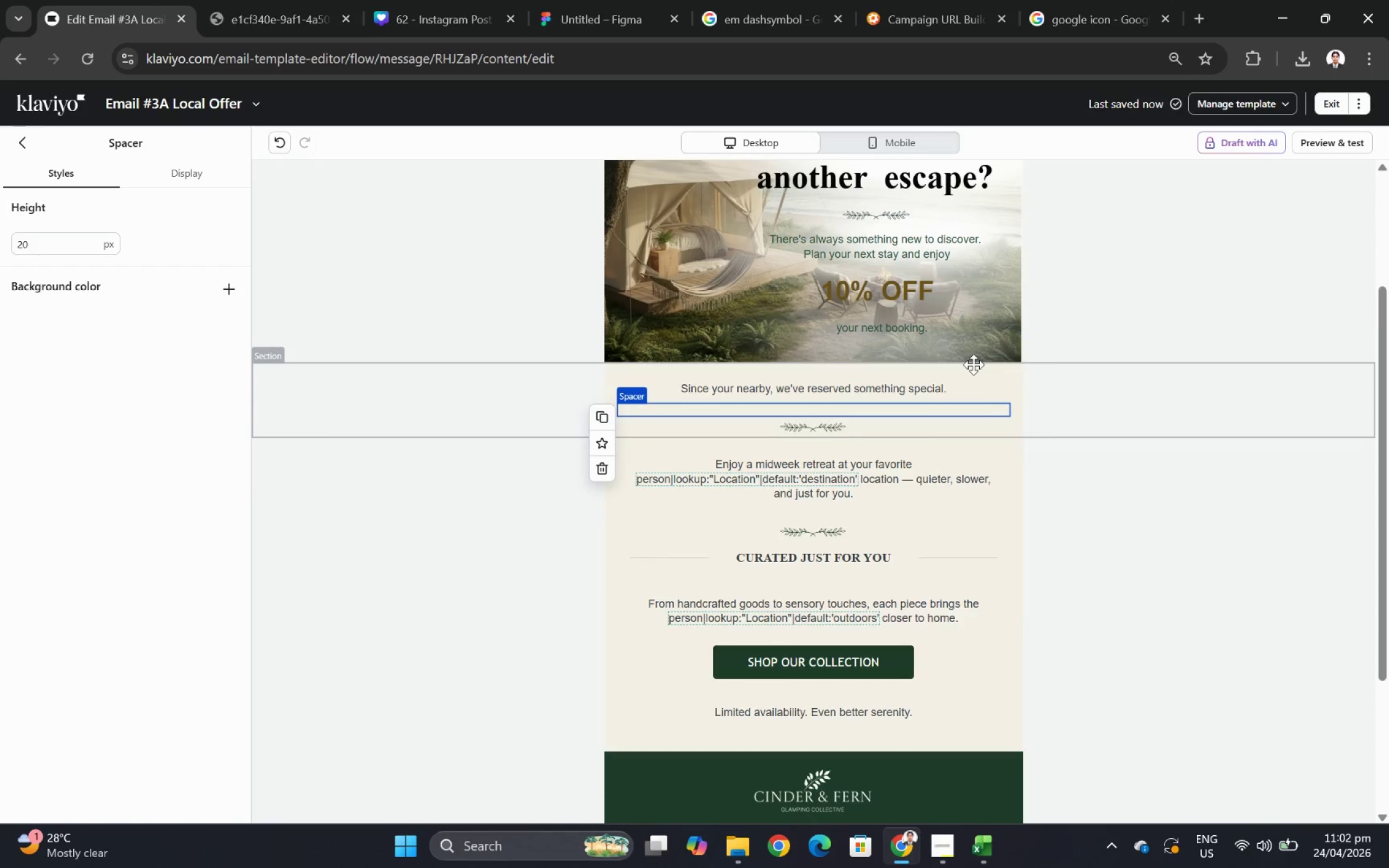 
left_click([1176, 525])
 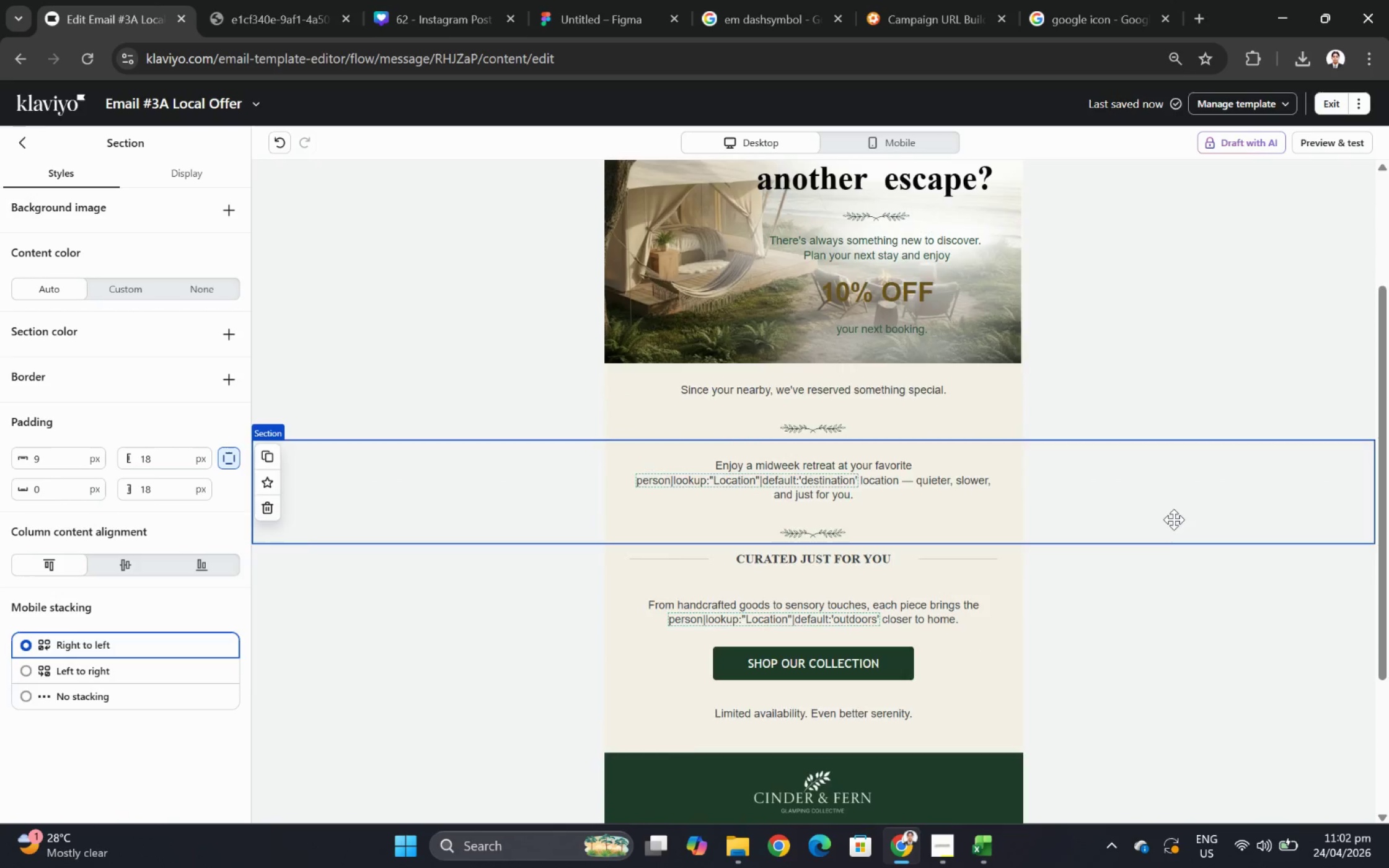 
scroll: coordinate [1173, 519], scroll_direction: up, amount: 2.0
 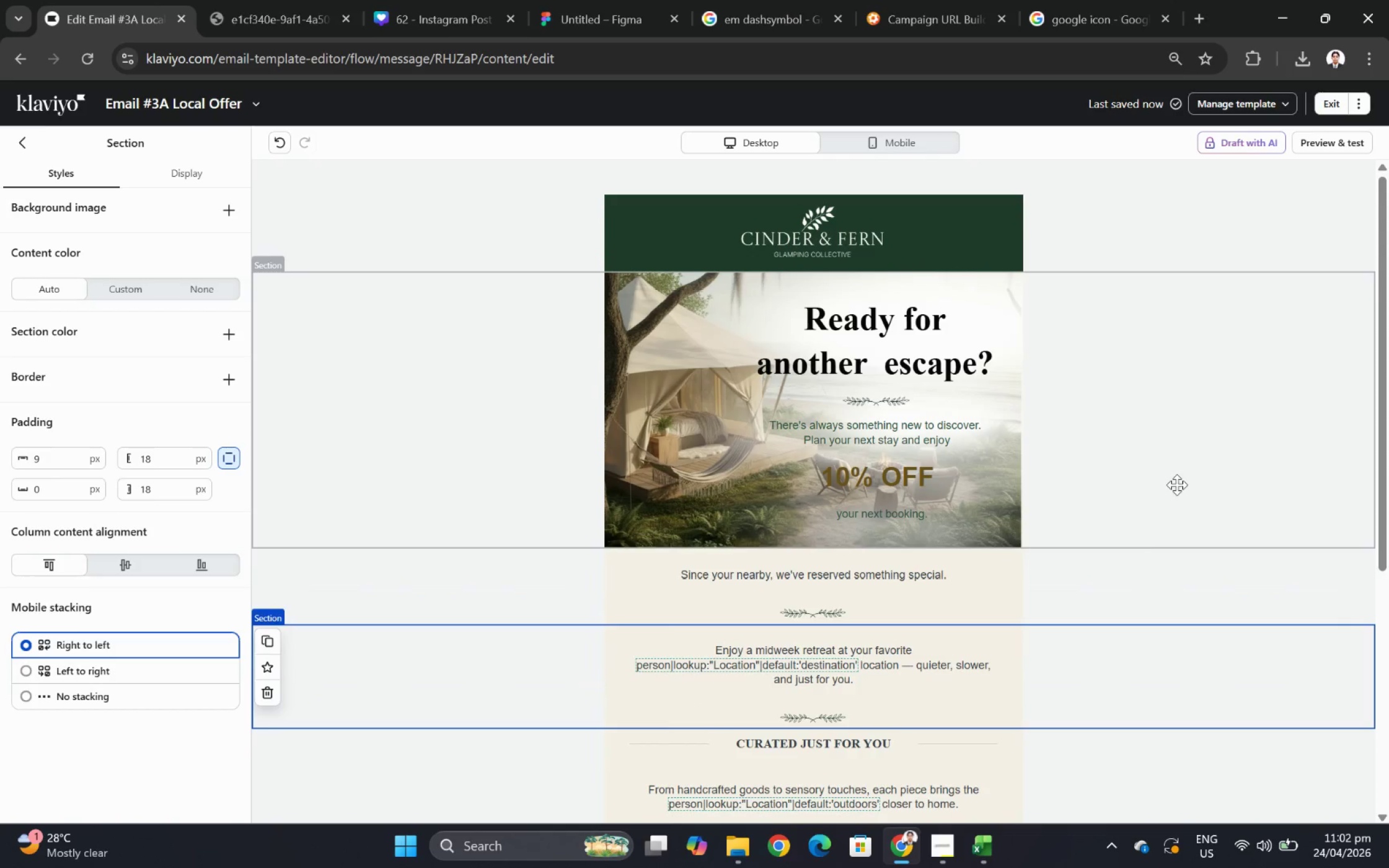 
hold_key(key=ControlLeft, duration=1.06)
scroll: coordinate [1164, 476], scroll_direction: down, amount: 2.0
 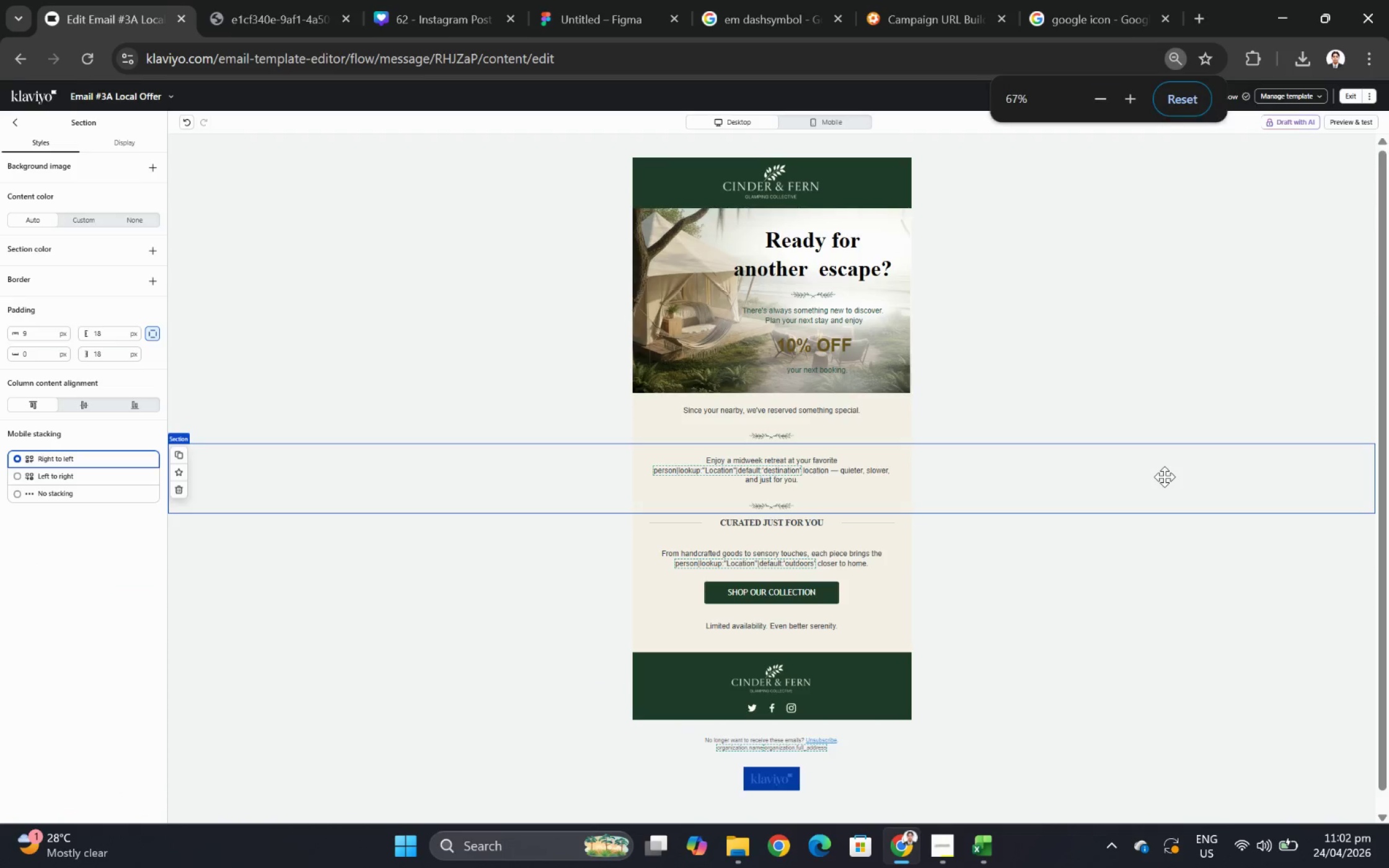 
scroll: coordinate [1164, 476], scroll_direction: up, amount: 1.0
 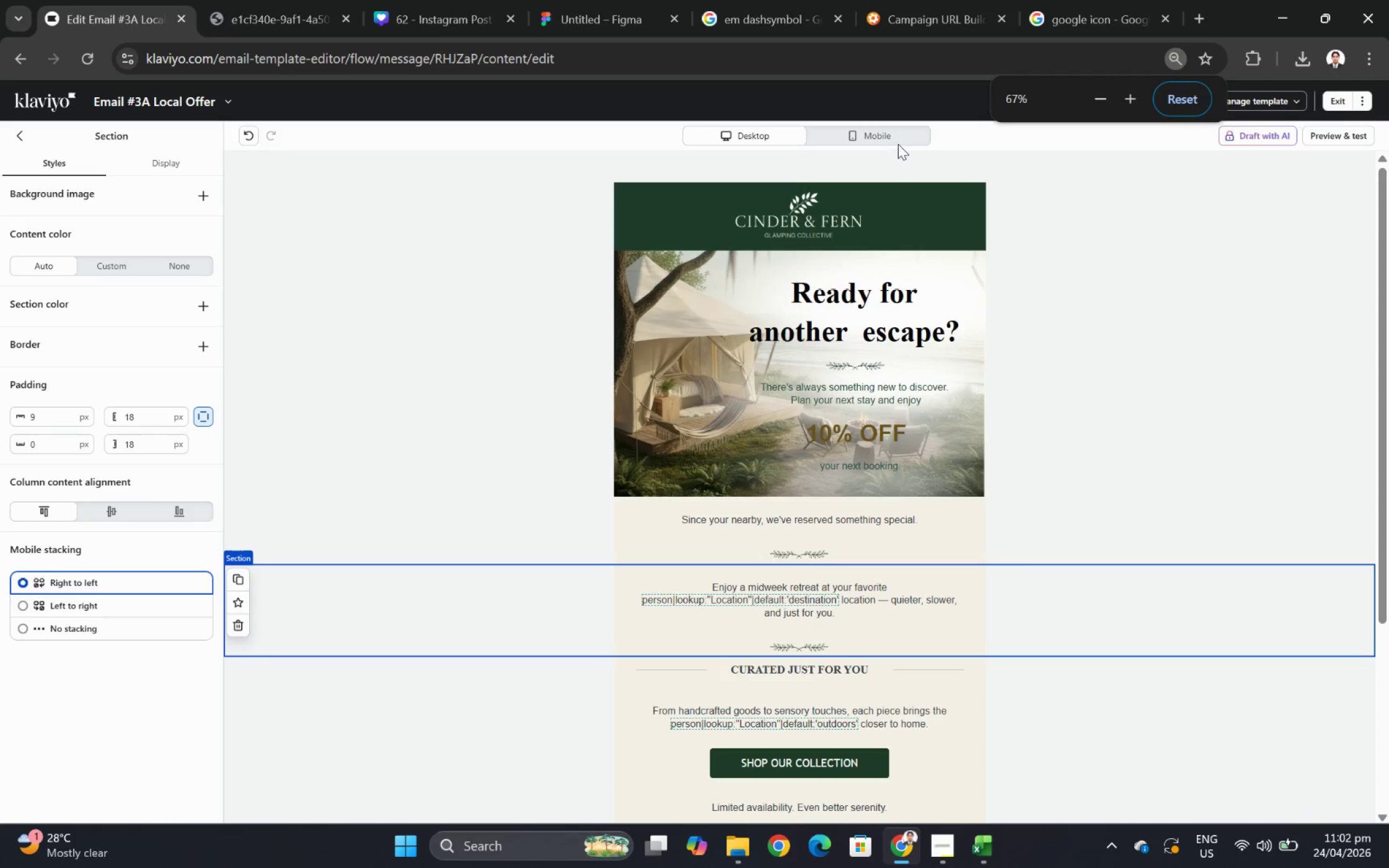 
left_click([897, 138])
 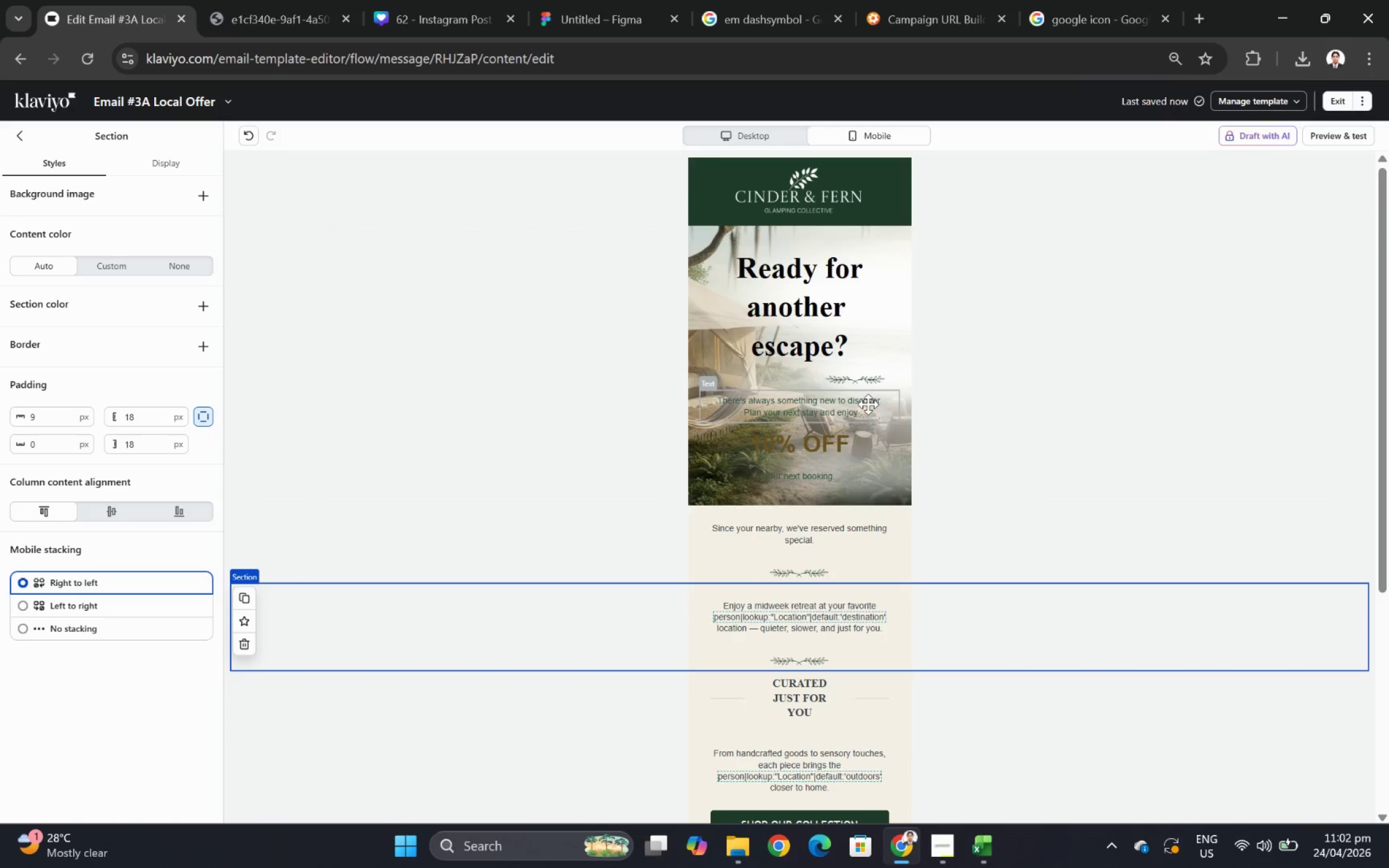 
left_click([625, 349])
 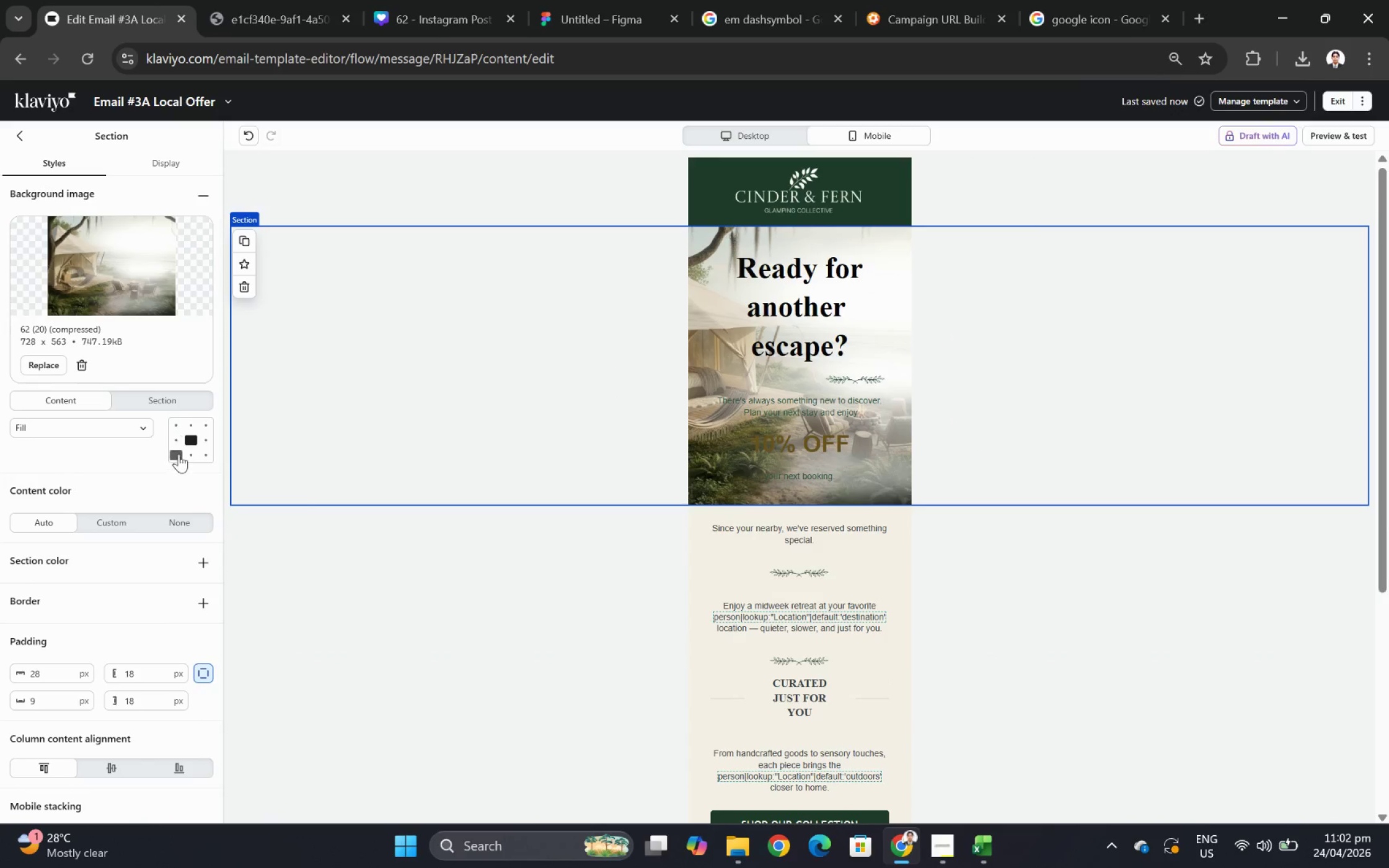 
left_click([175, 436])
 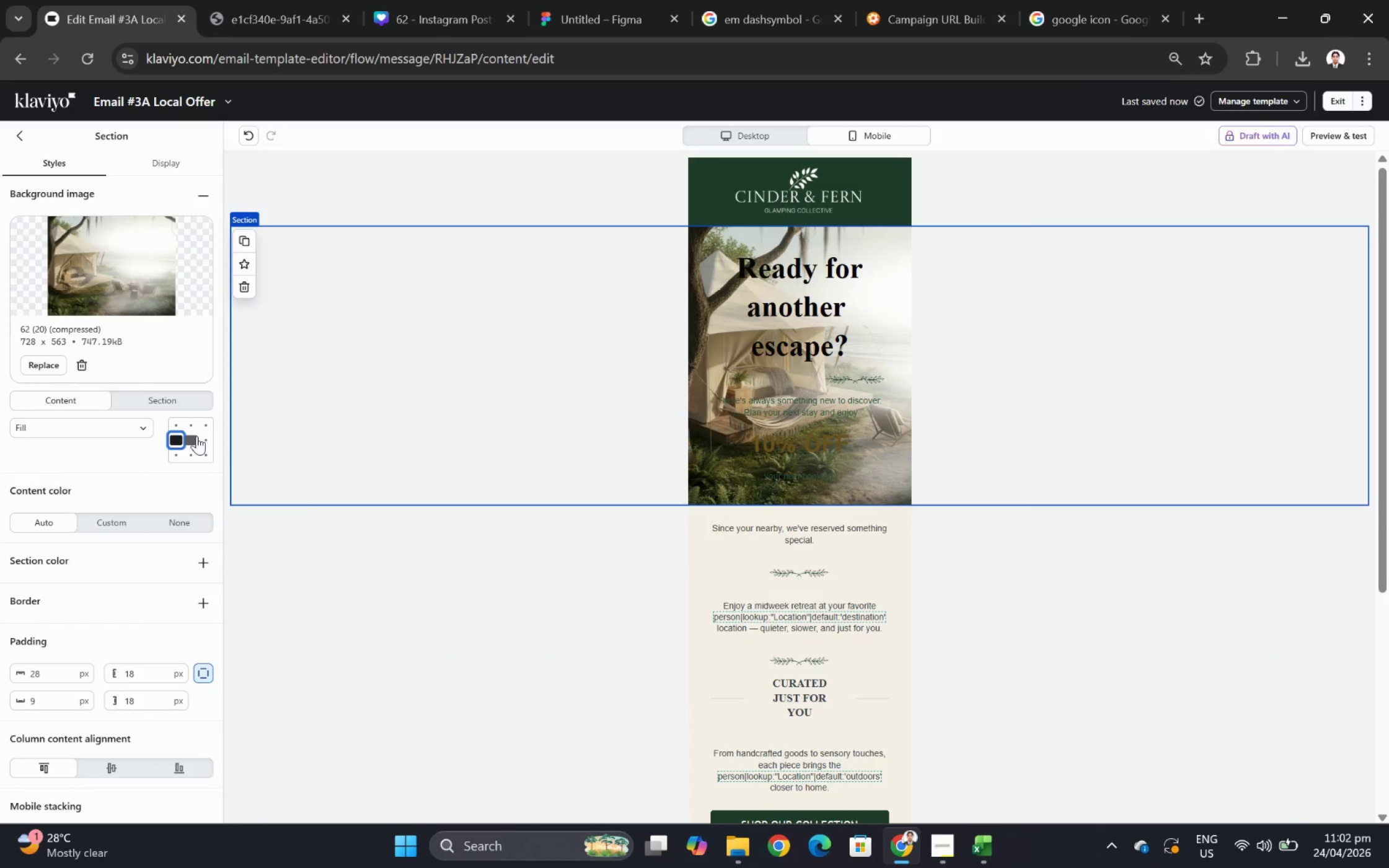 
left_click([199, 436])
 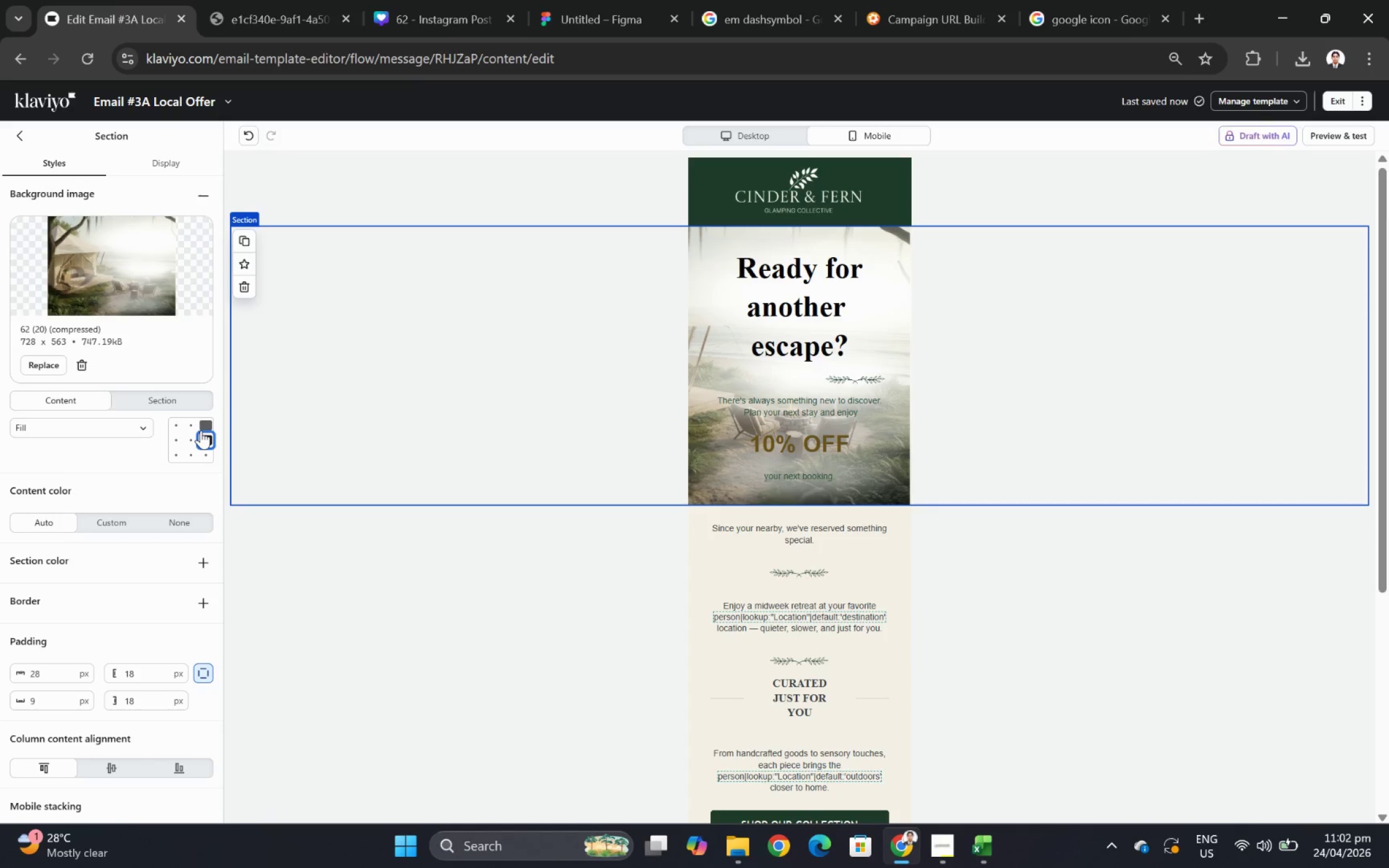 
wait(19.12)
 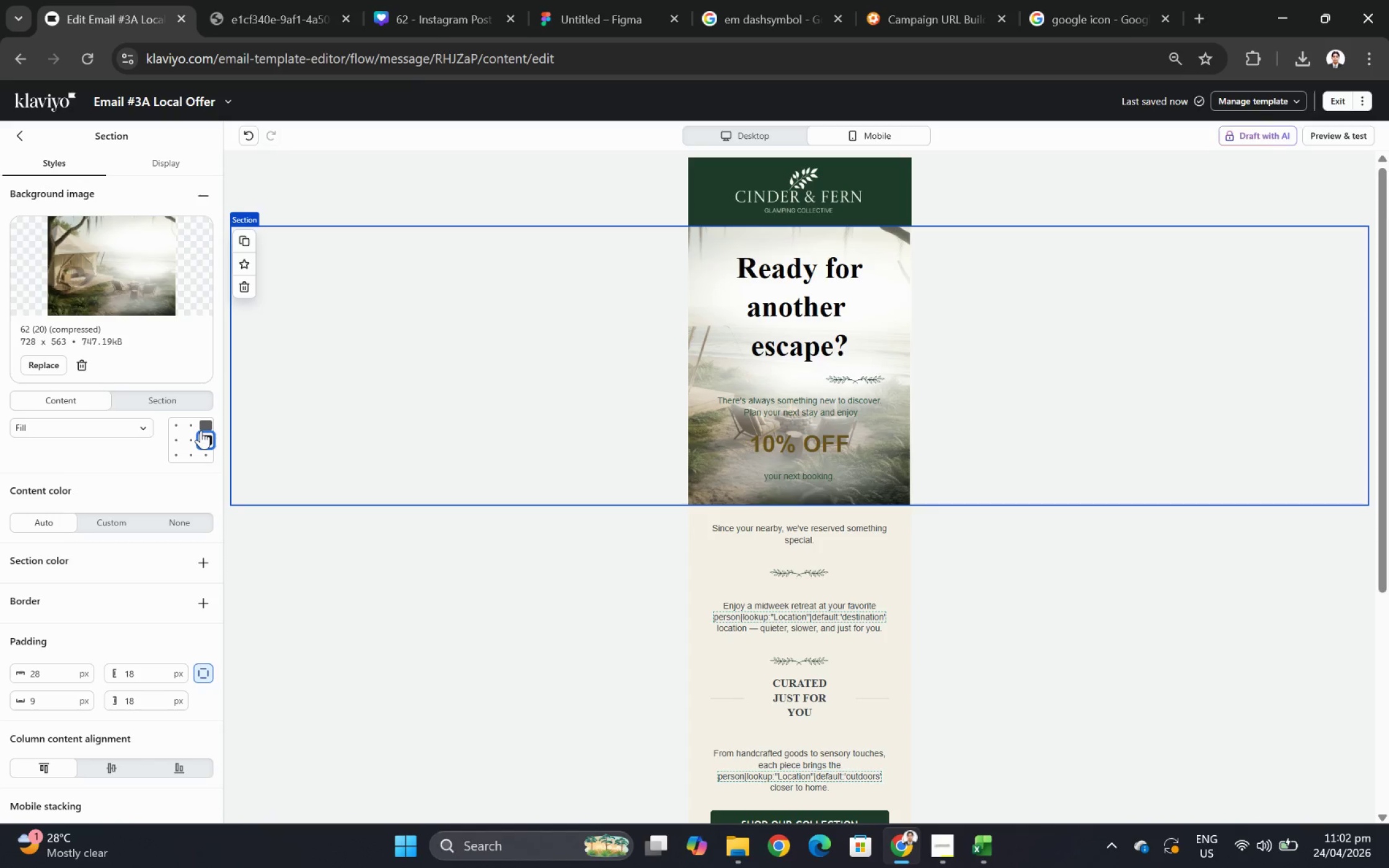 
left_click([863, 381])
 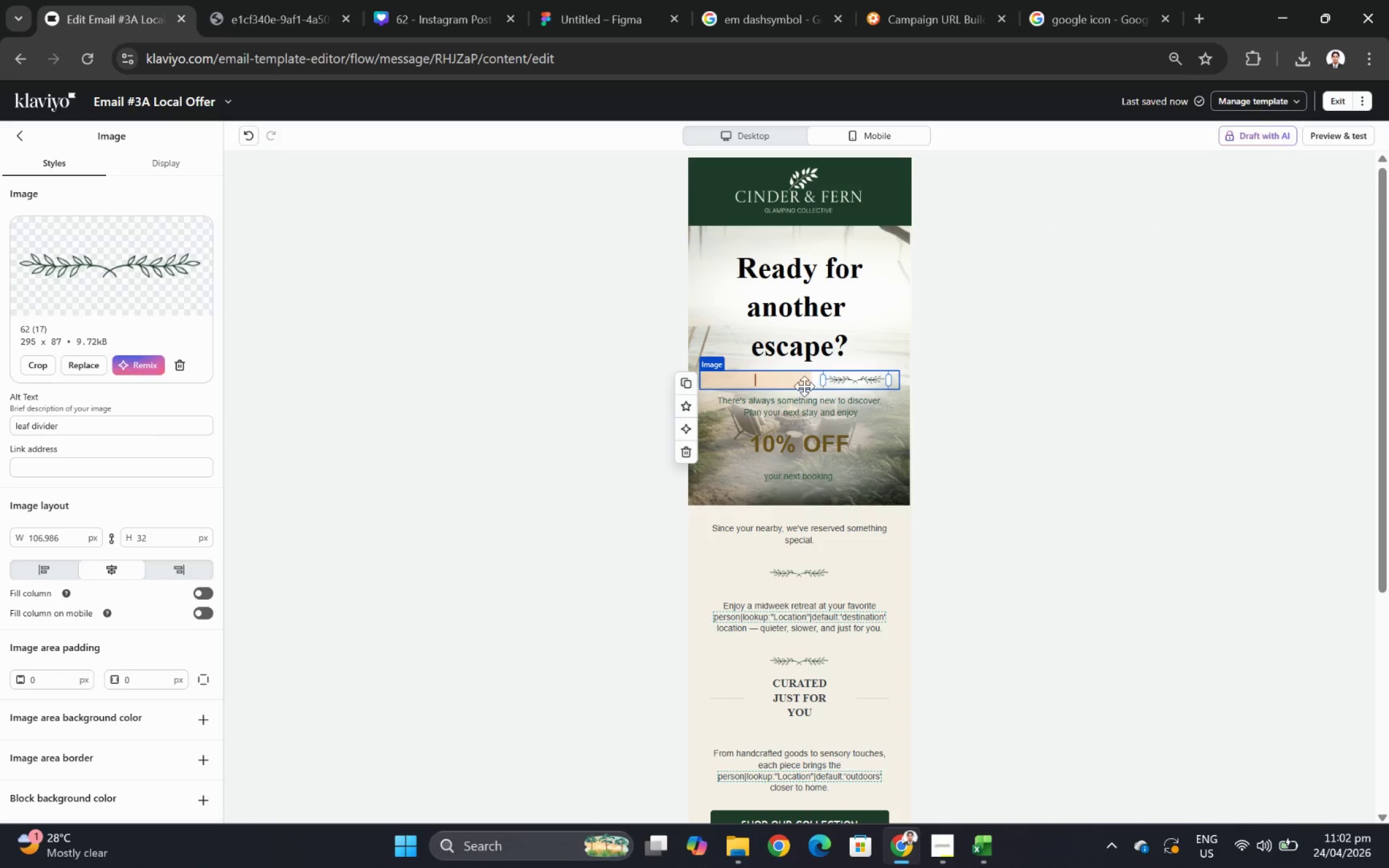 
scroll: coordinate [161, 630], scroll_direction: down, amount: 2.0
 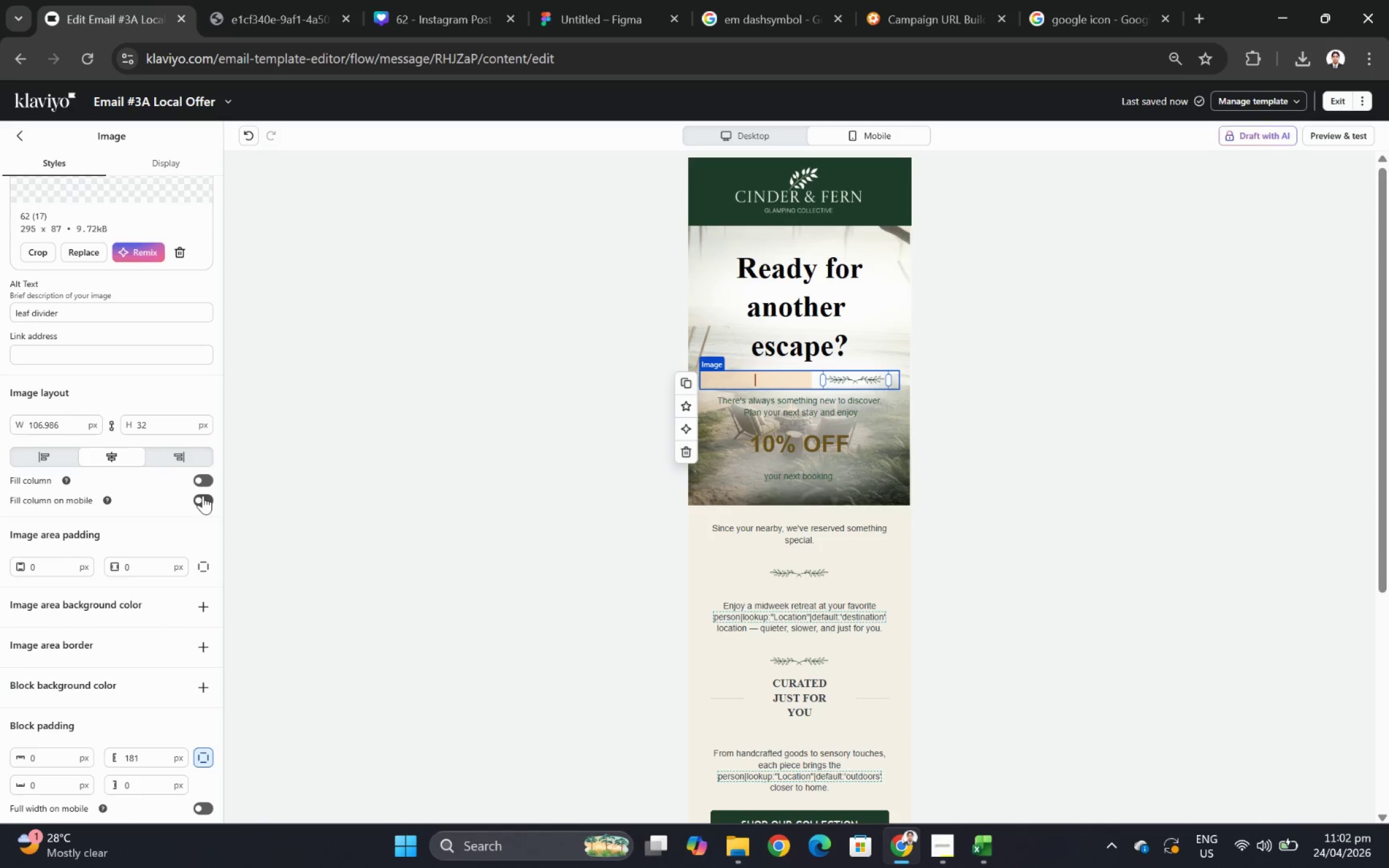 
left_click([203, 495])
 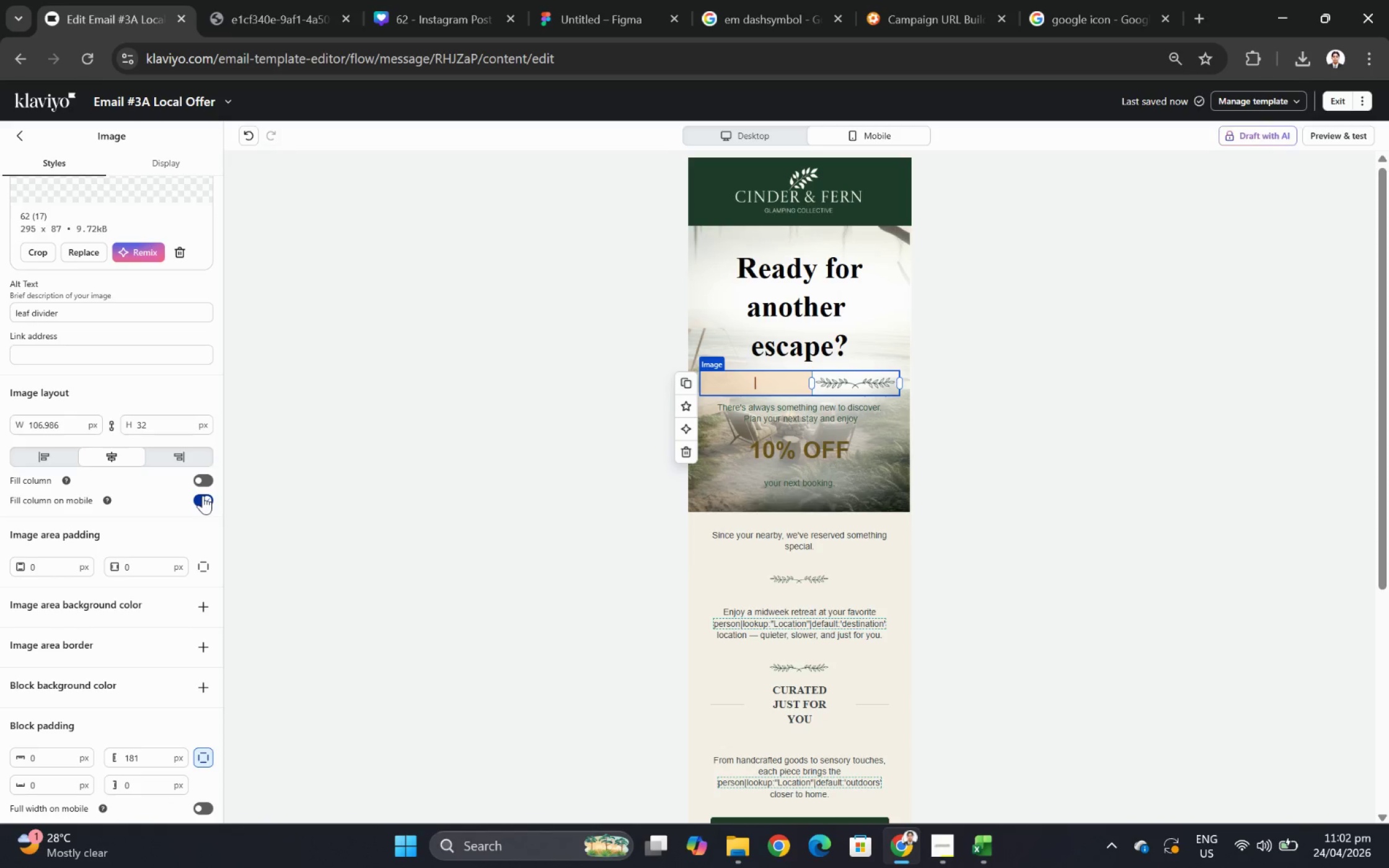 
left_click([203, 495])
 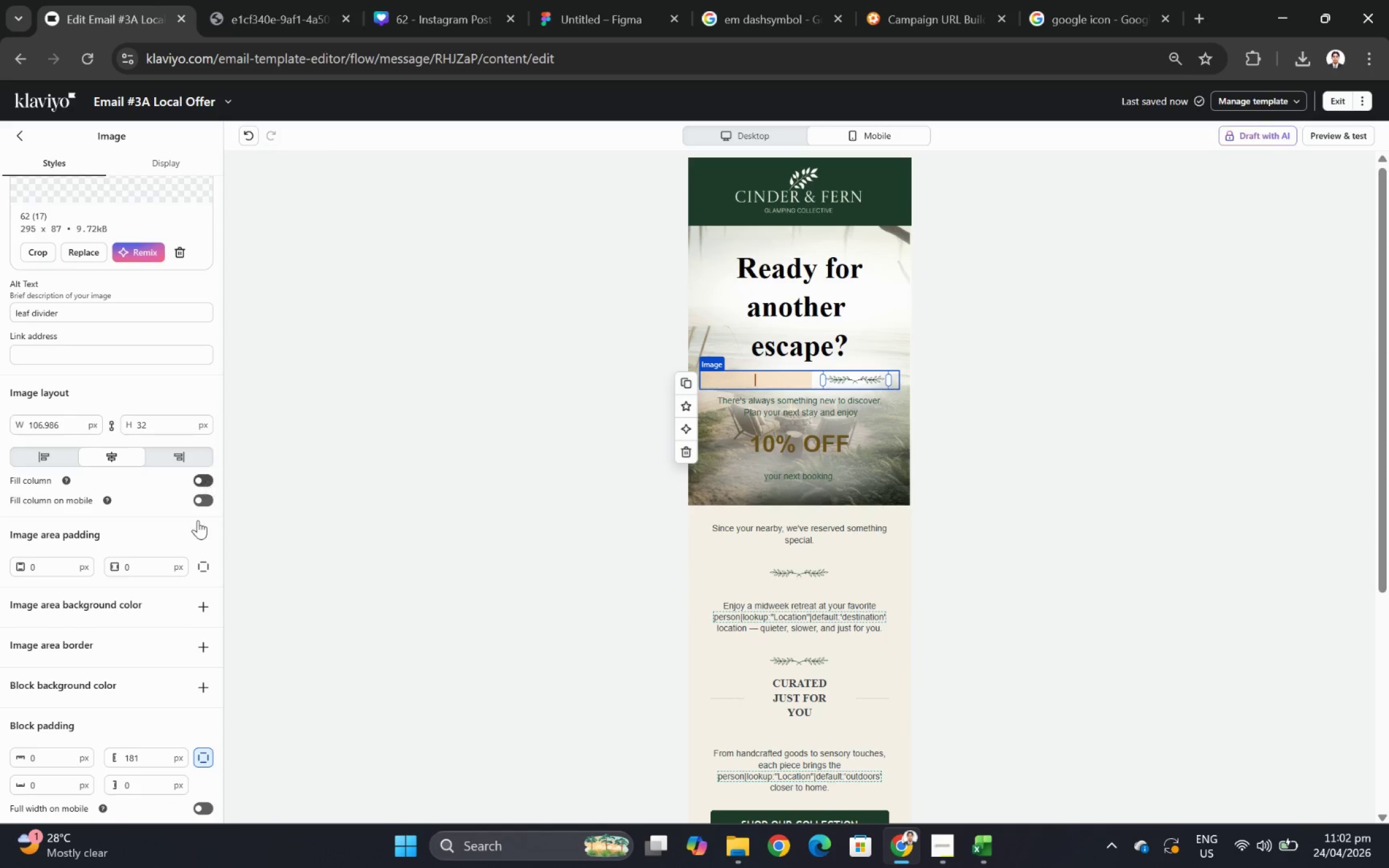 
scroll: coordinate [172, 640], scroll_direction: down, amount: 2.0
 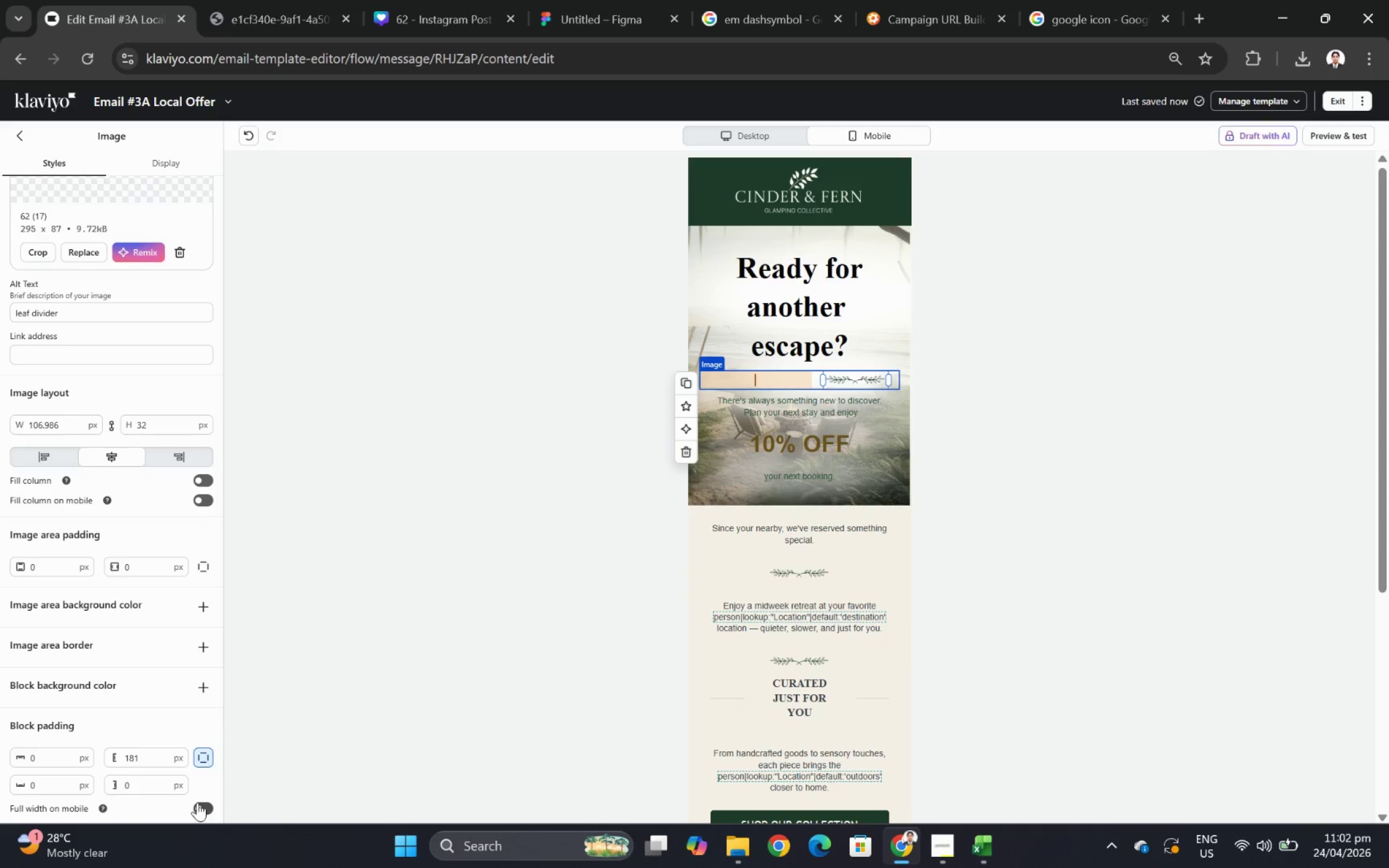 
left_click([197, 802])
 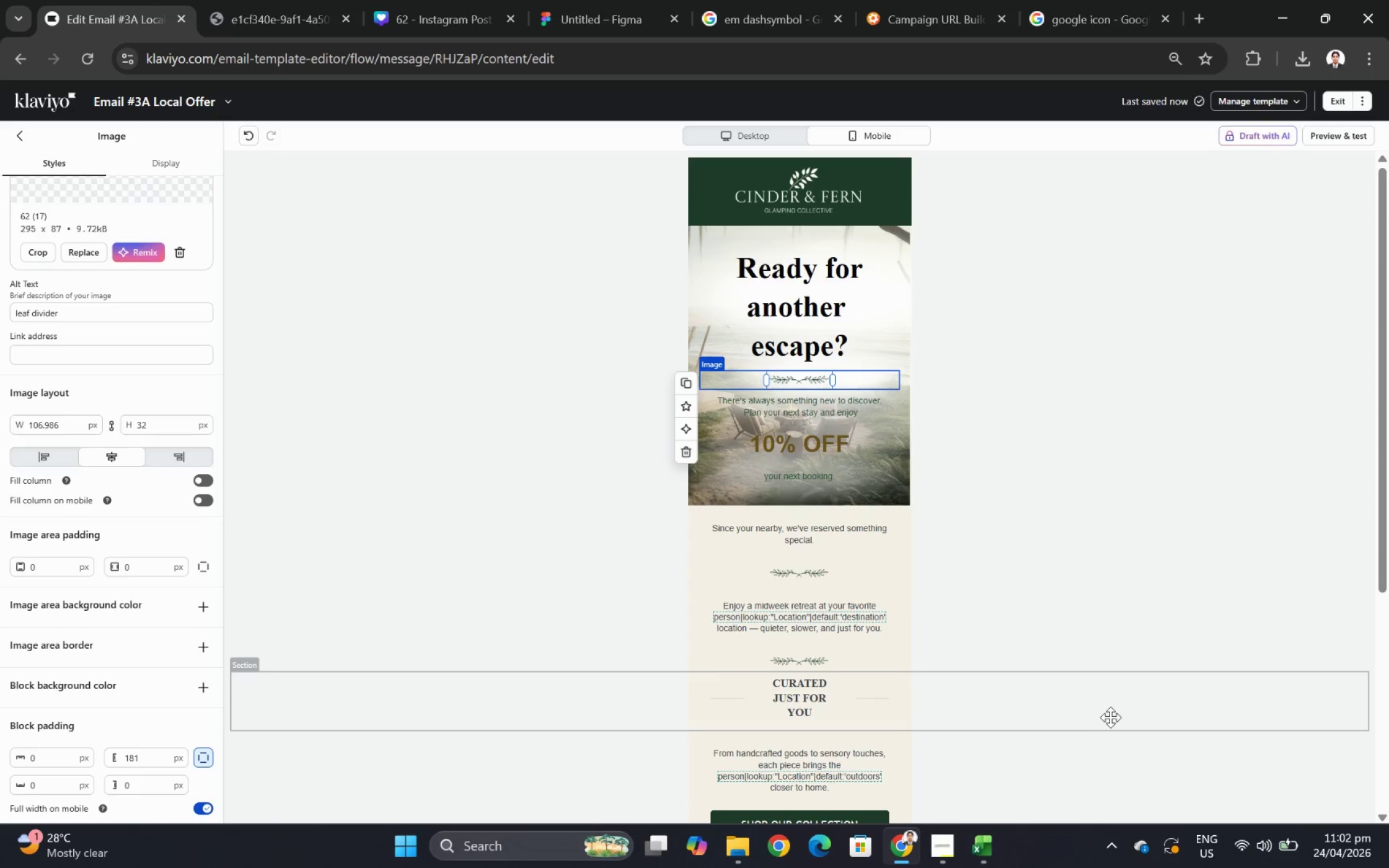 
left_click([1110, 717])
 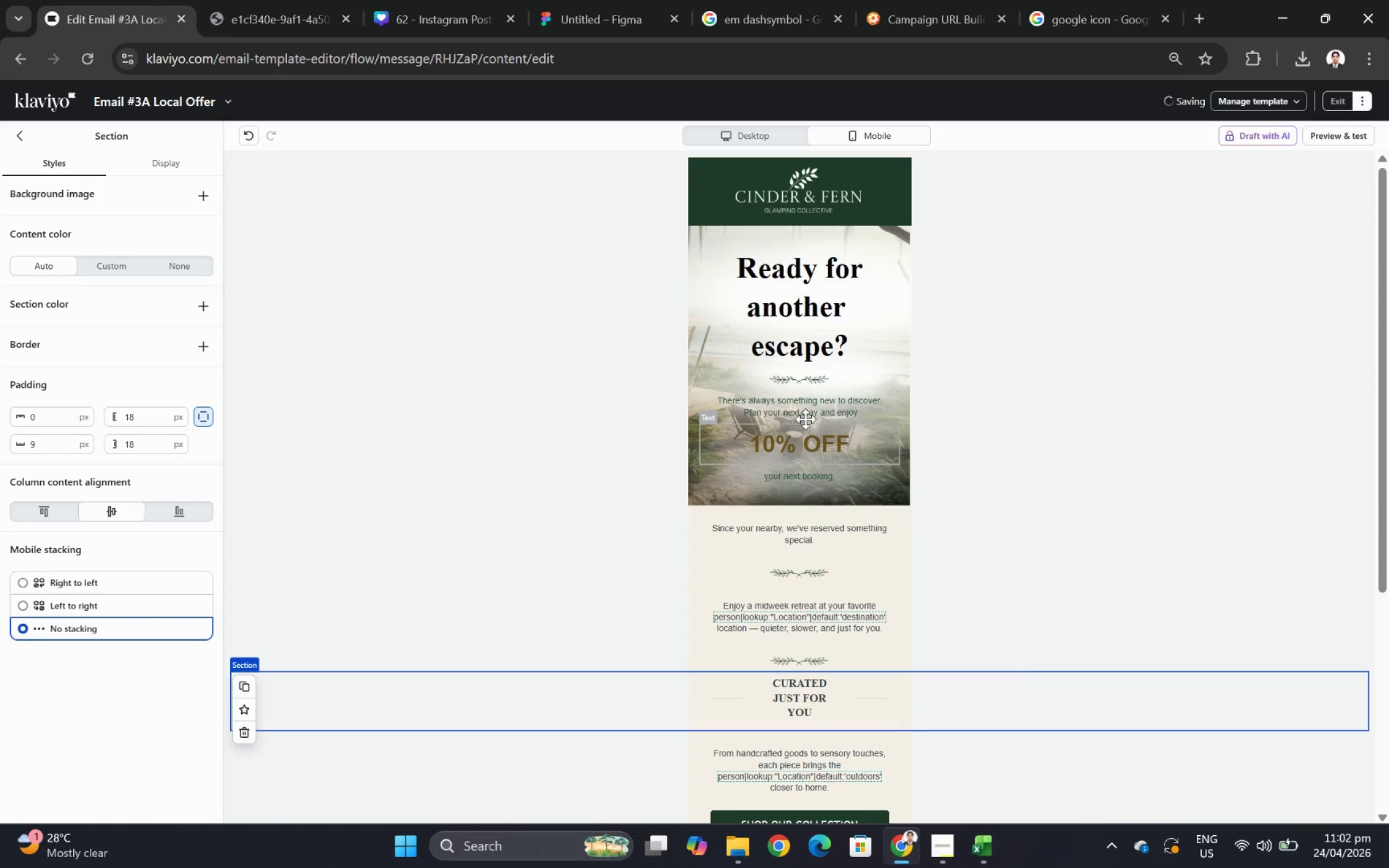 
left_click([804, 414])
 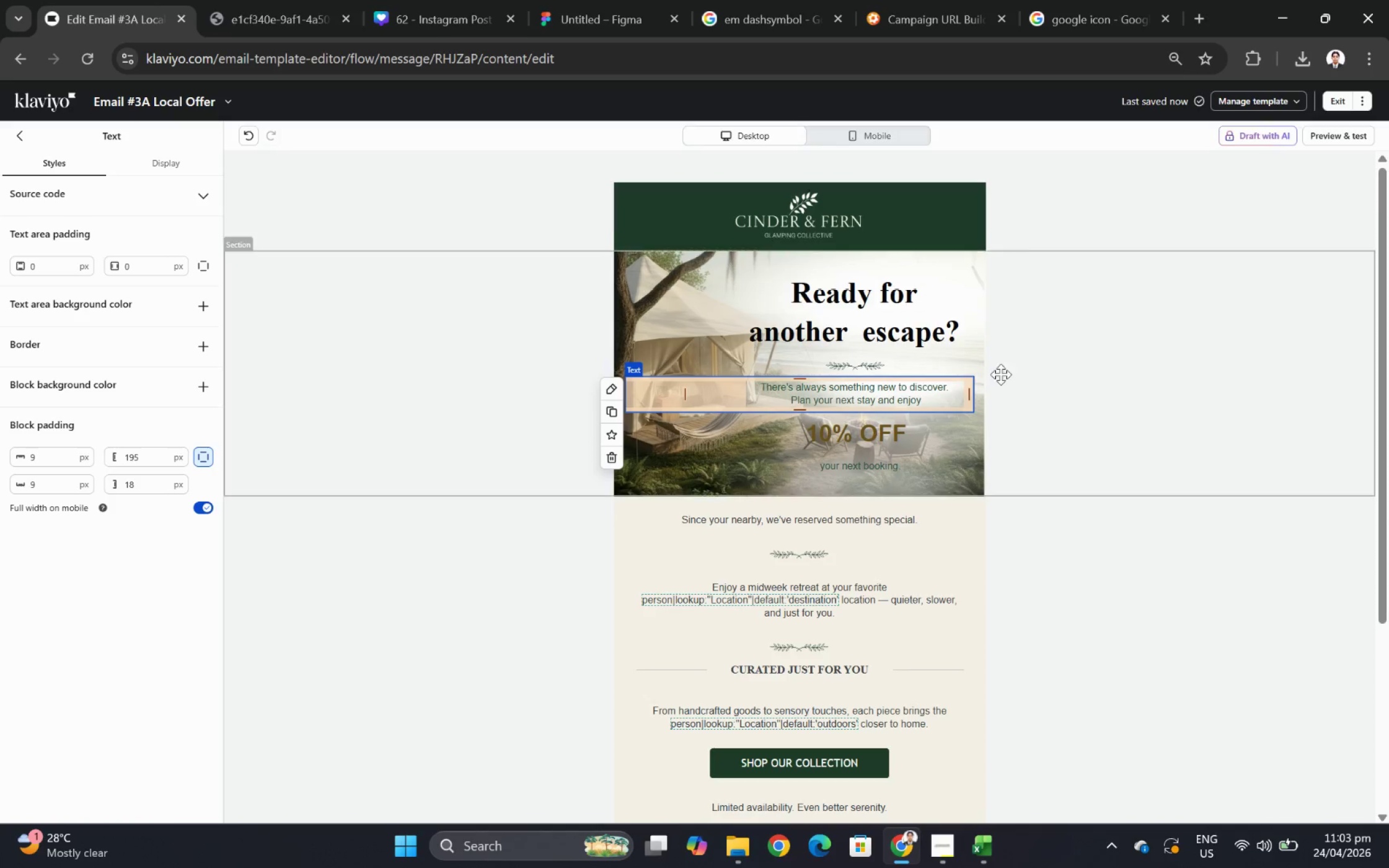 
left_click([1041, 445])
 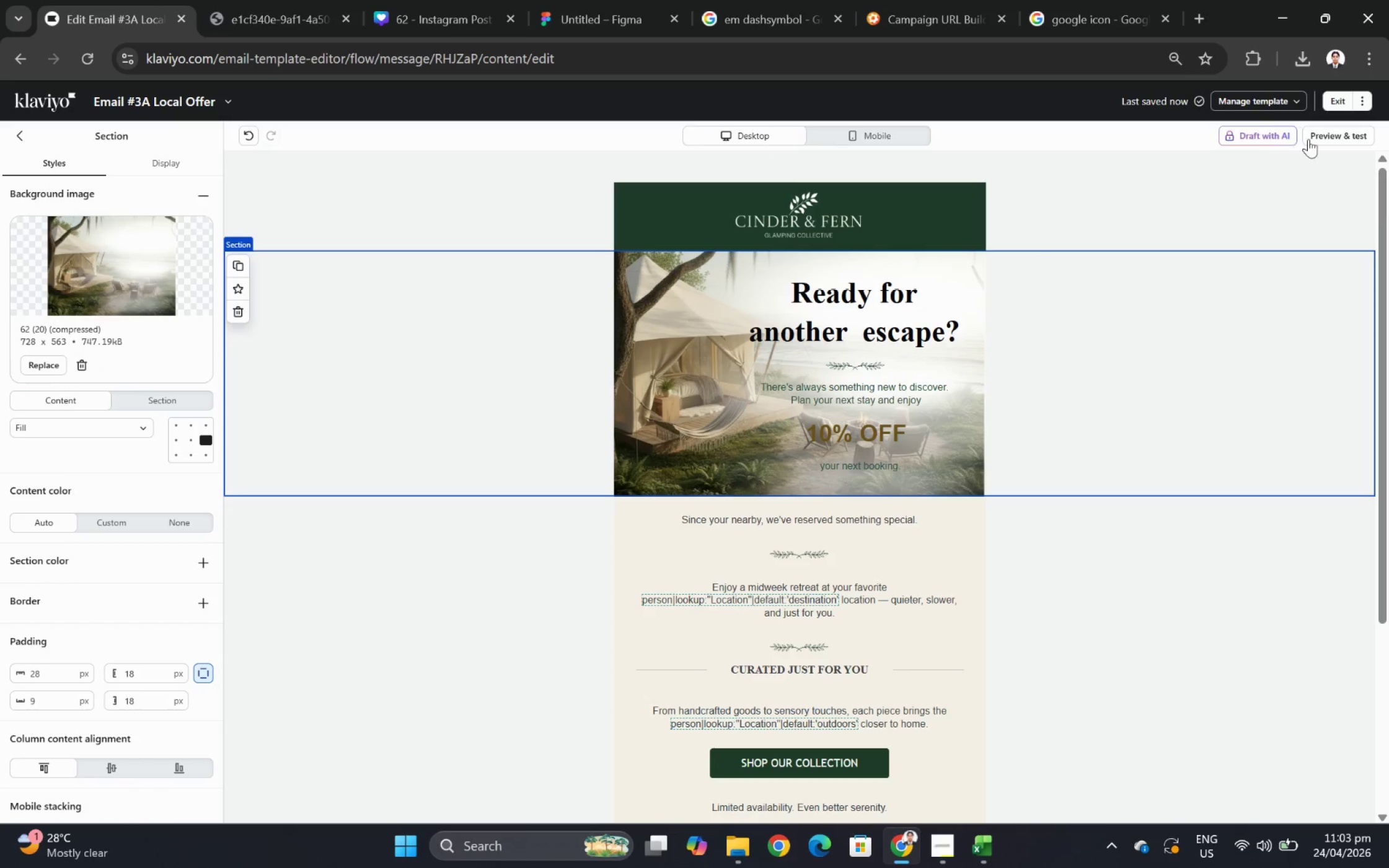 
left_click([1329, 127])
 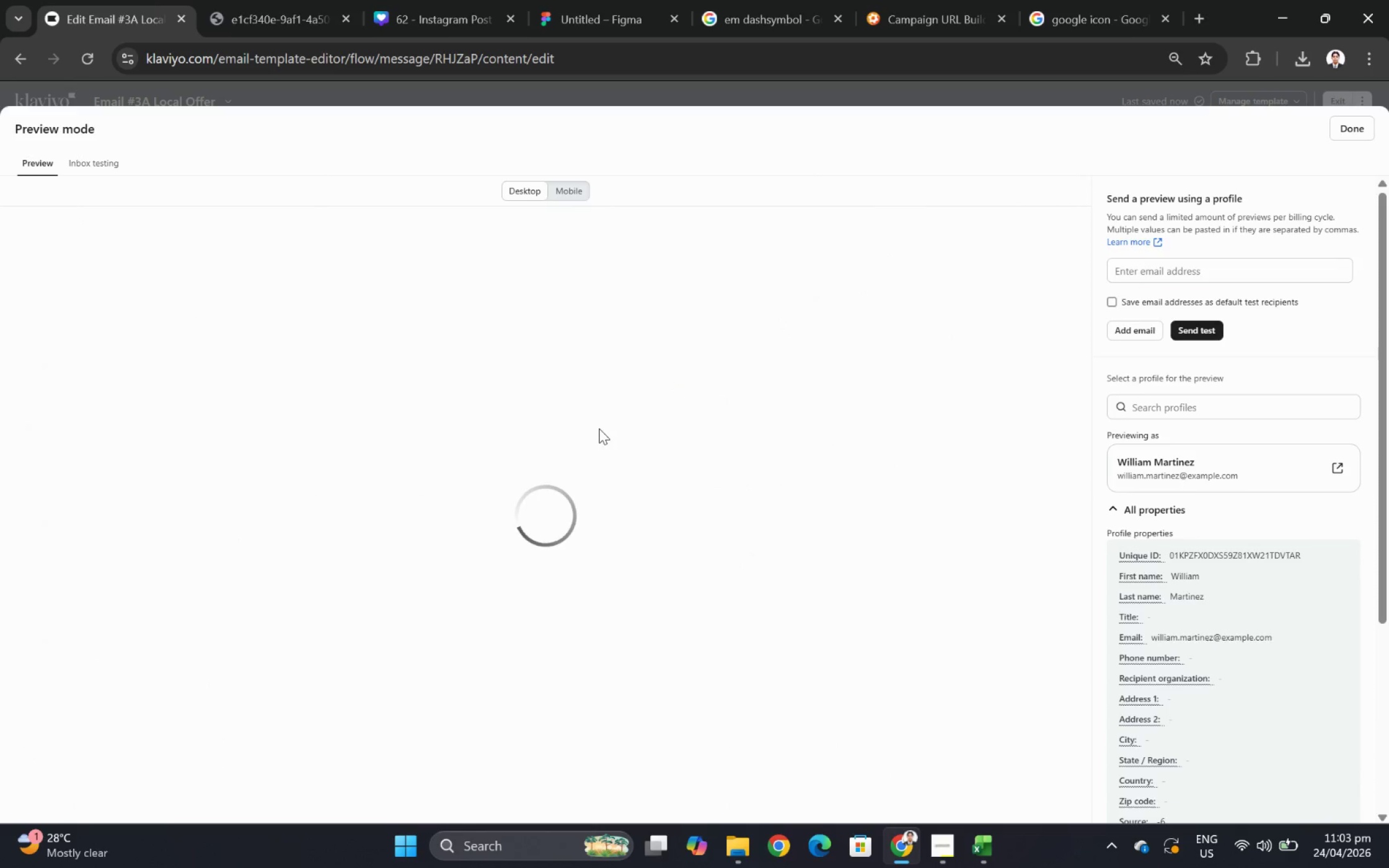 
scroll: coordinate [757, 452], scroll_direction: down, amount: 2.0
 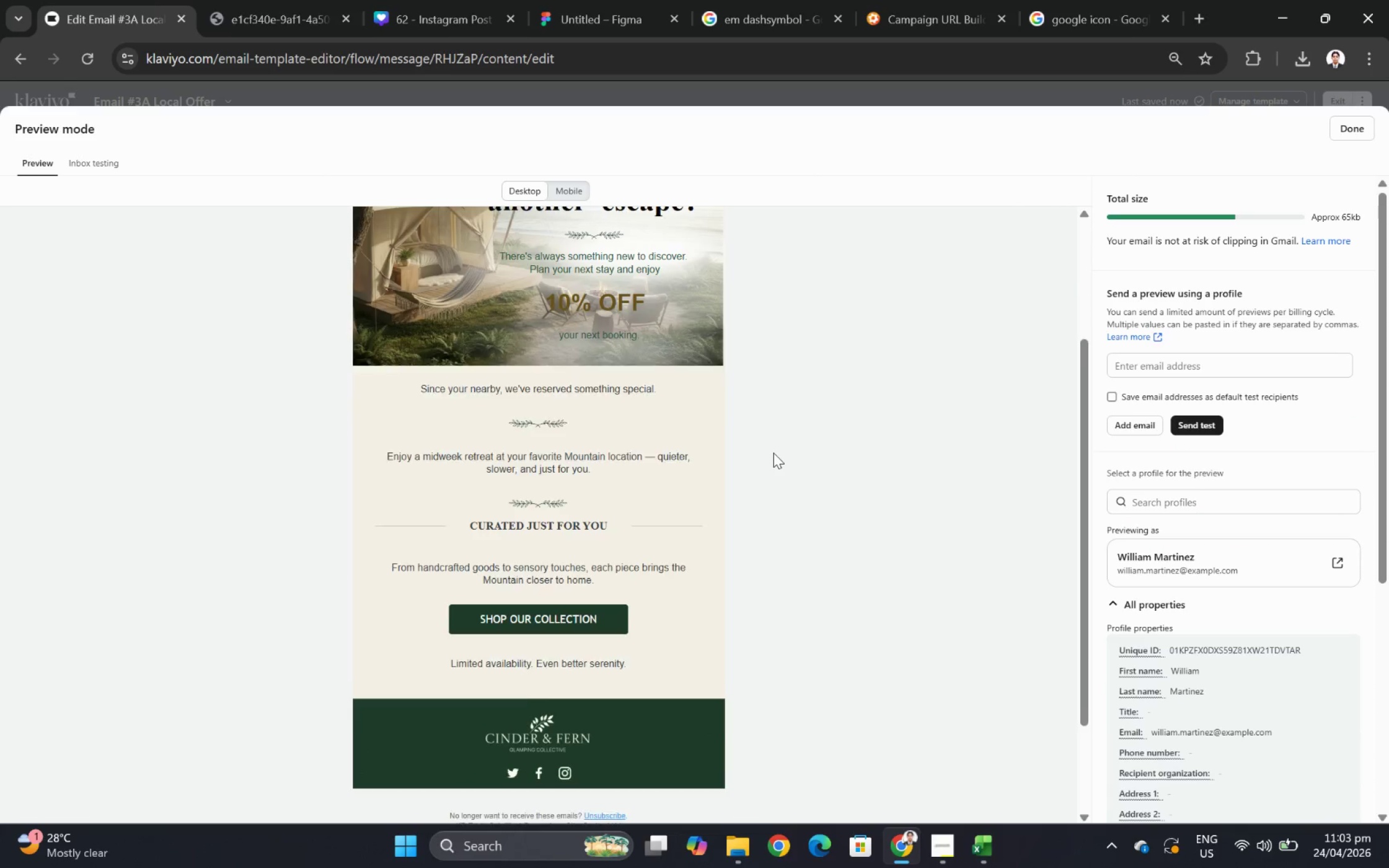 
scroll: coordinate [773, 452], scroll_direction: up, amount: 2.0
 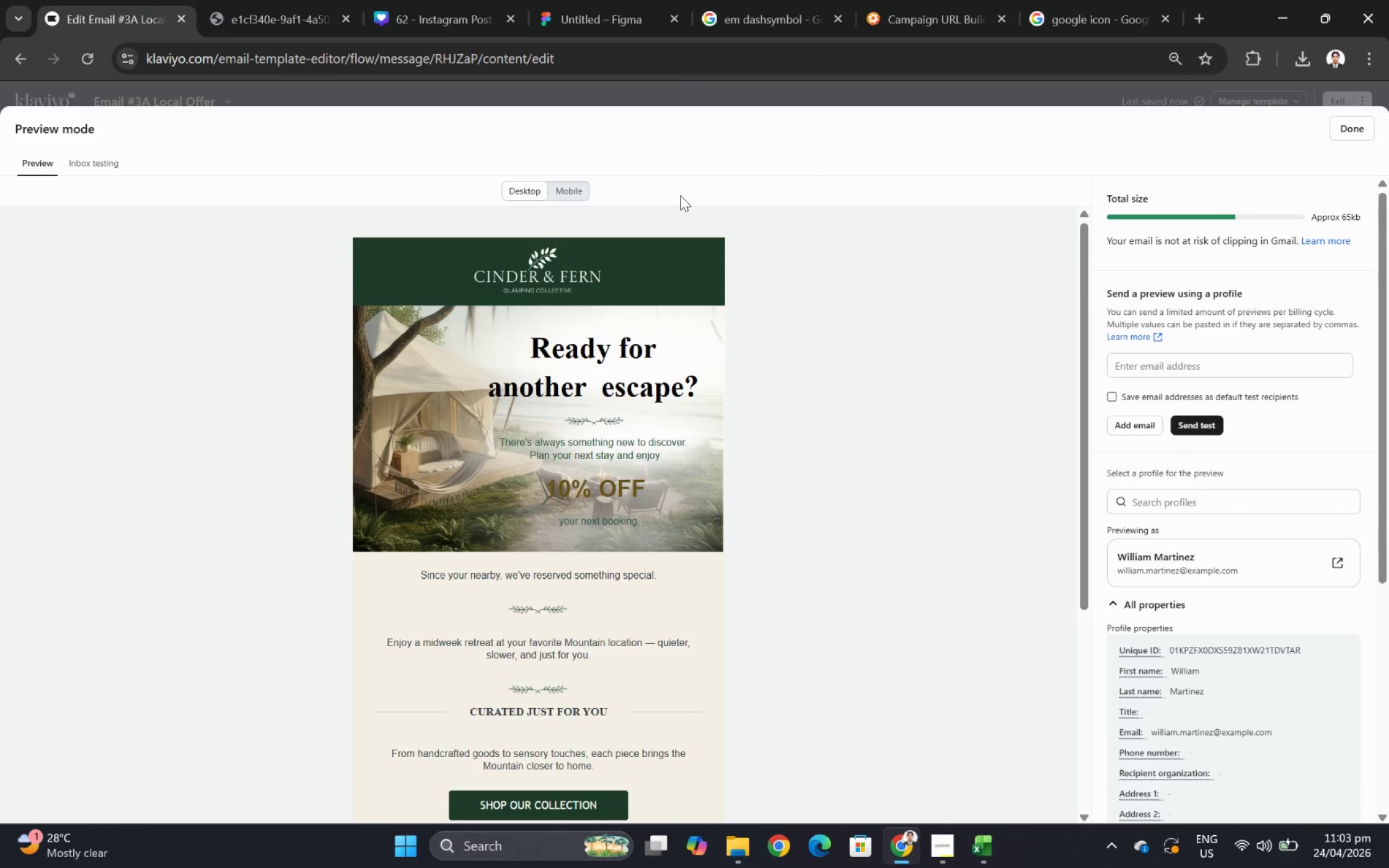 
left_click([573, 195])
 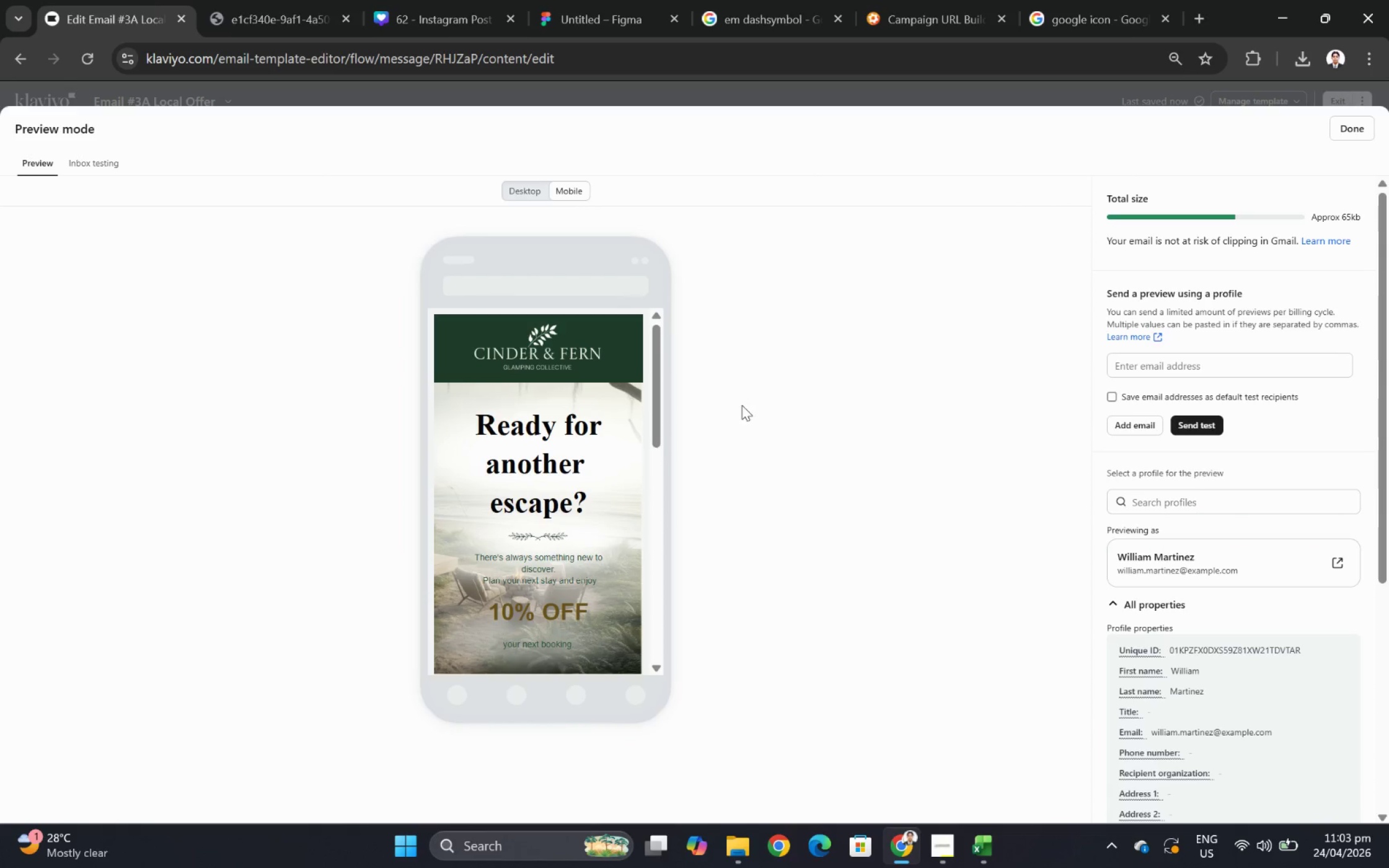 
scroll: coordinate [604, 417], scroll_direction: down, amount: 4.0
 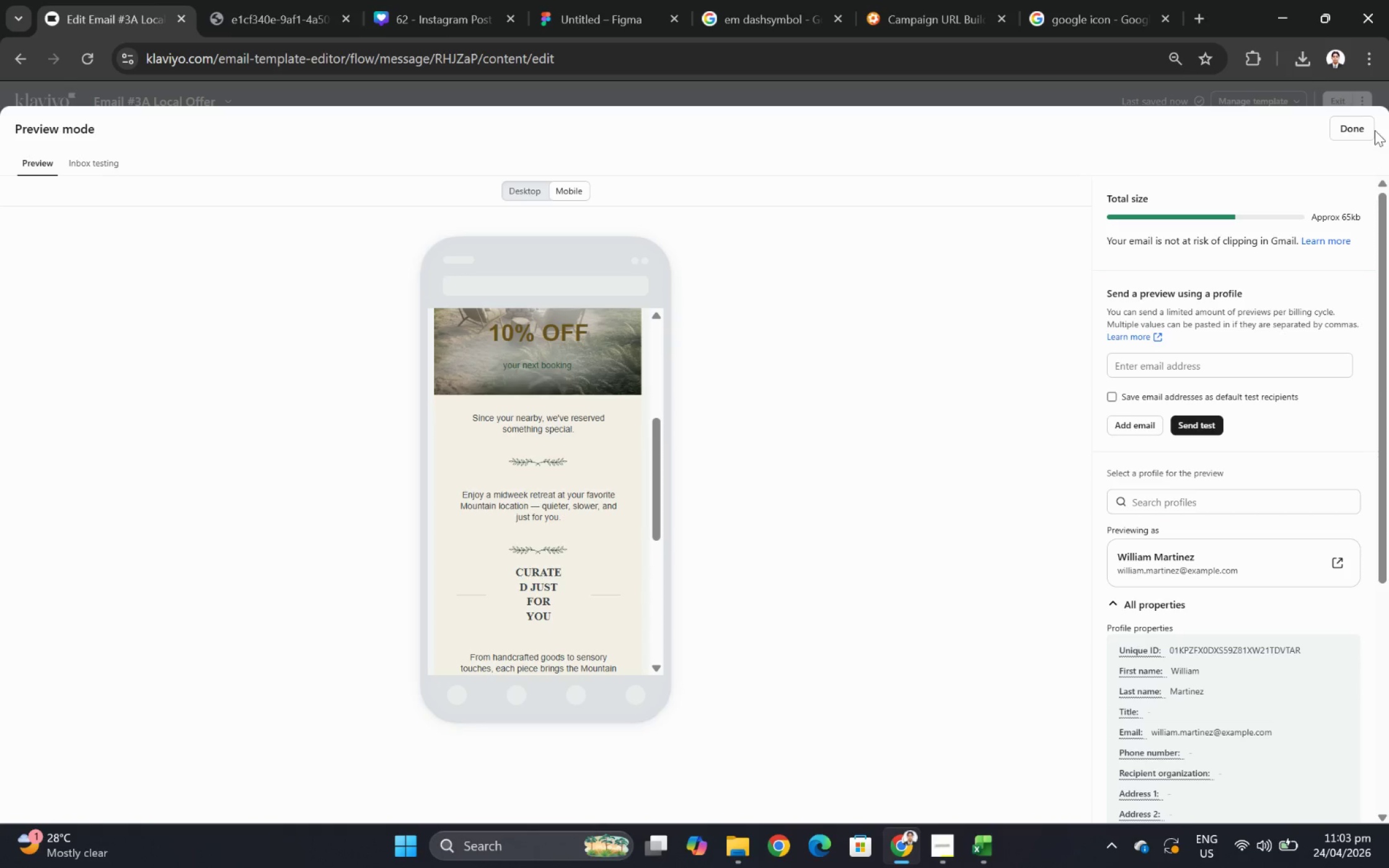 
left_click([1357, 134])
 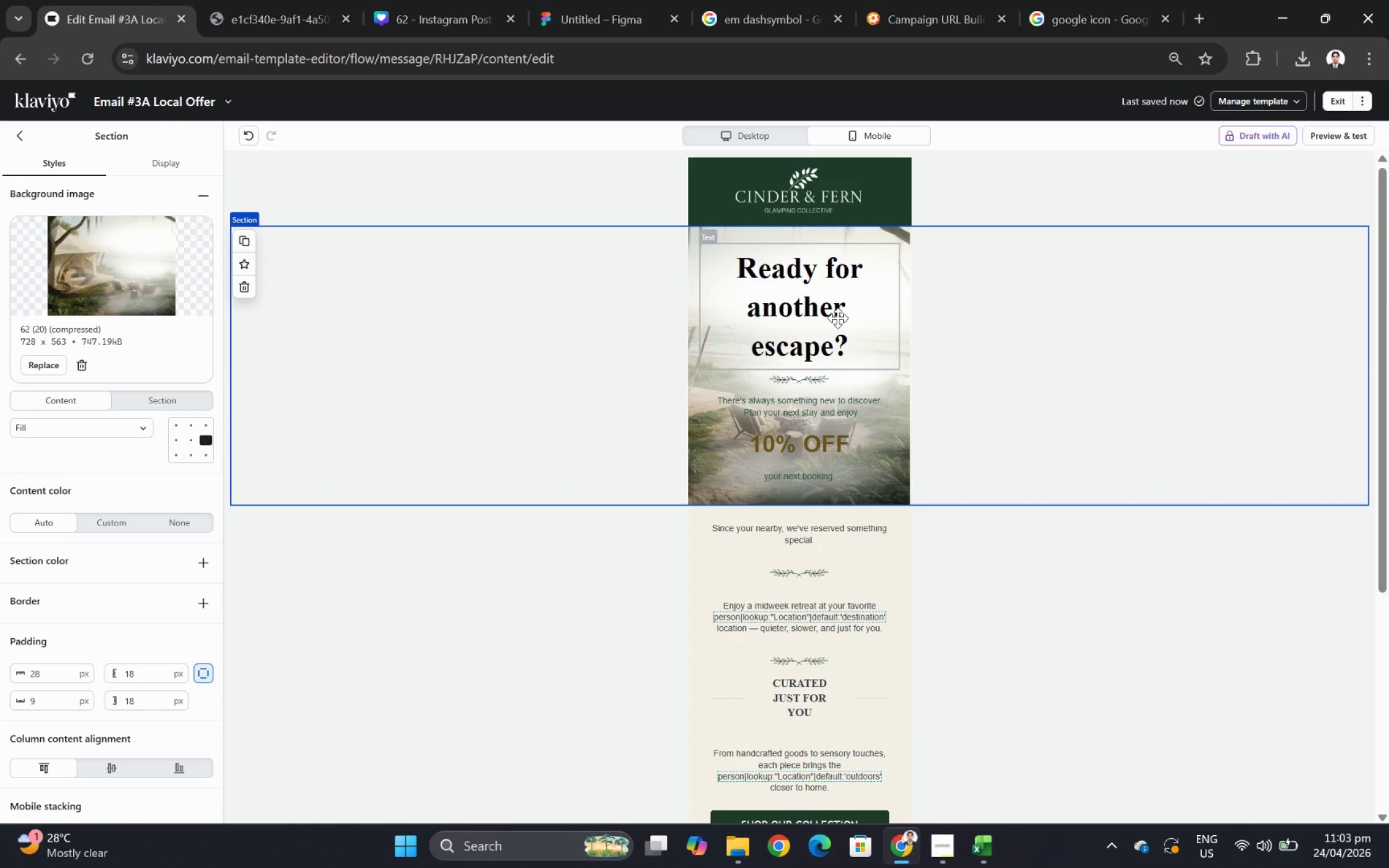 
double_click([801, 412])
 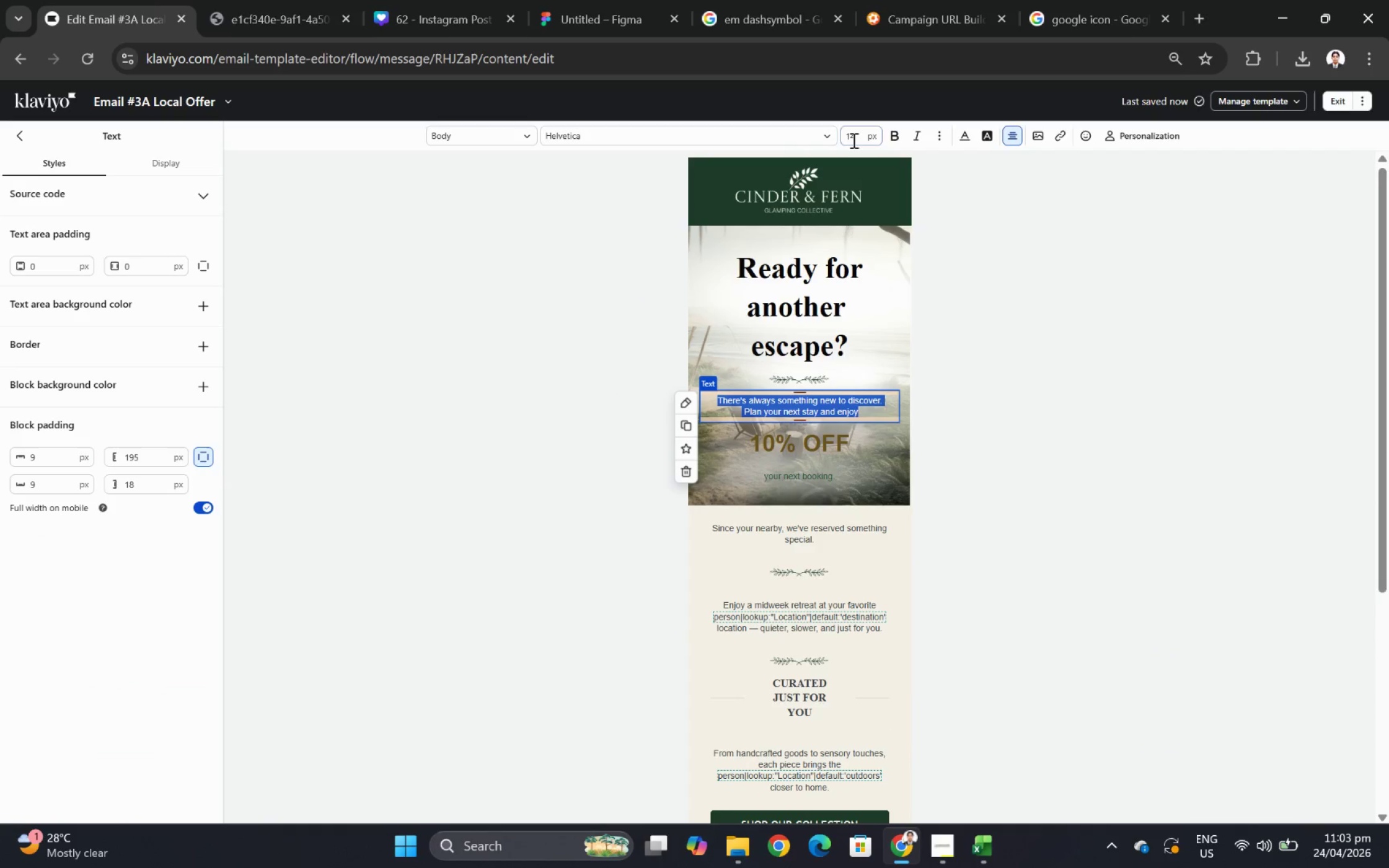 
double_click([852, 140])
 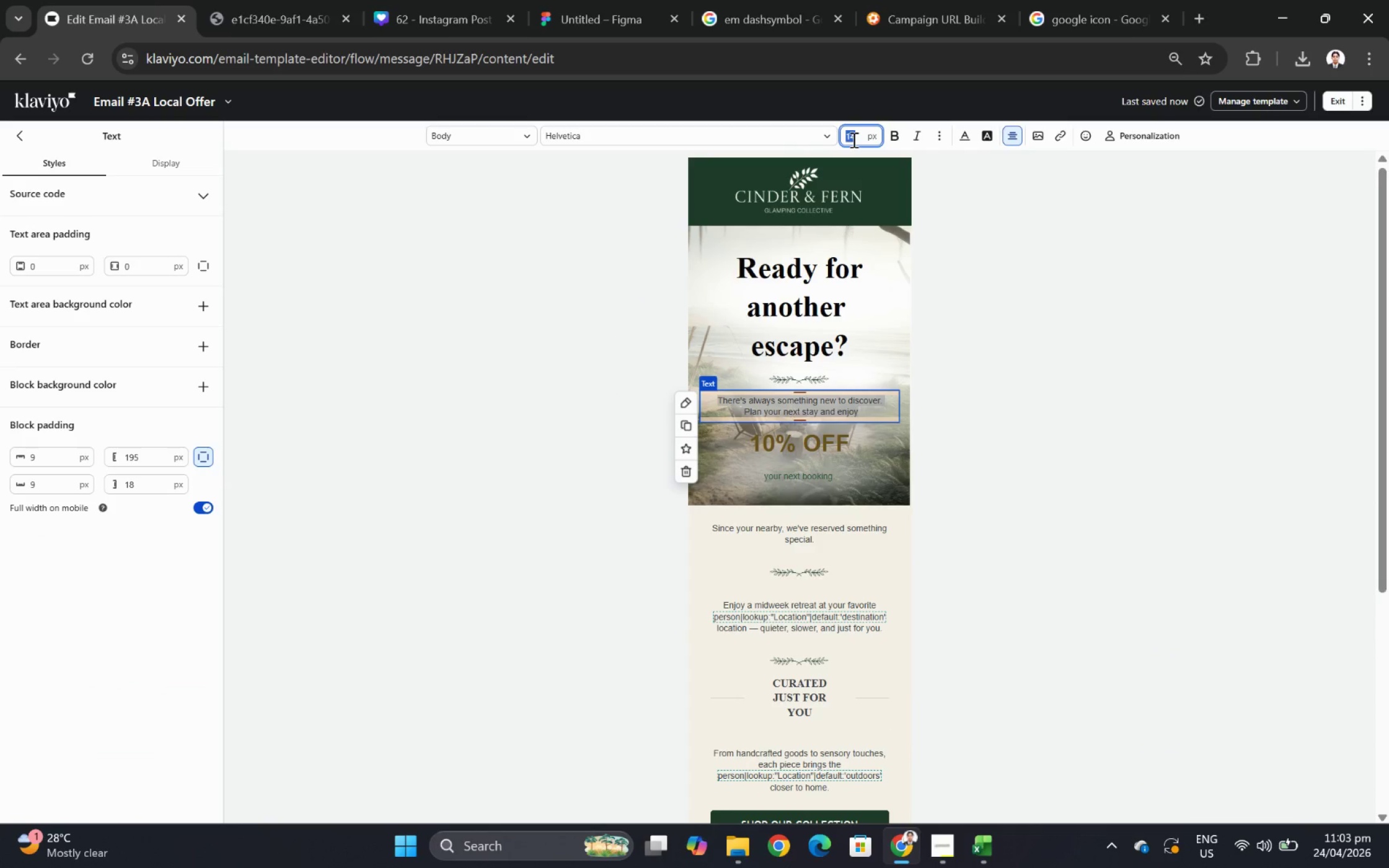 
key(Numpad1)
 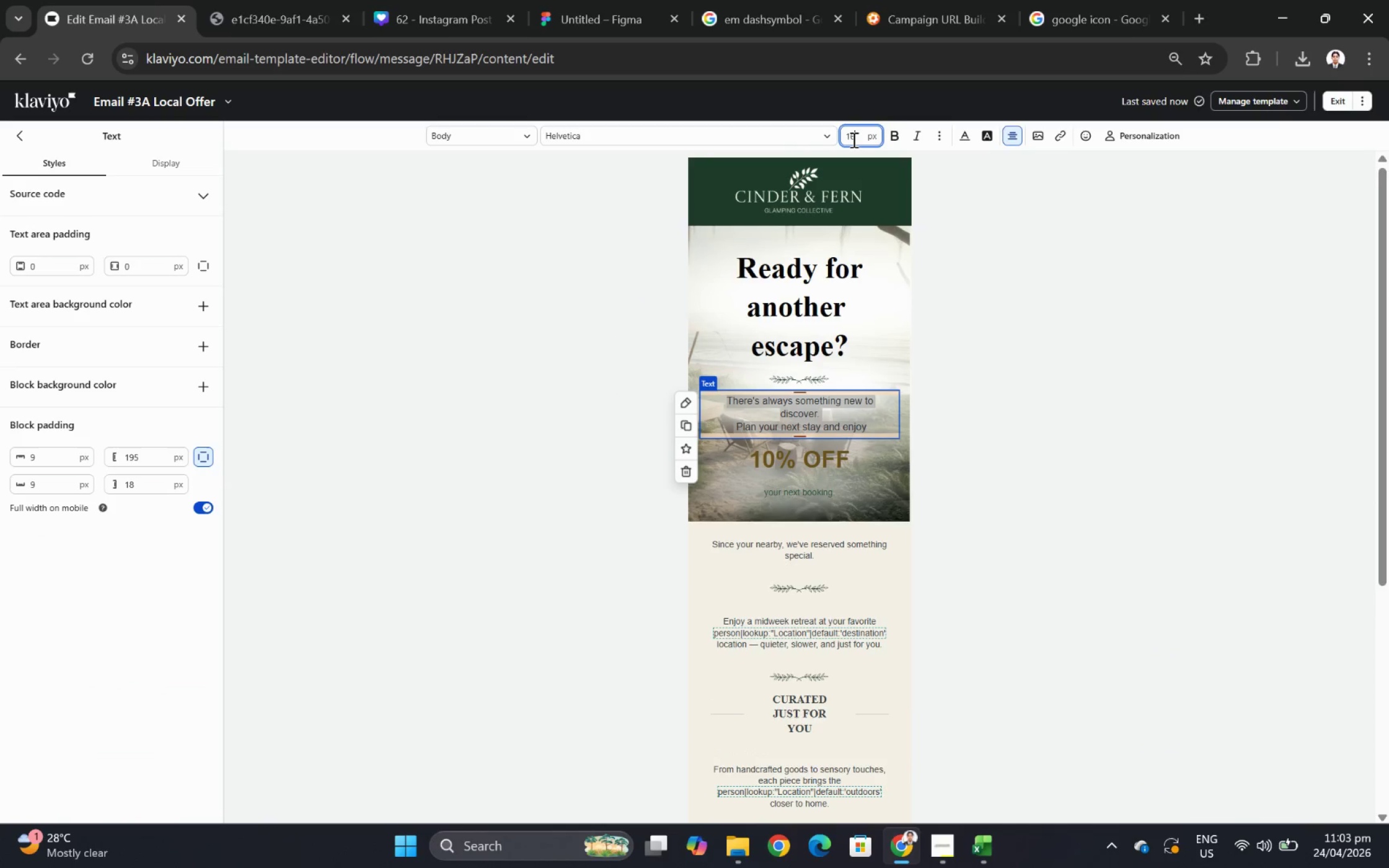 
key(Numpad6)
 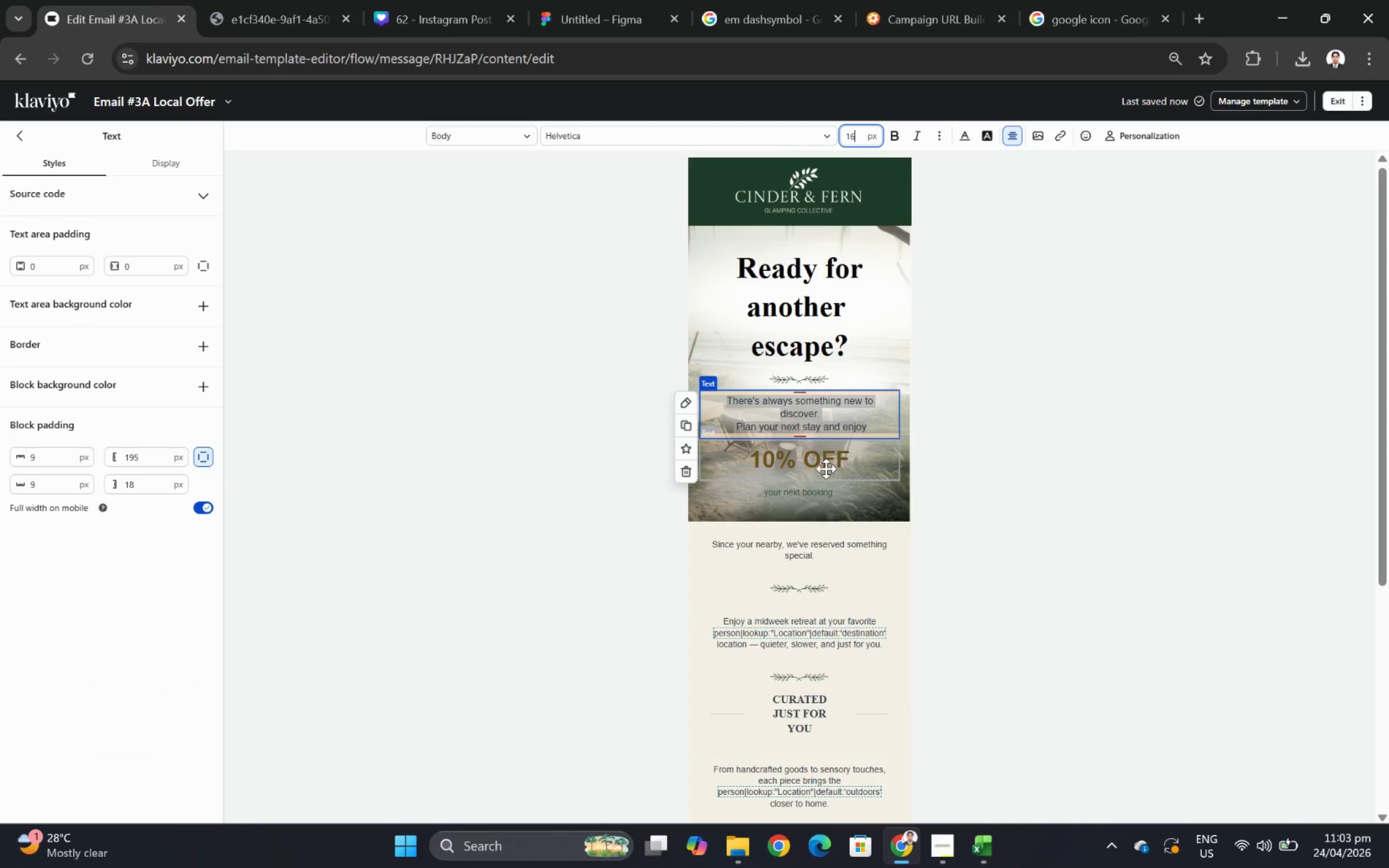 
double_click([821, 489])
 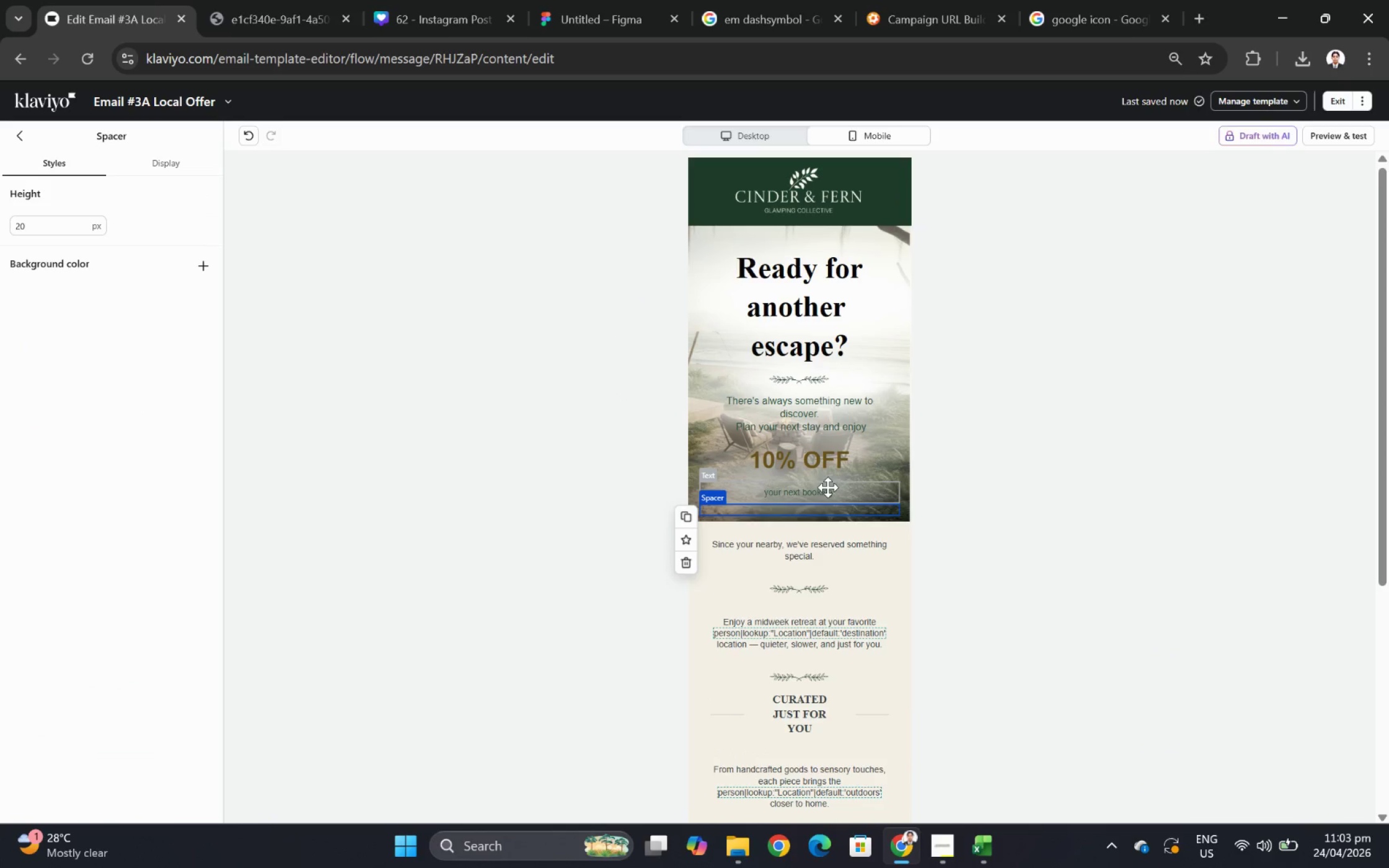 
double_click([826, 489])
 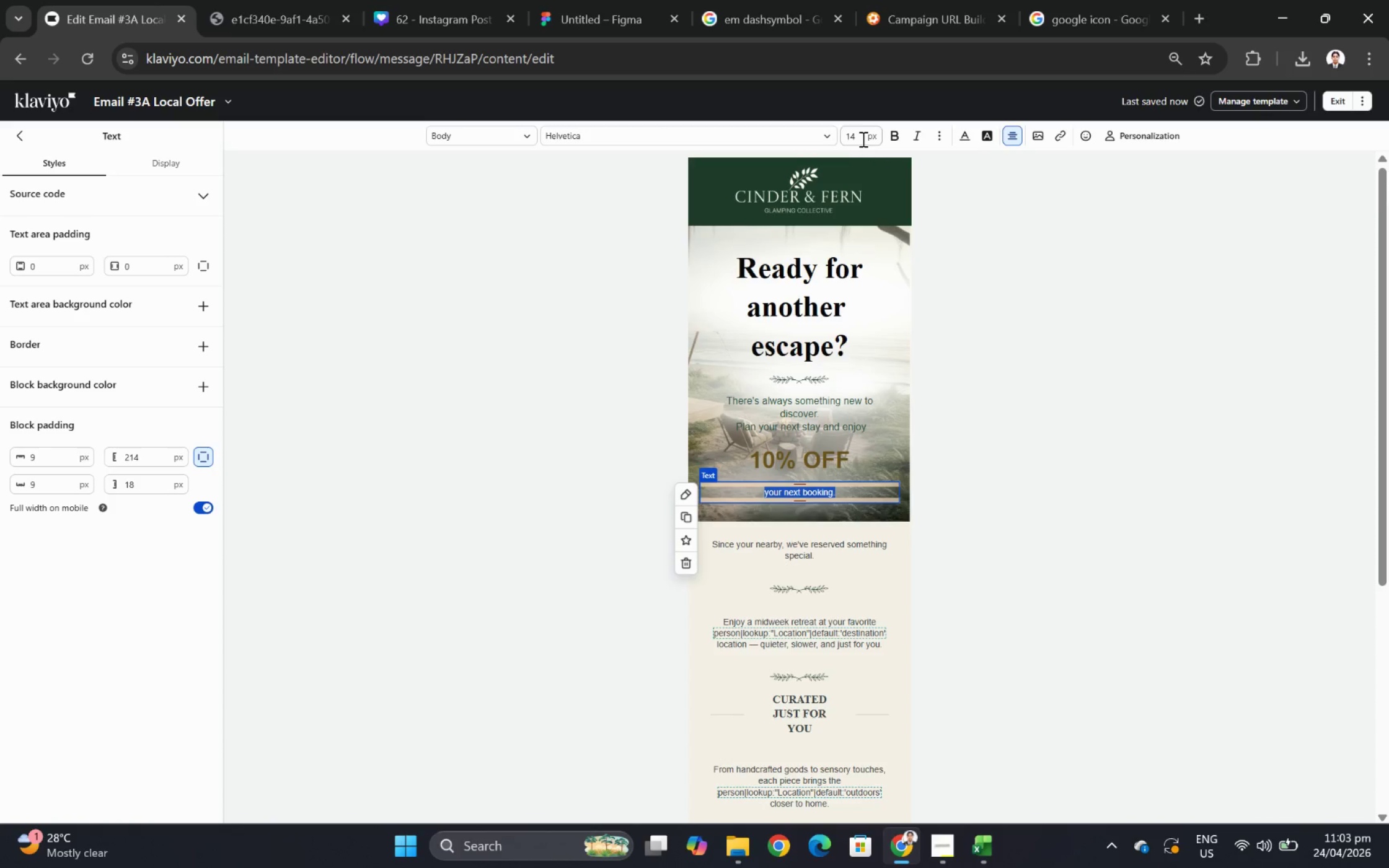 
double_click([853, 129])
 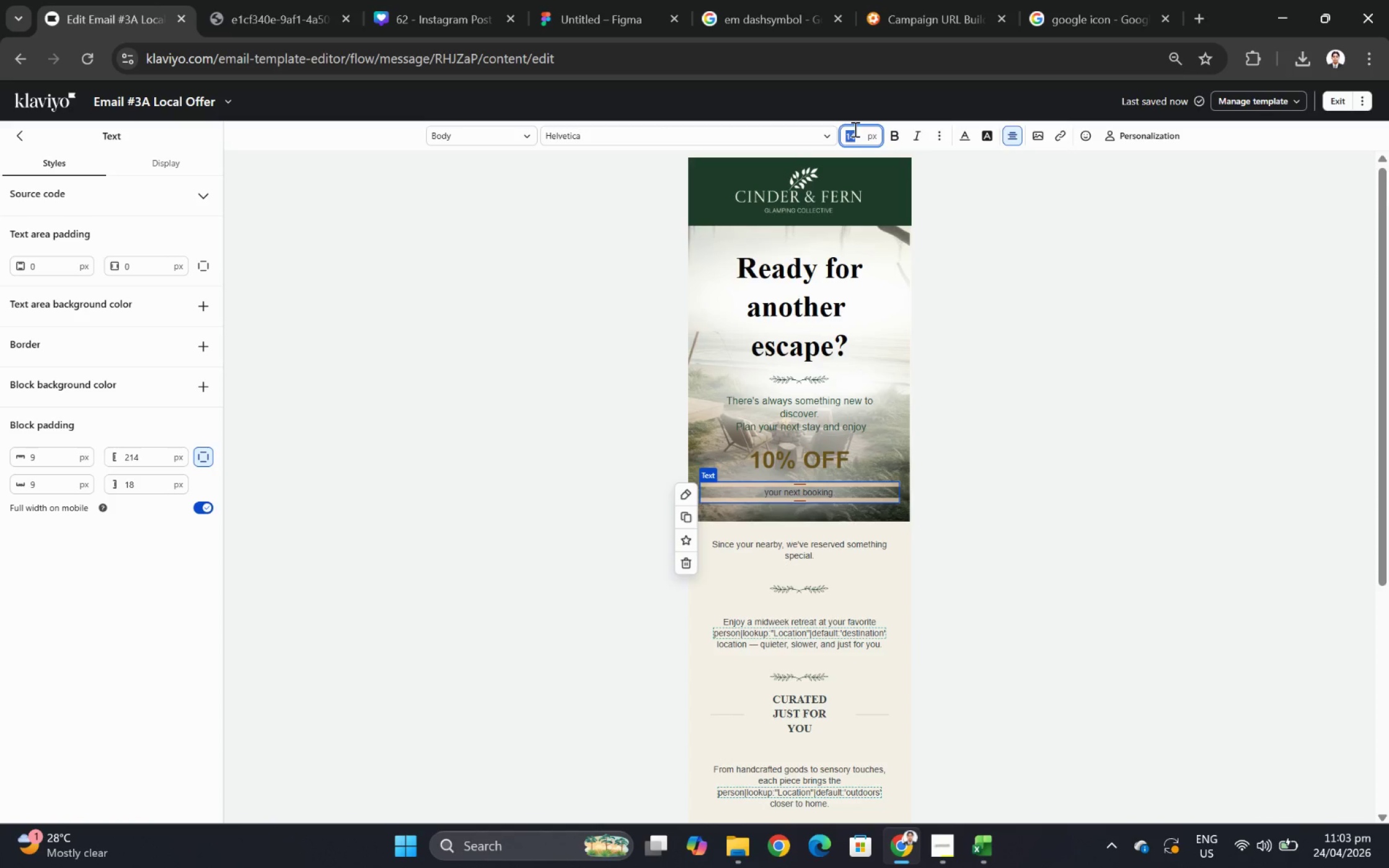 
key(Numpad1)
 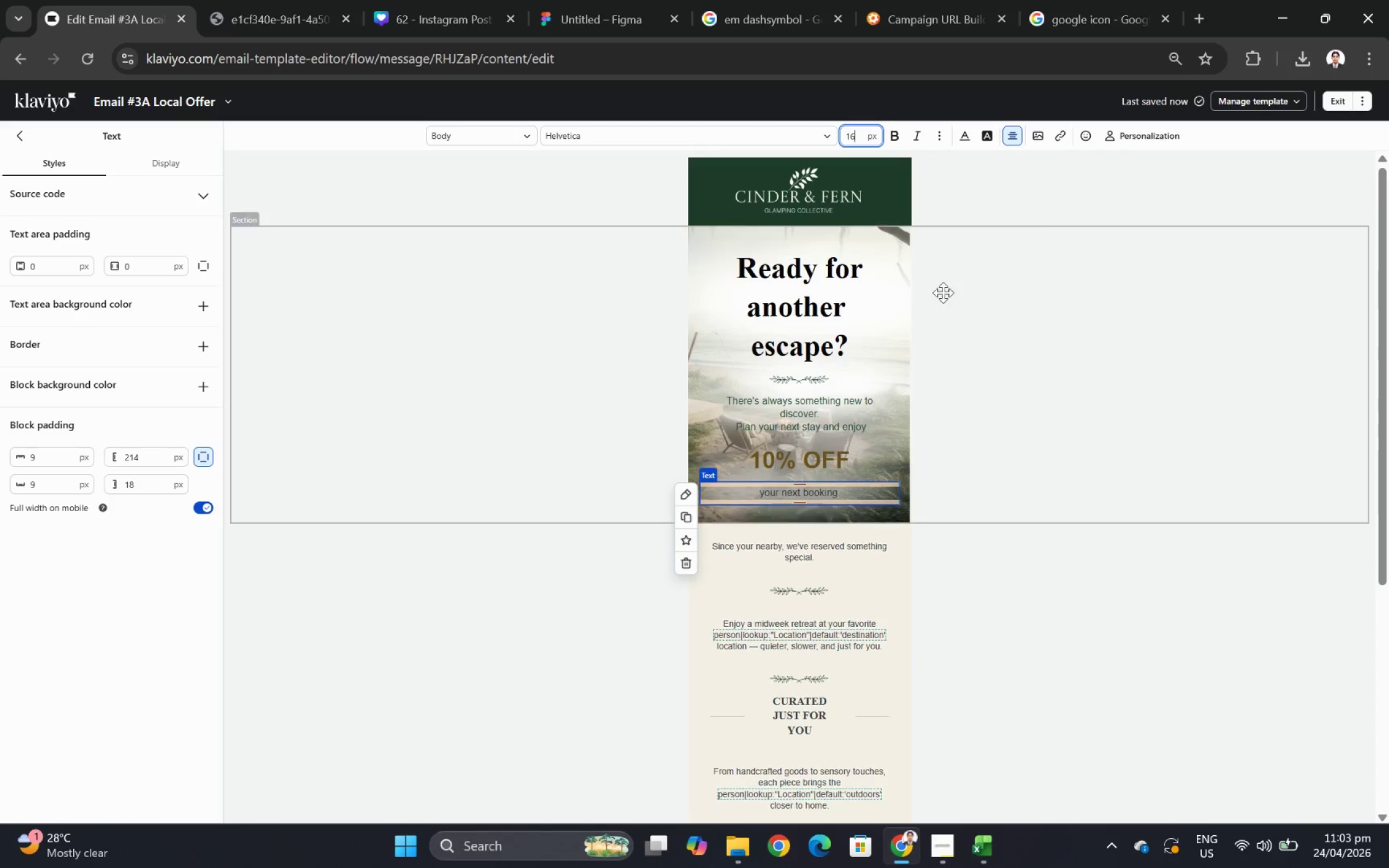 
key(Numpad6)
 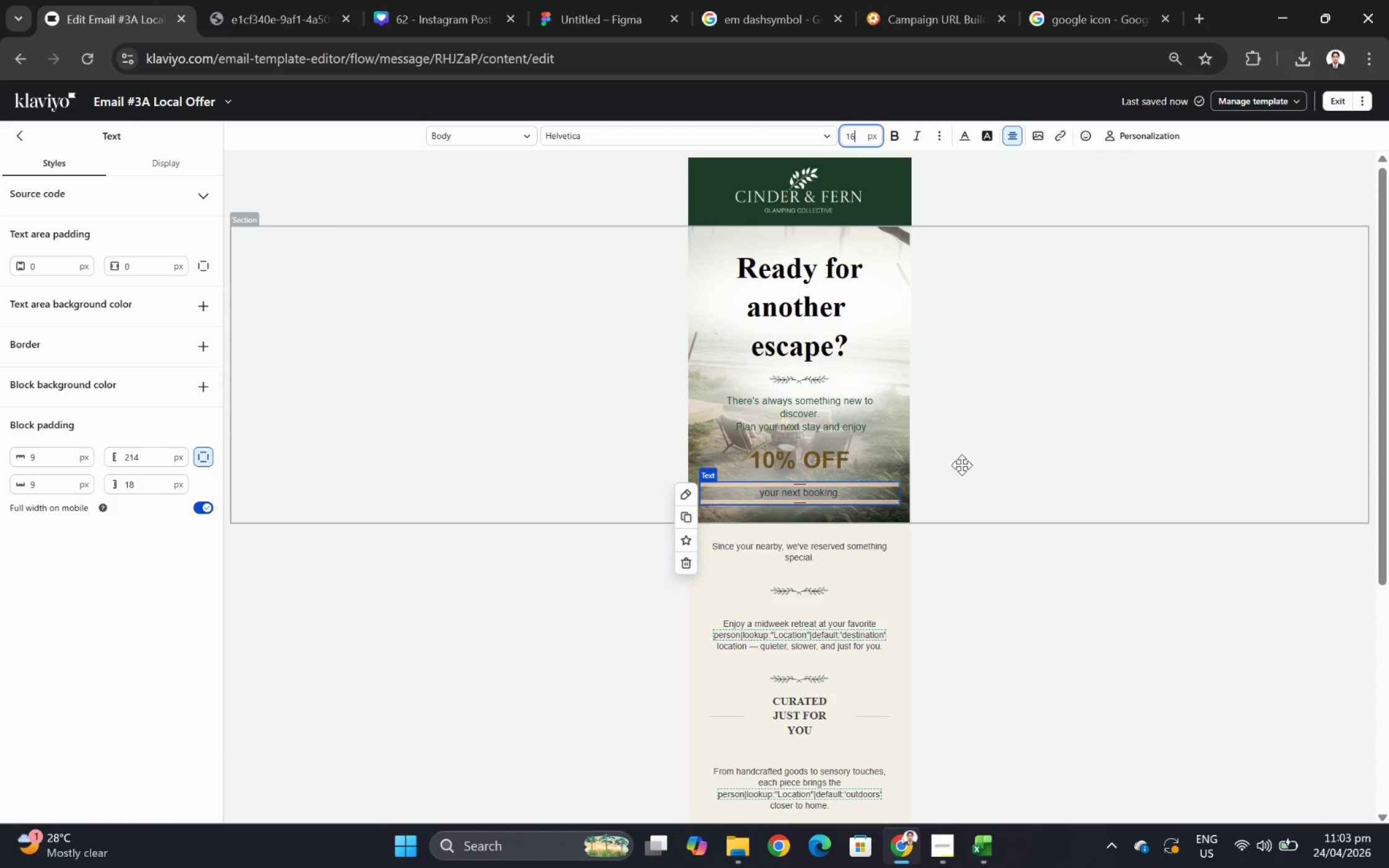 
left_click([959, 449])
 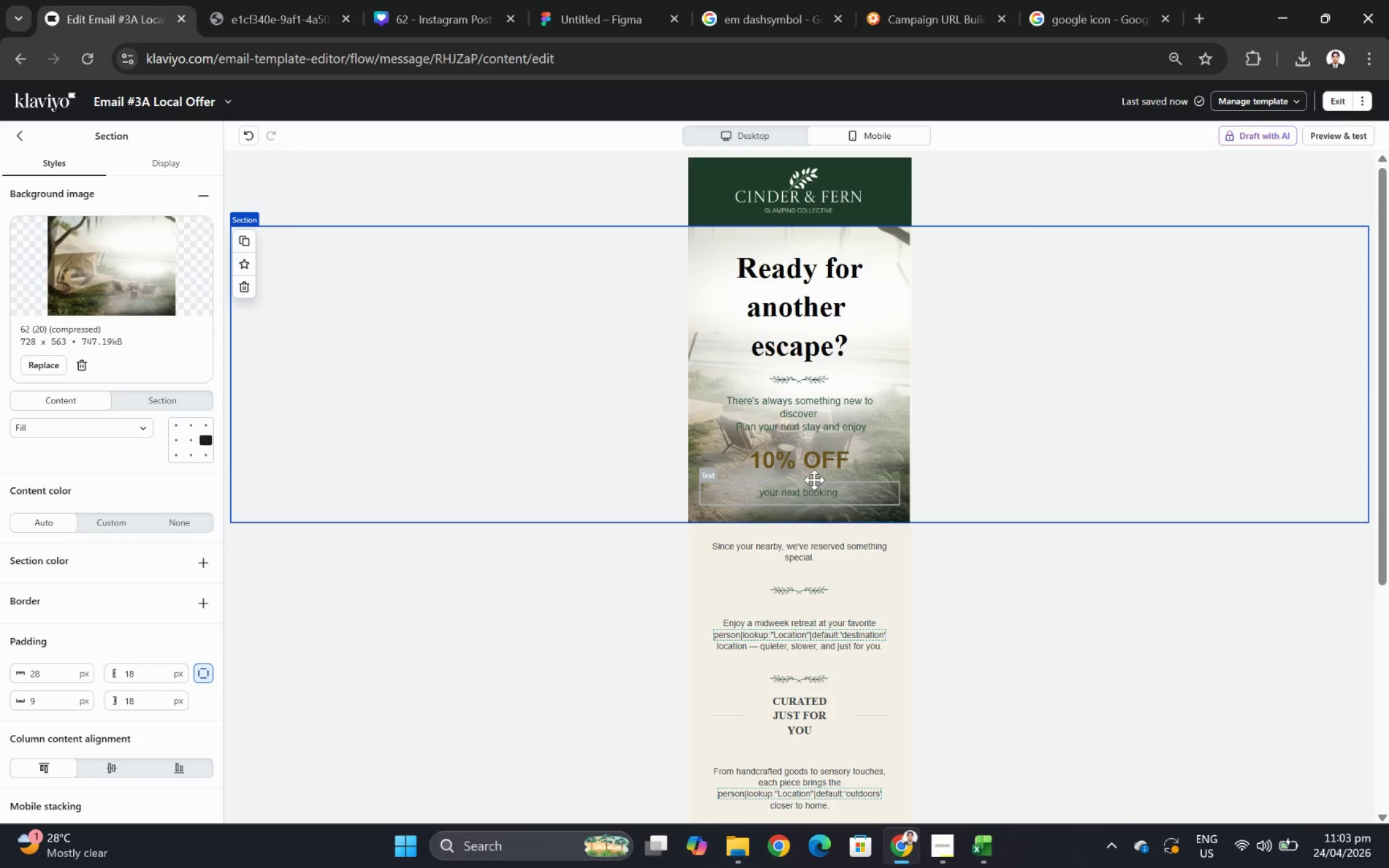 
left_click([820, 465])
 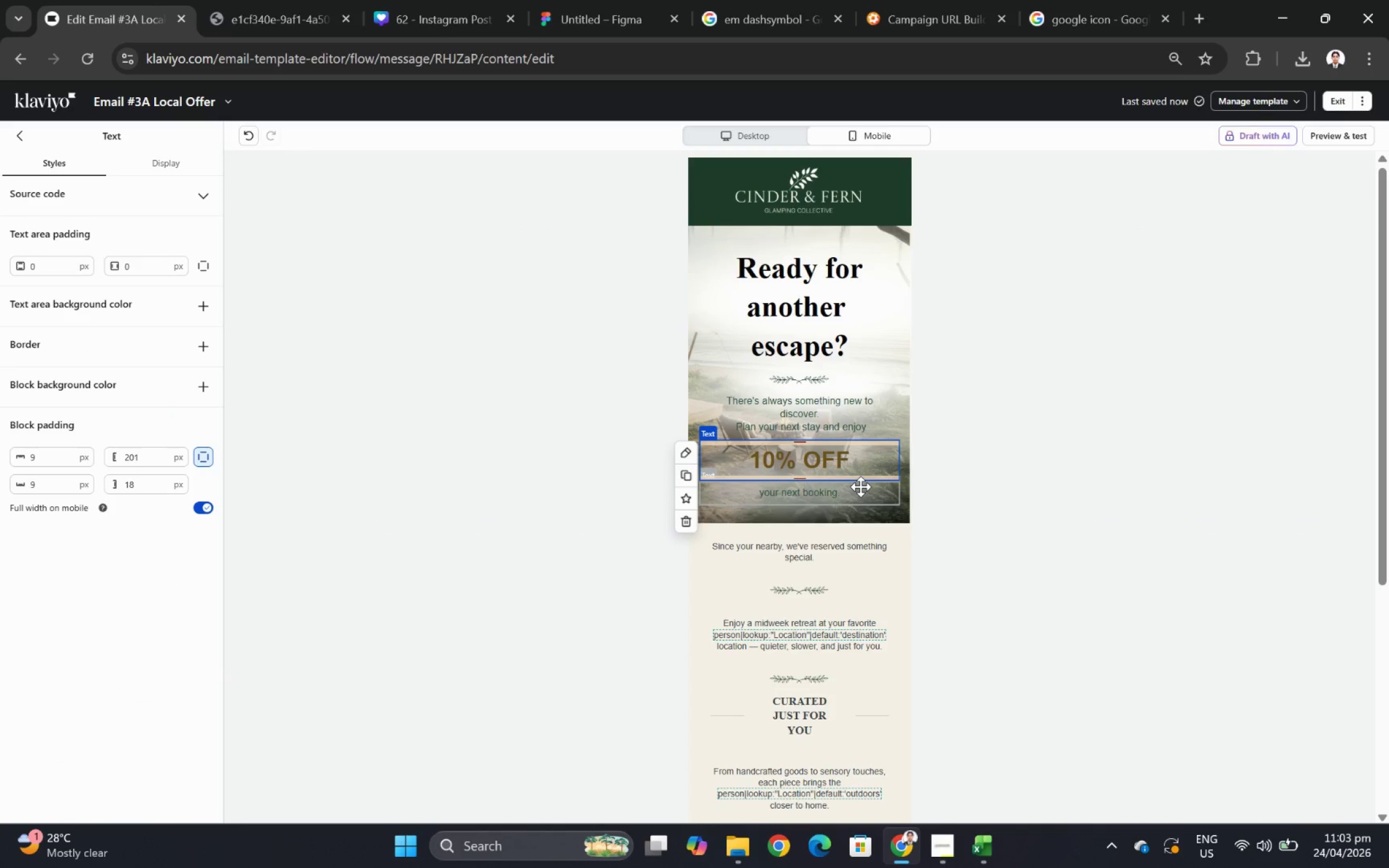 
left_click([860, 486])
 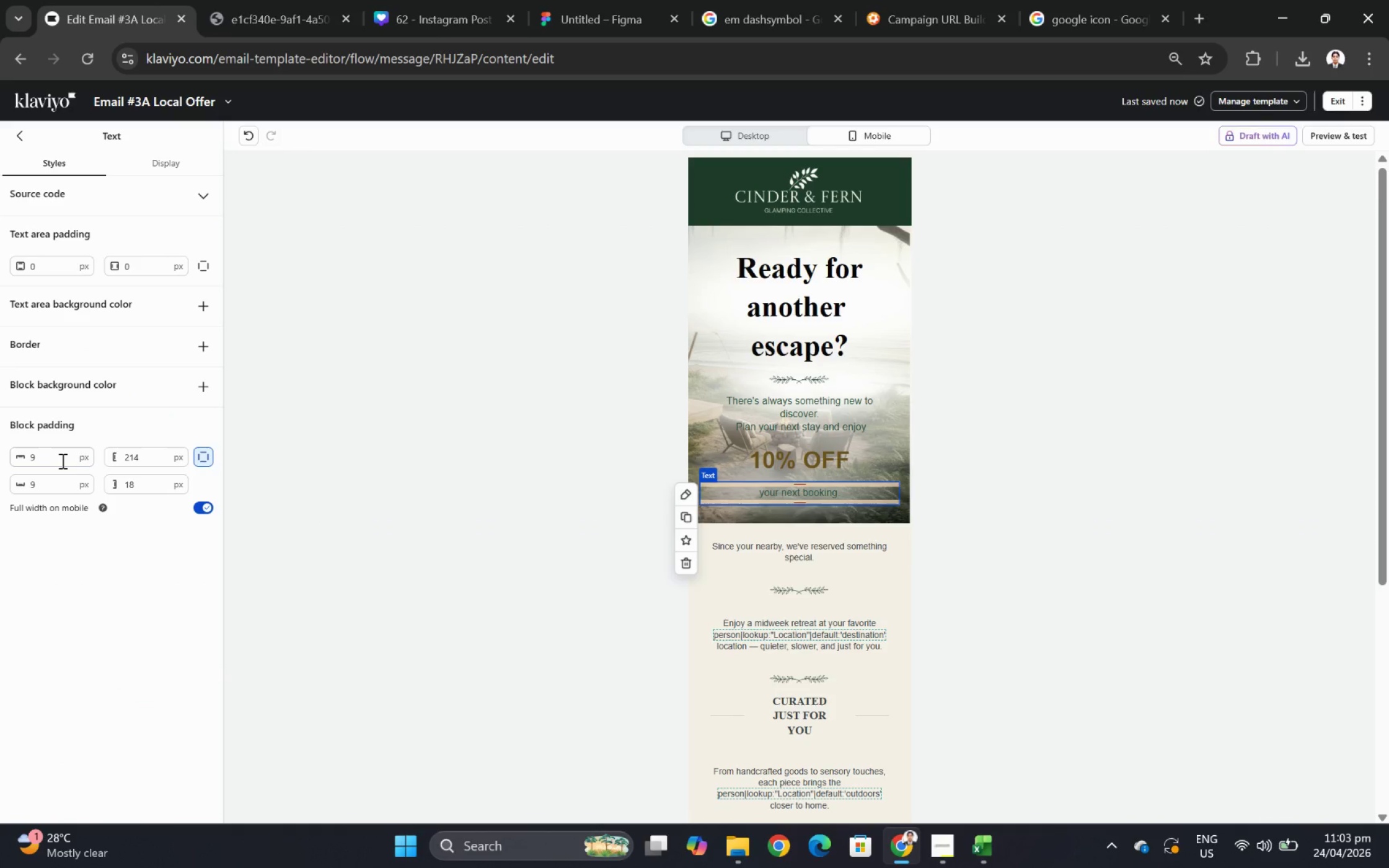 
double_click([61, 458])
 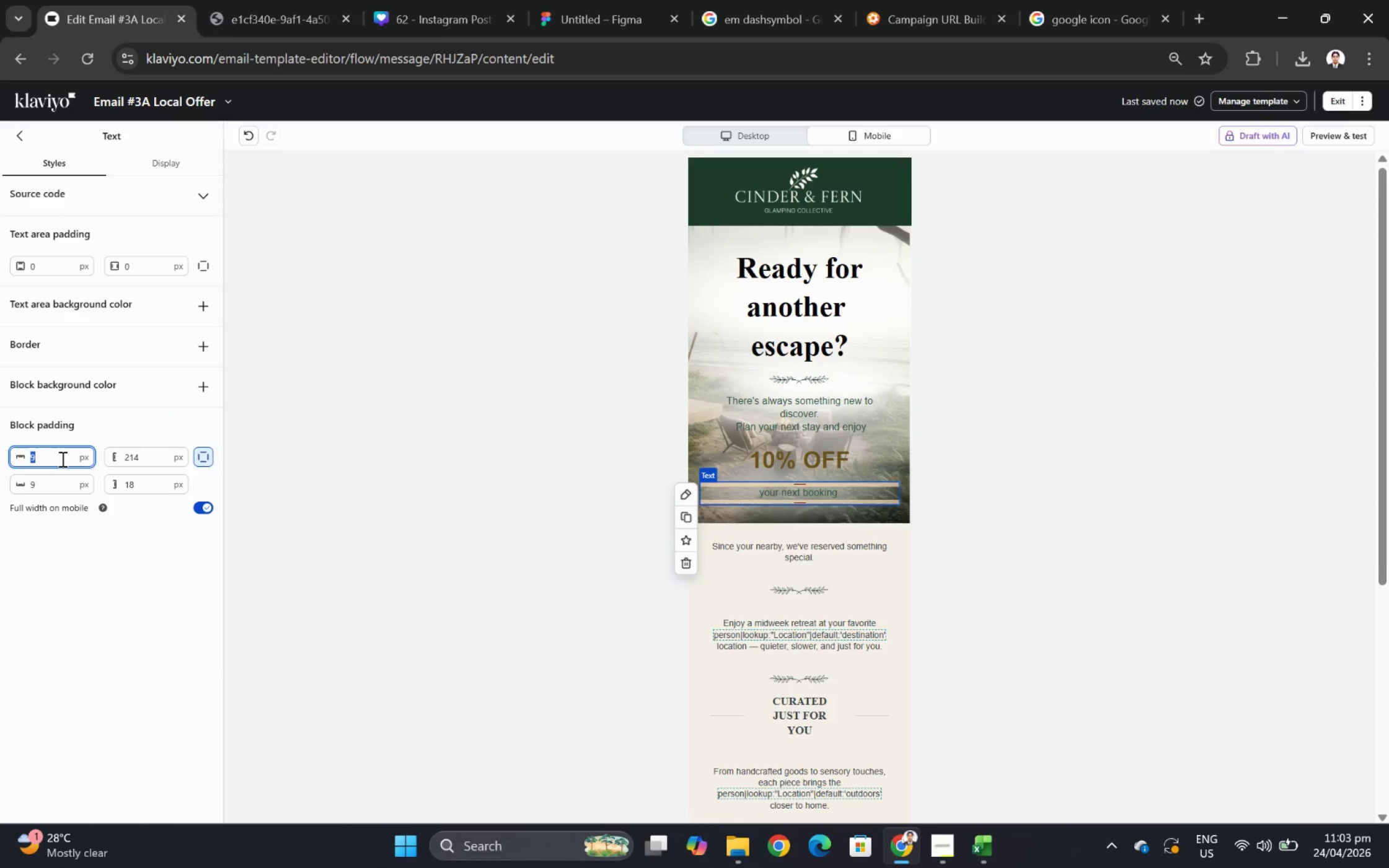 
key(Numpad0)
 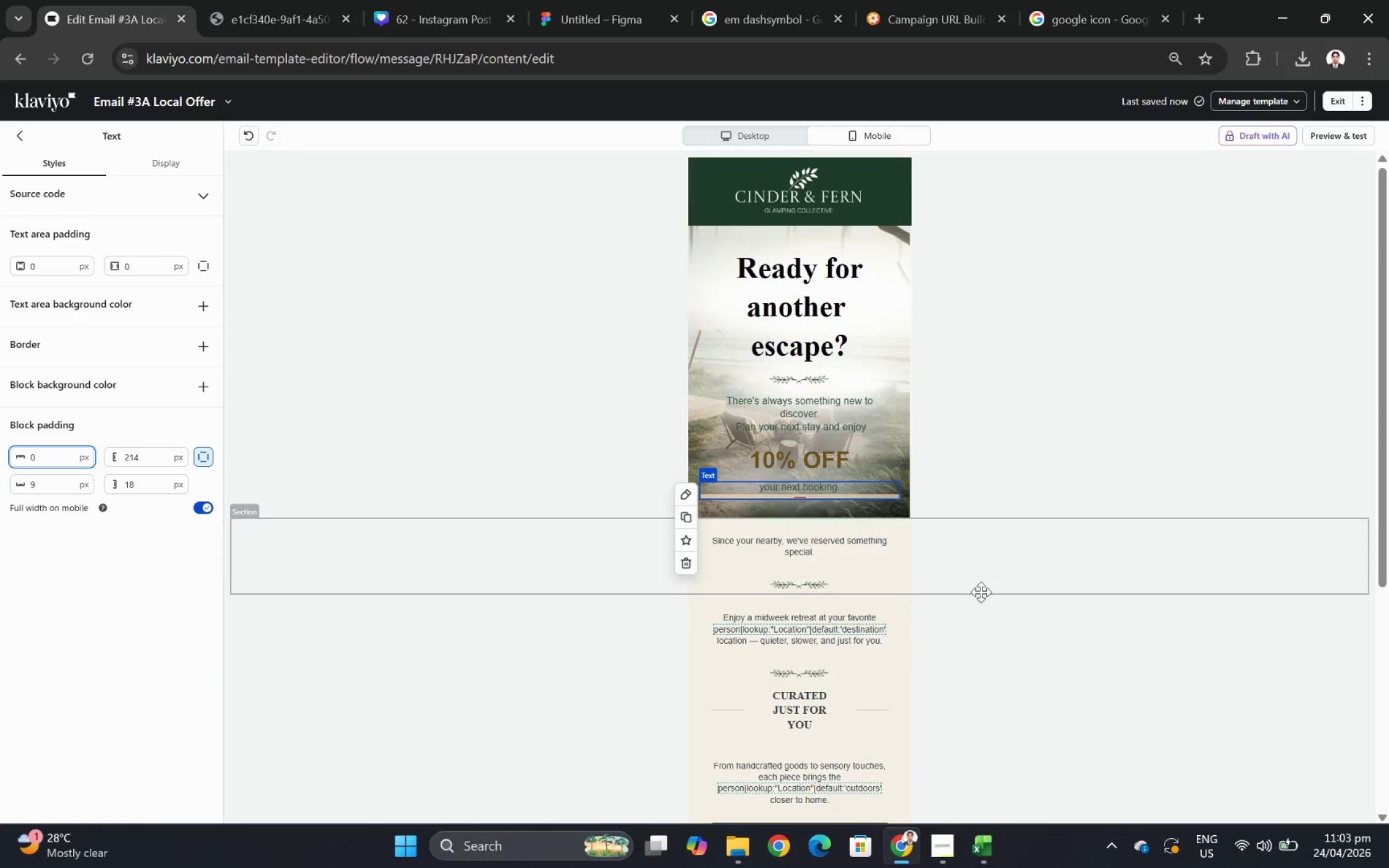 
left_click([1026, 633])
 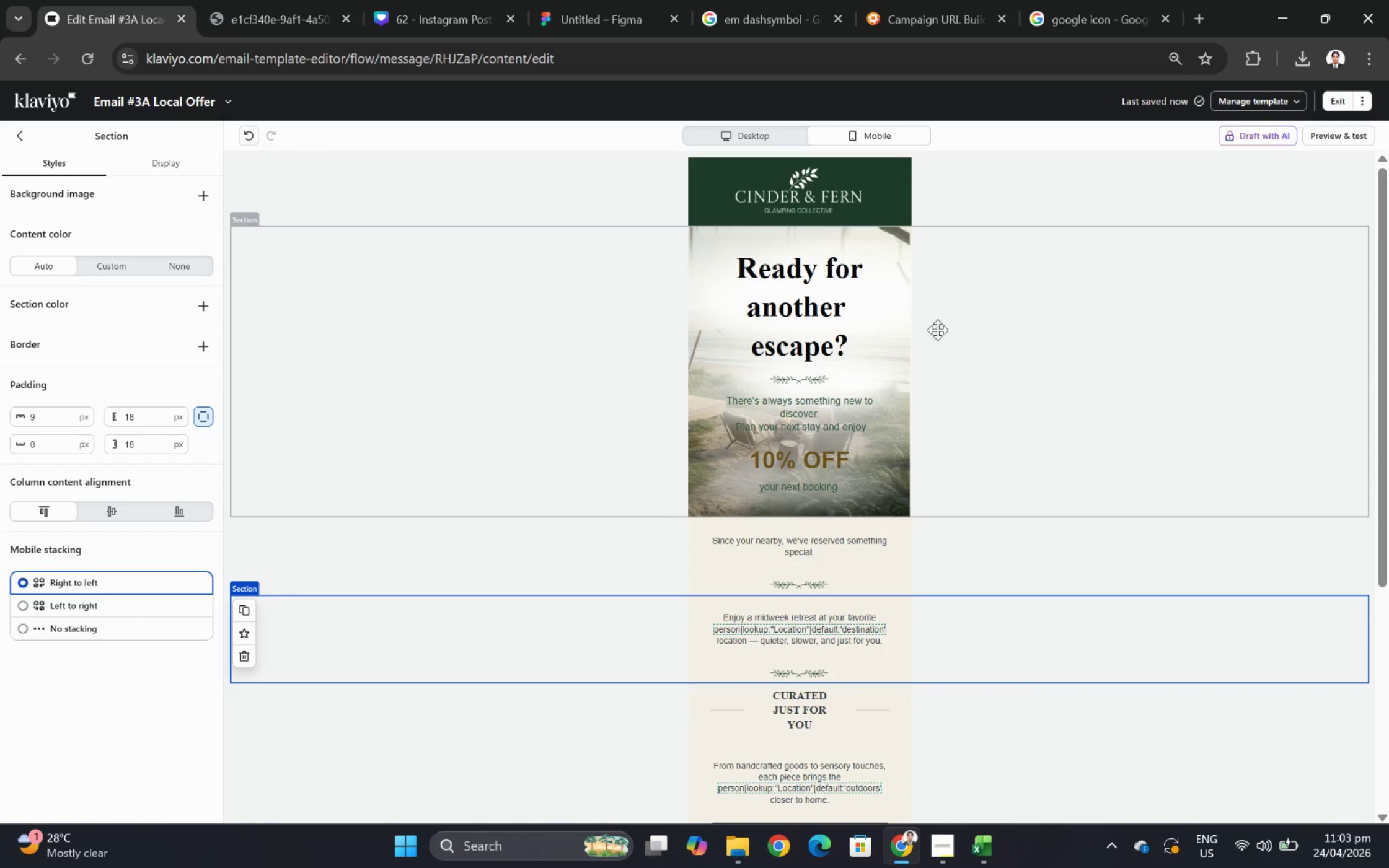 
left_click([986, 323])
 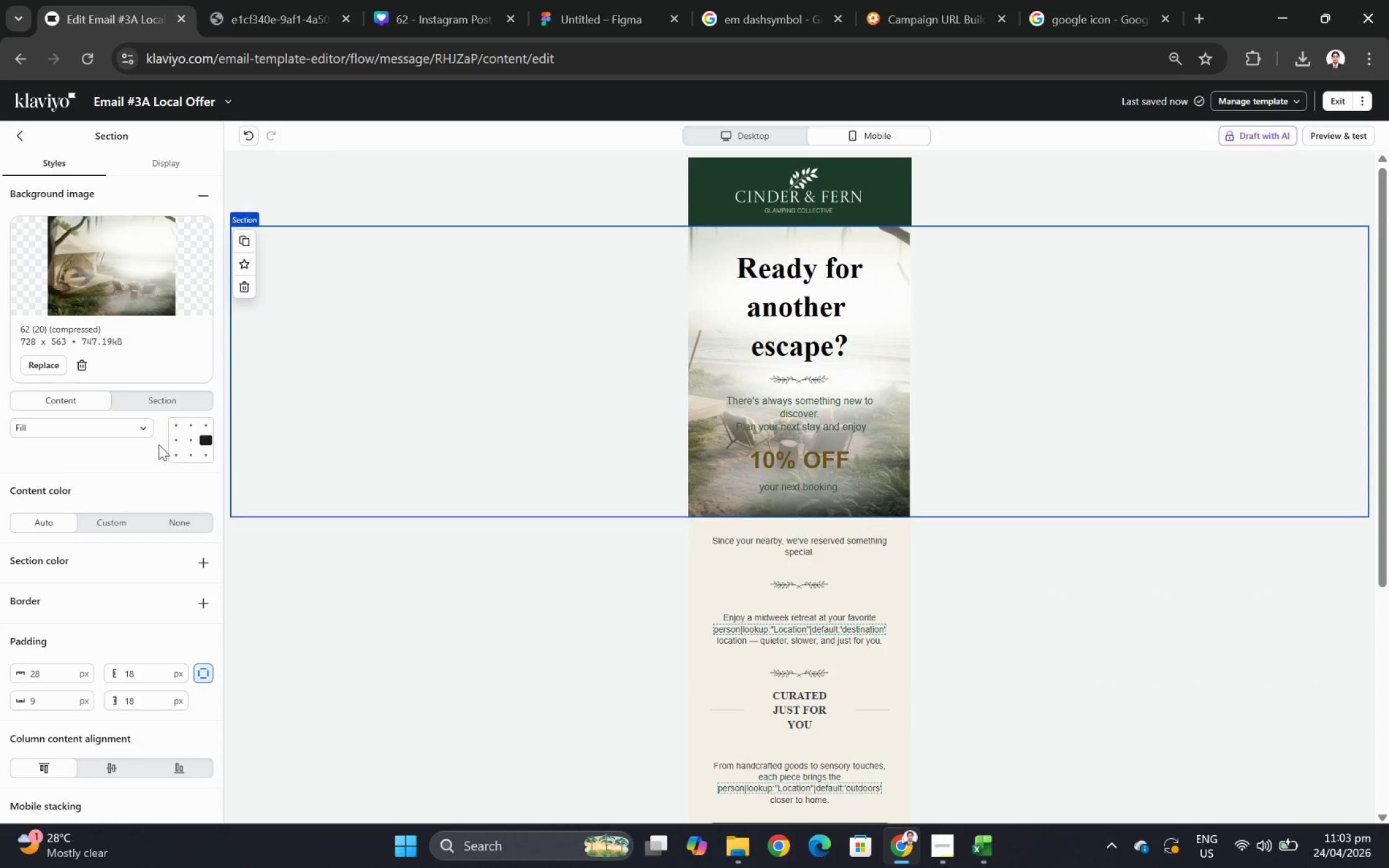 
left_click([195, 452])
 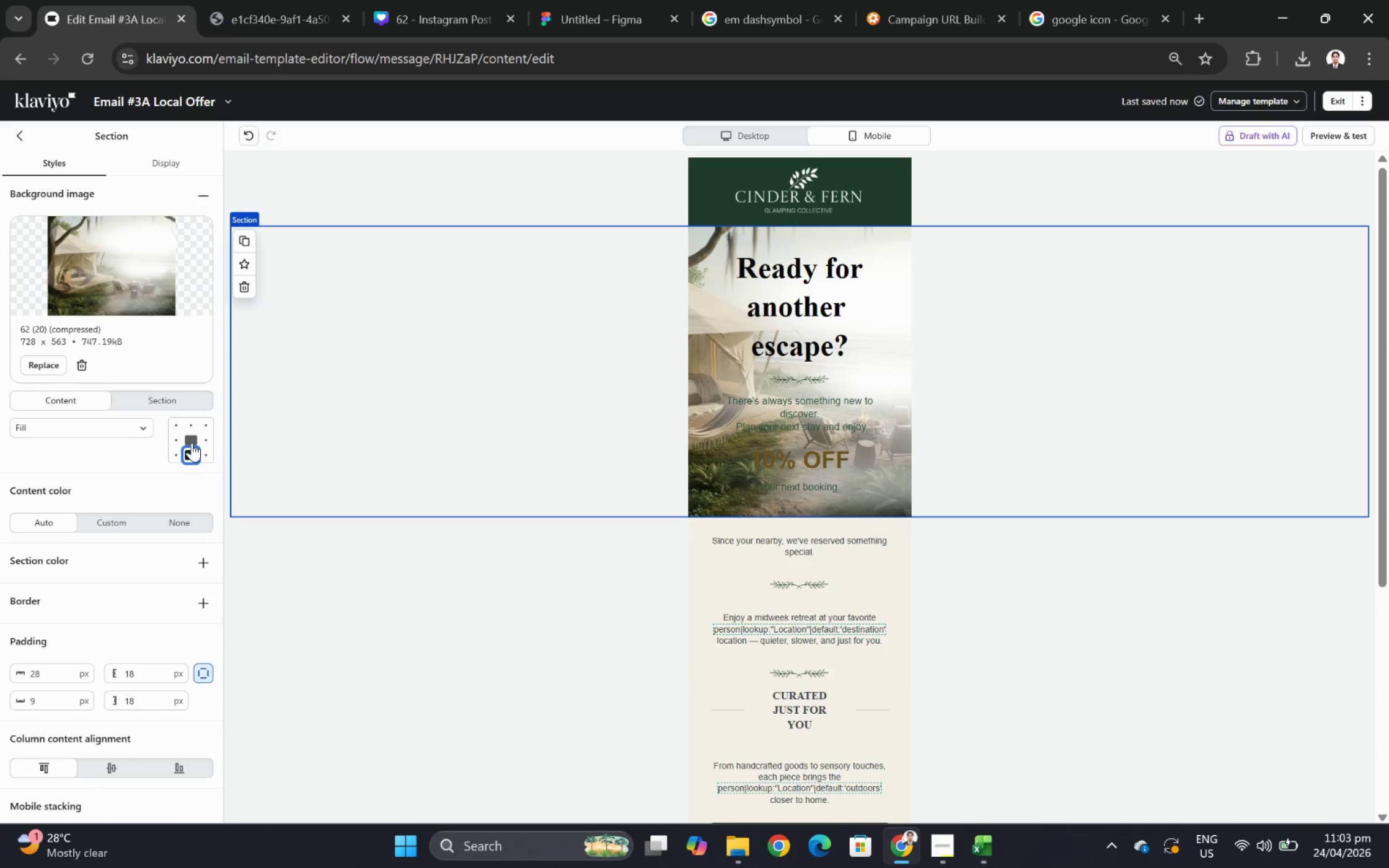 
wait(6.09)
 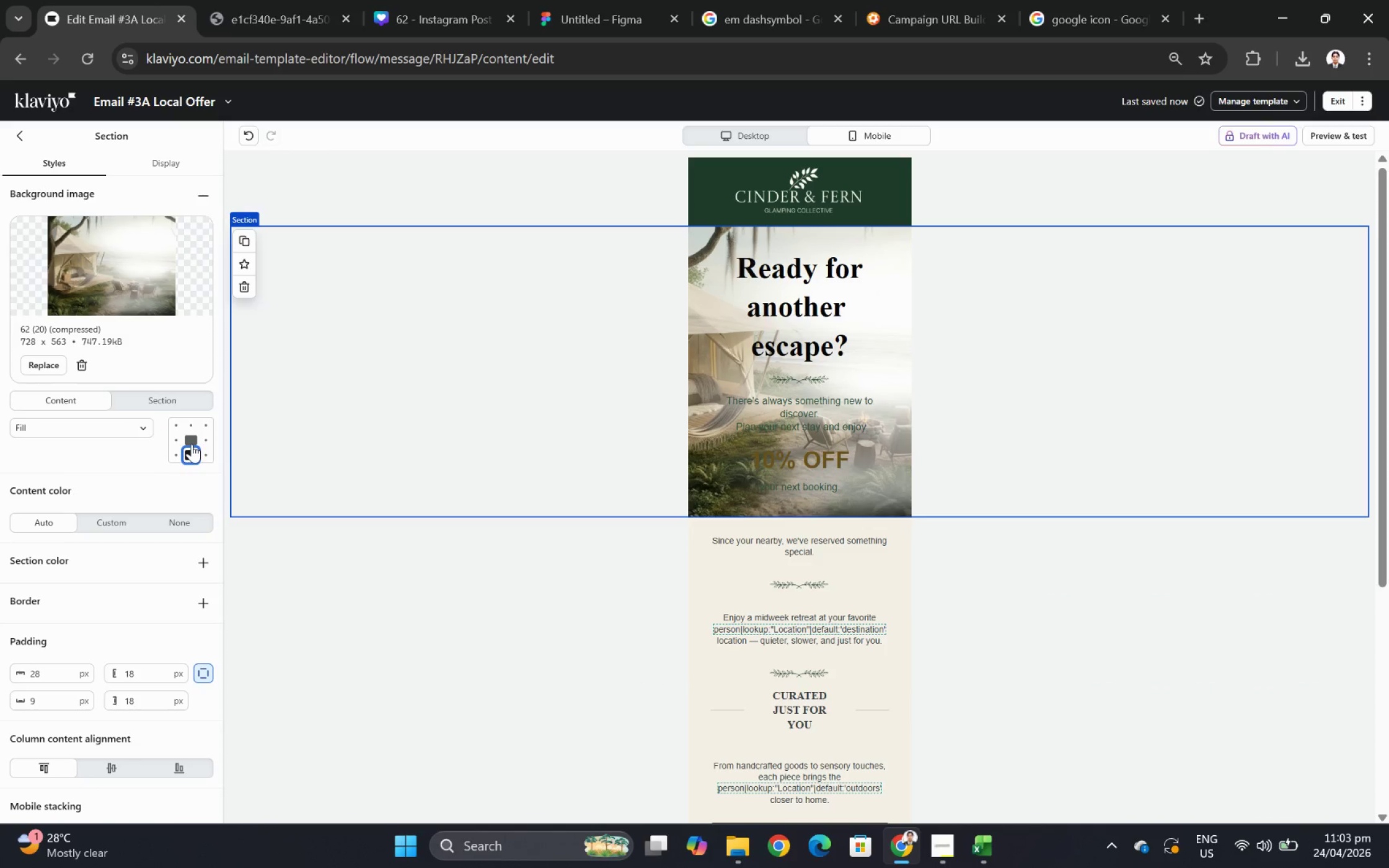 
left_click([192, 442])
 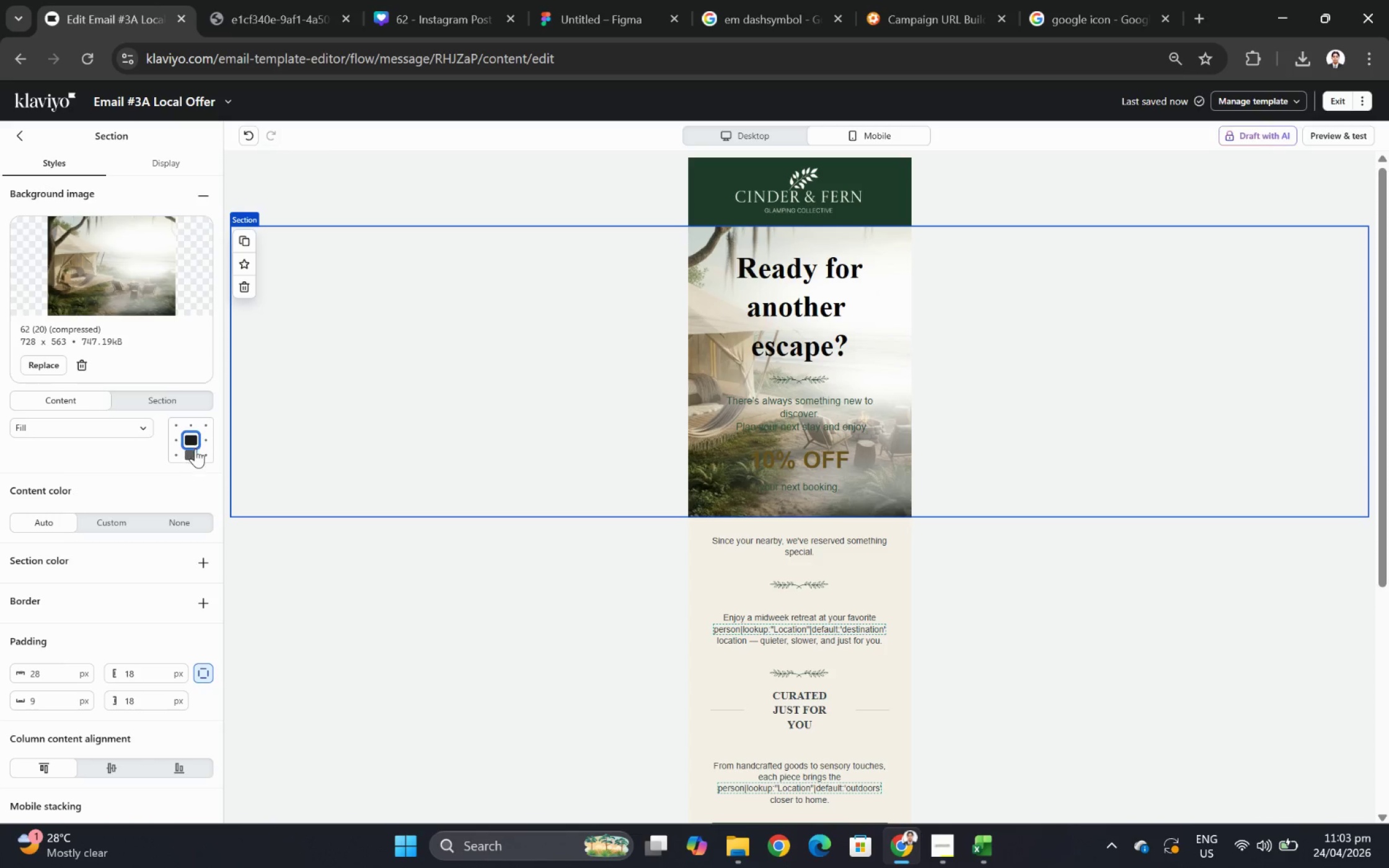 
left_click([195, 451])
 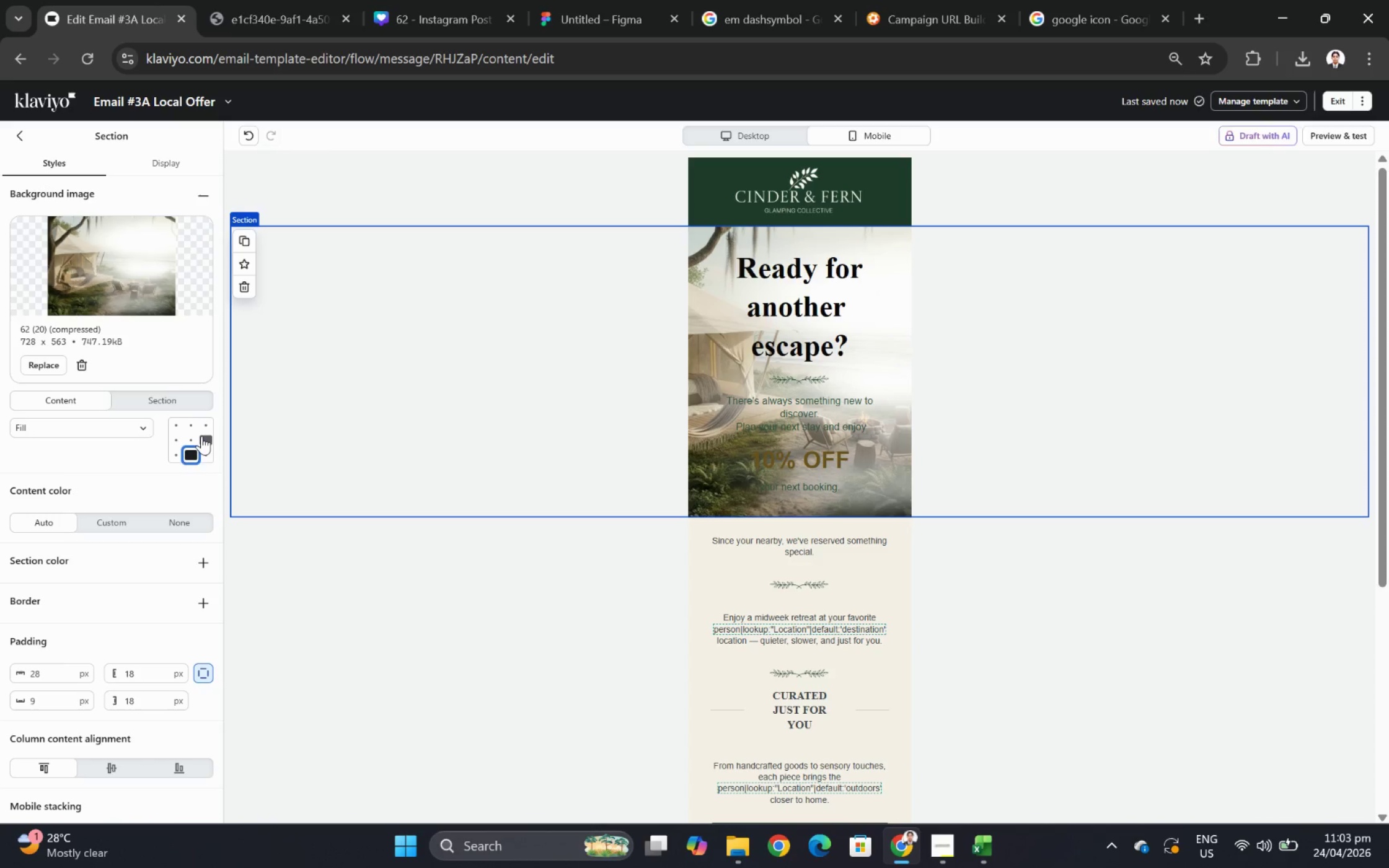 
double_click([202, 435])
 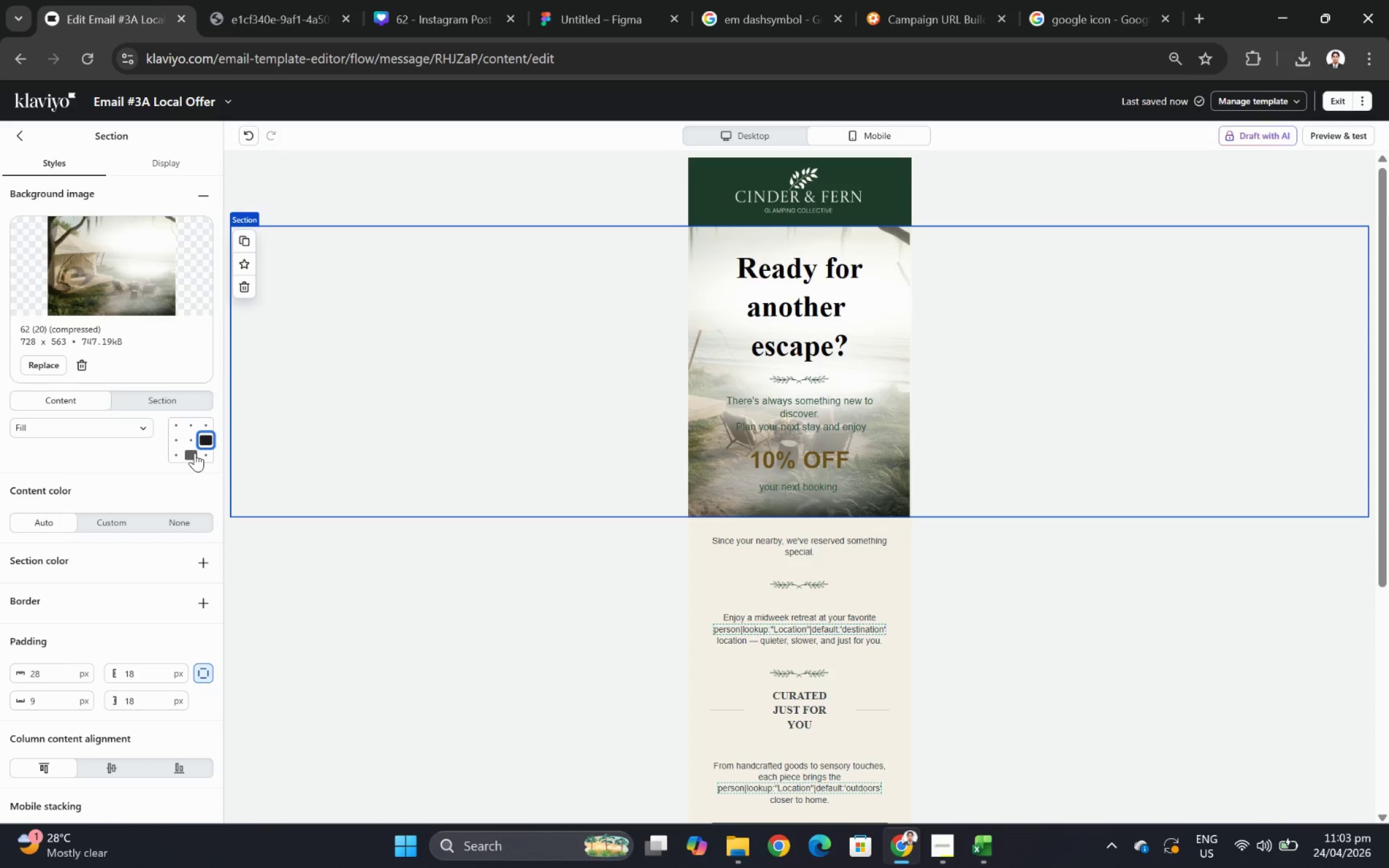 
left_click([195, 452])
 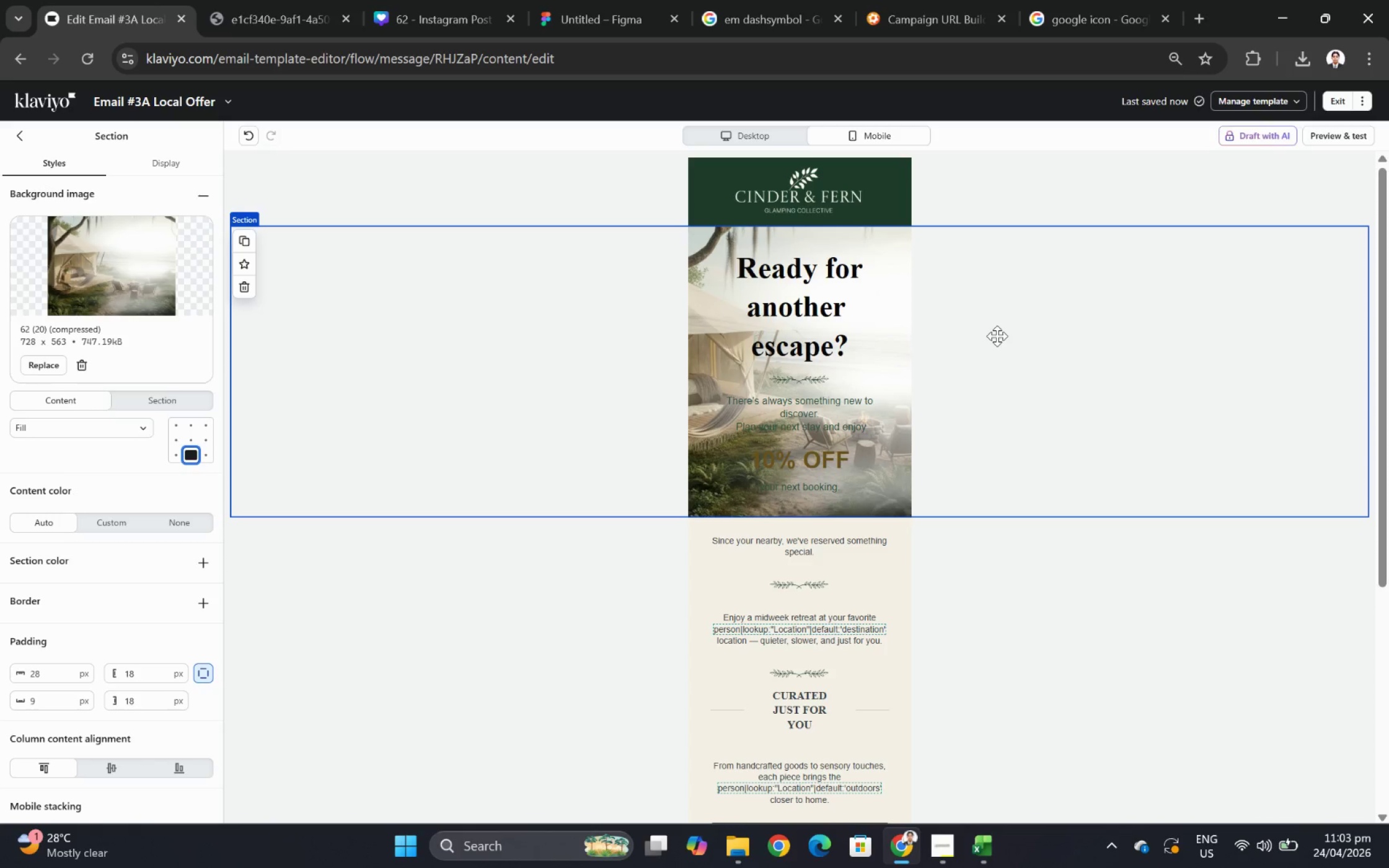 
wait(16.67)
 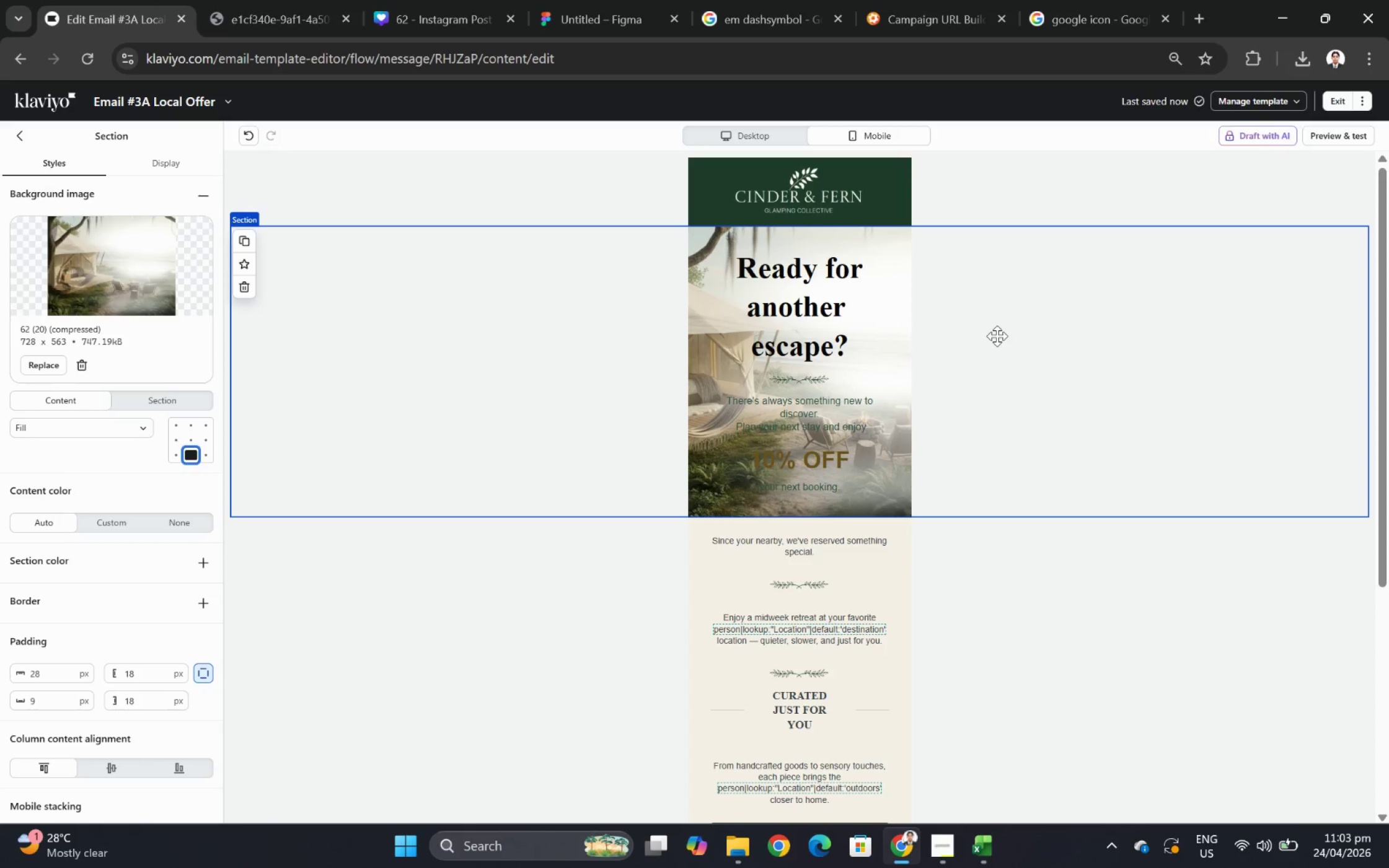 
scroll: coordinate [1096, 390], scroll_direction: down, amount: 1.0
 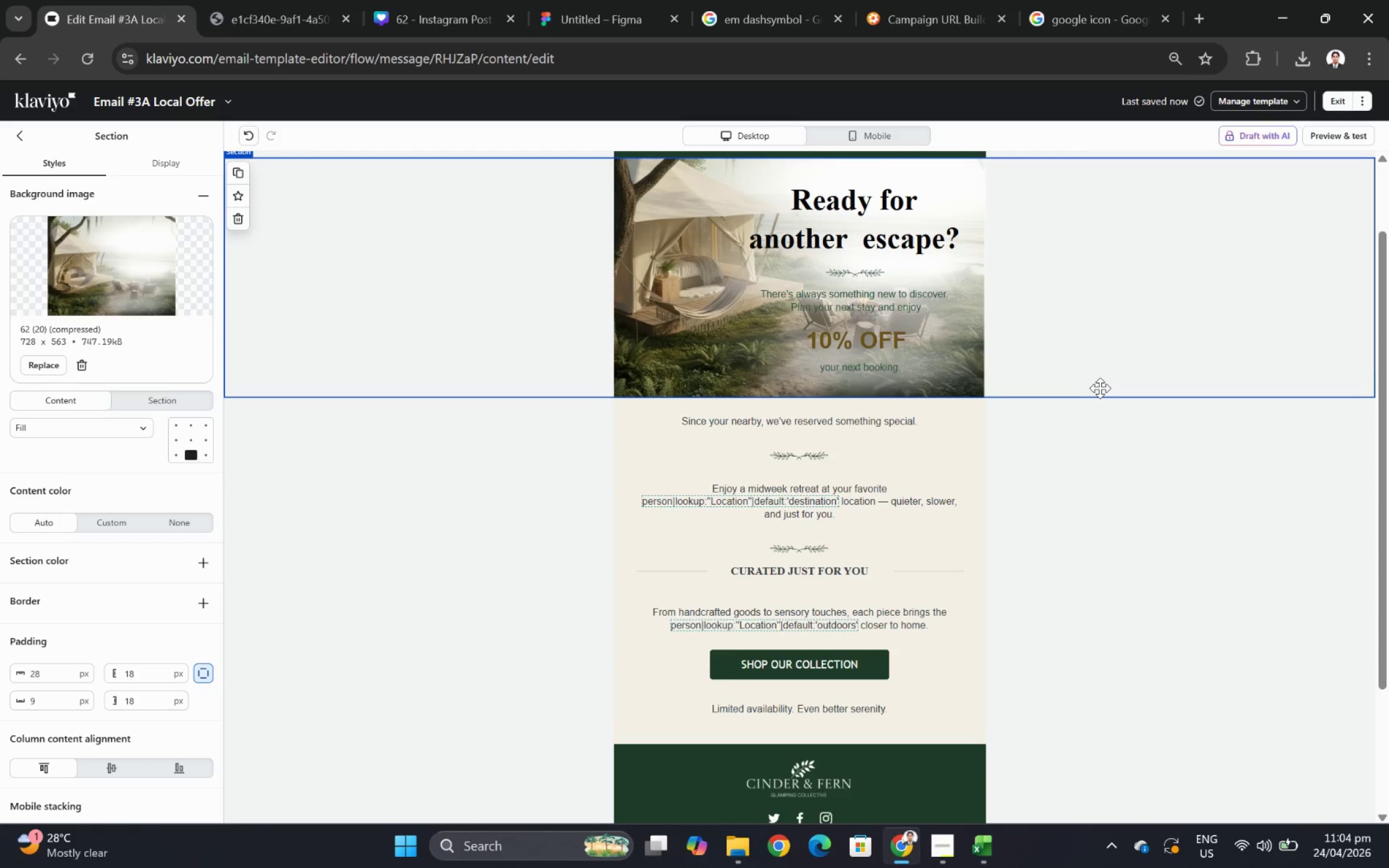 
scroll: coordinate [1100, 388], scroll_direction: up, amount: 1.0
 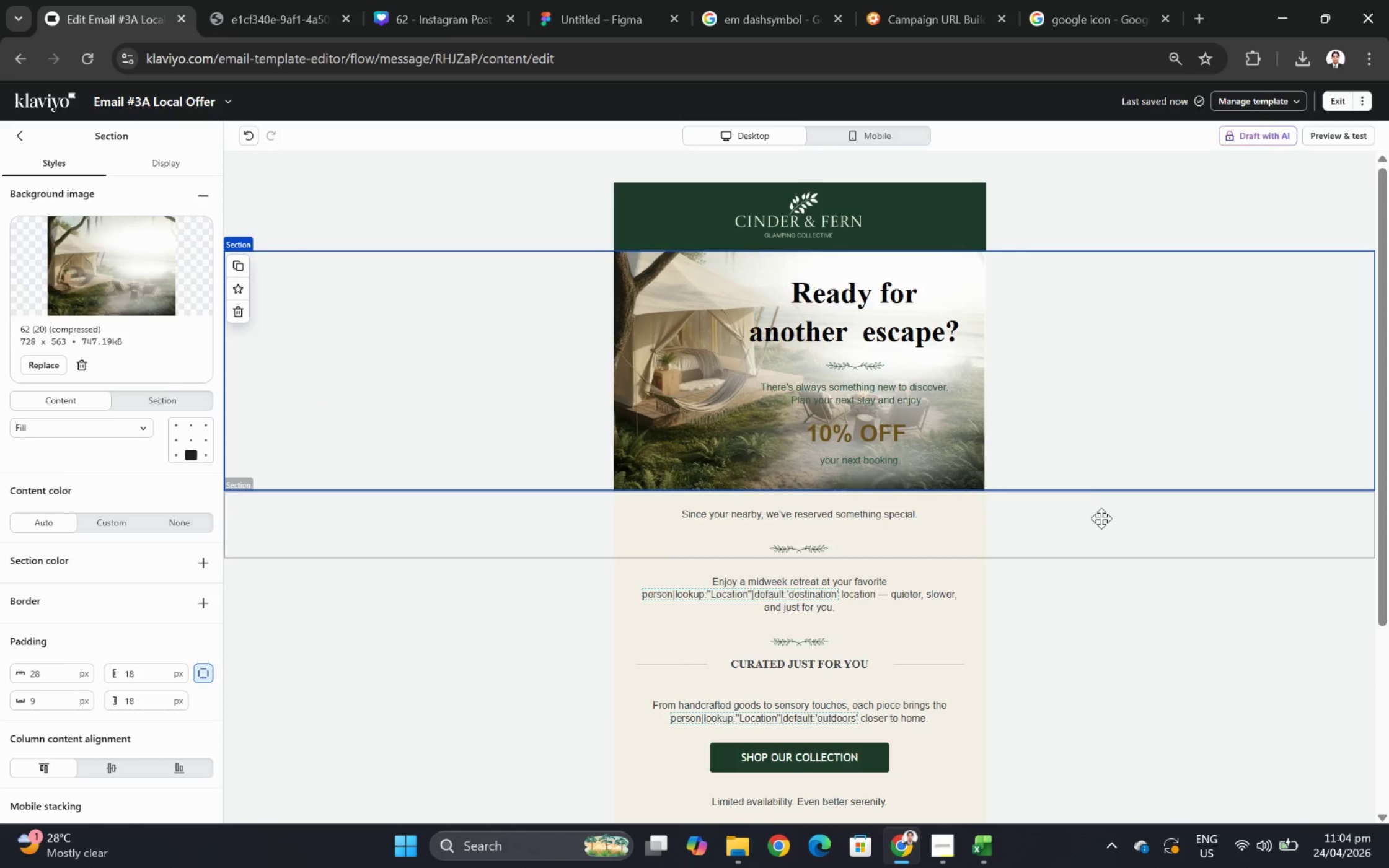 
left_click([1150, 633])
 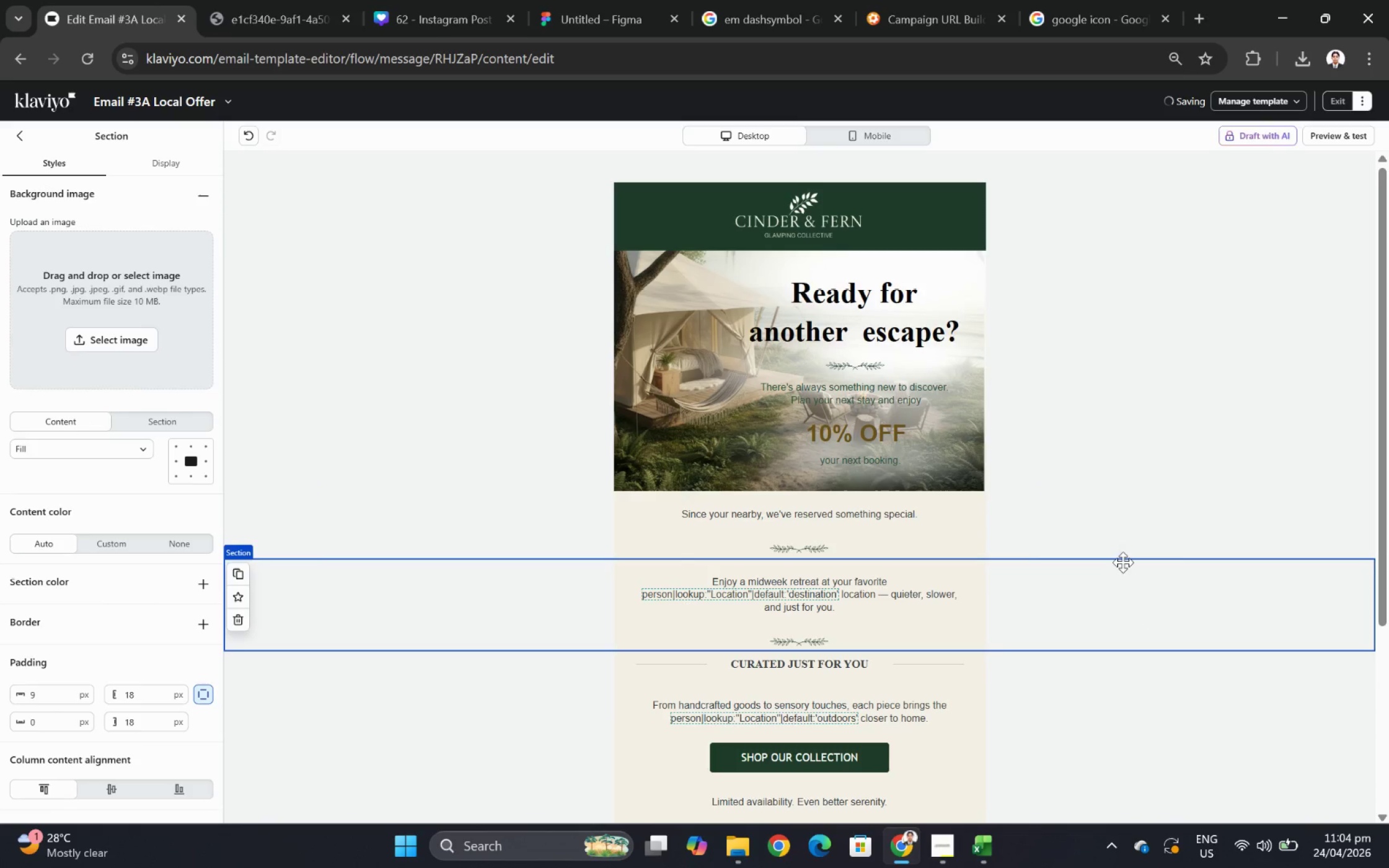 
hold_key(key=ControlLeft, duration=0.91)
scroll: coordinate [1033, 584], scroll_direction: down, amount: 2.0
 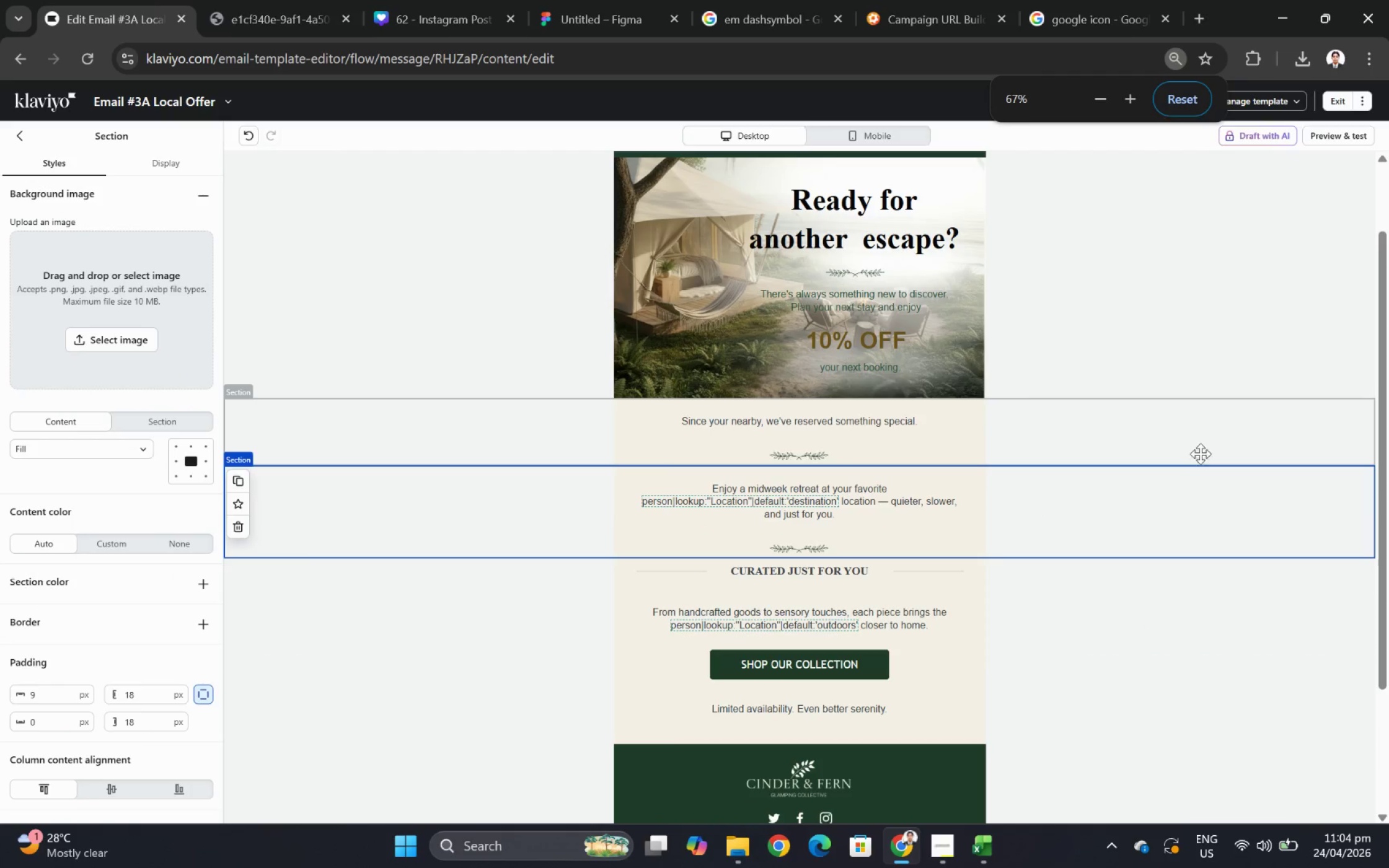 
scroll: coordinate [1204, 463], scroll_direction: up, amount: 1.0
 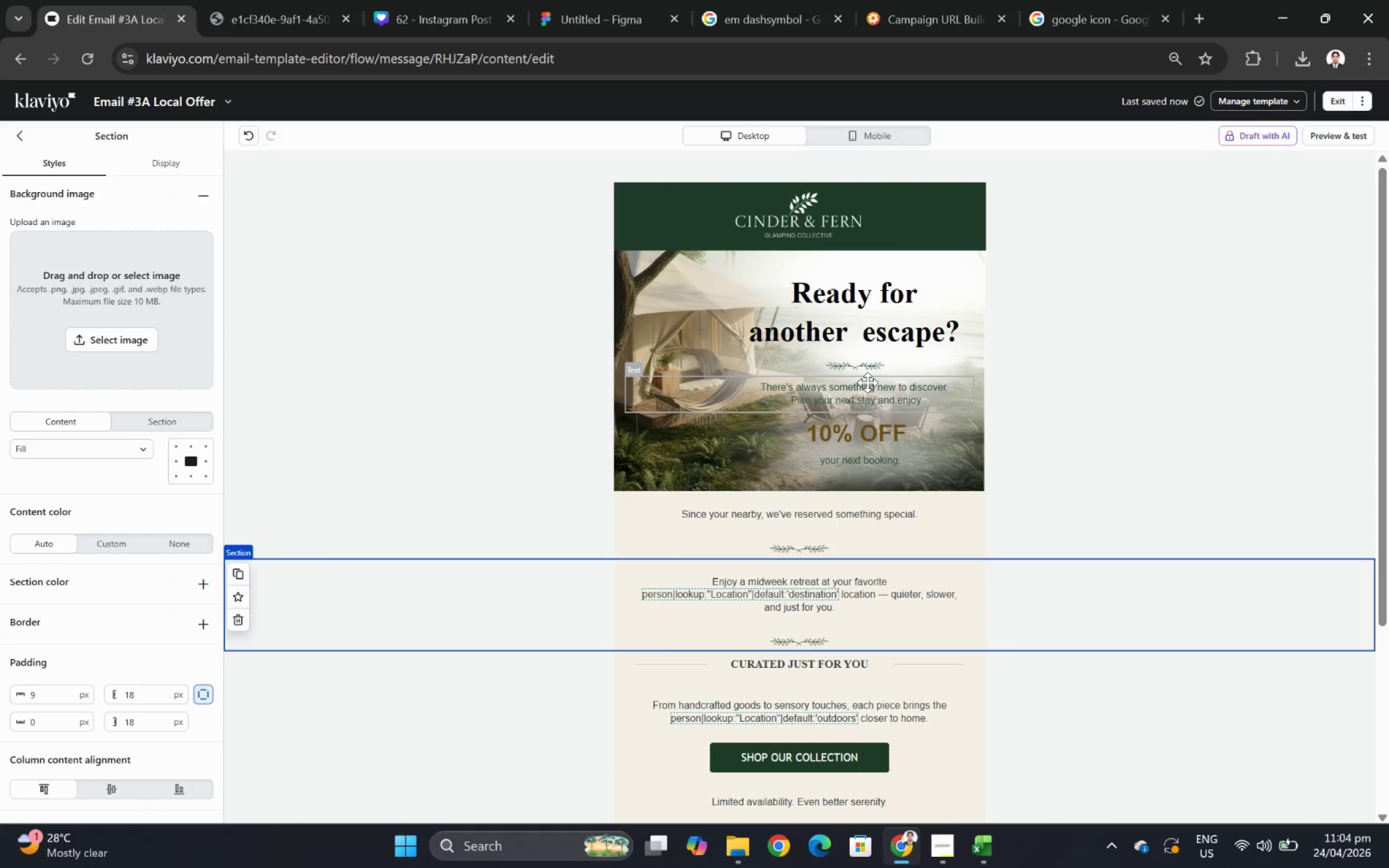 
double_click([873, 388])
 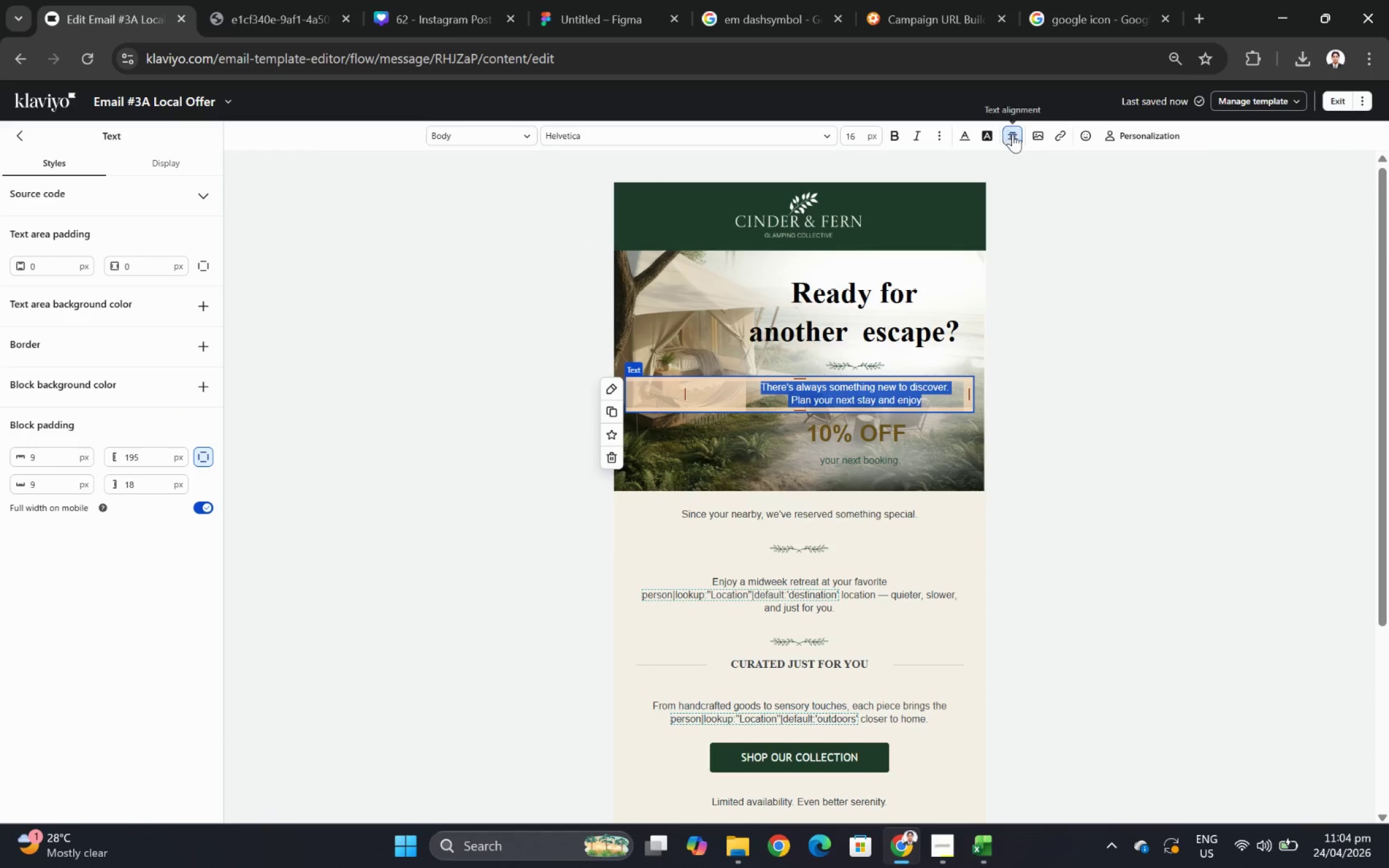 
left_click([965, 135])
 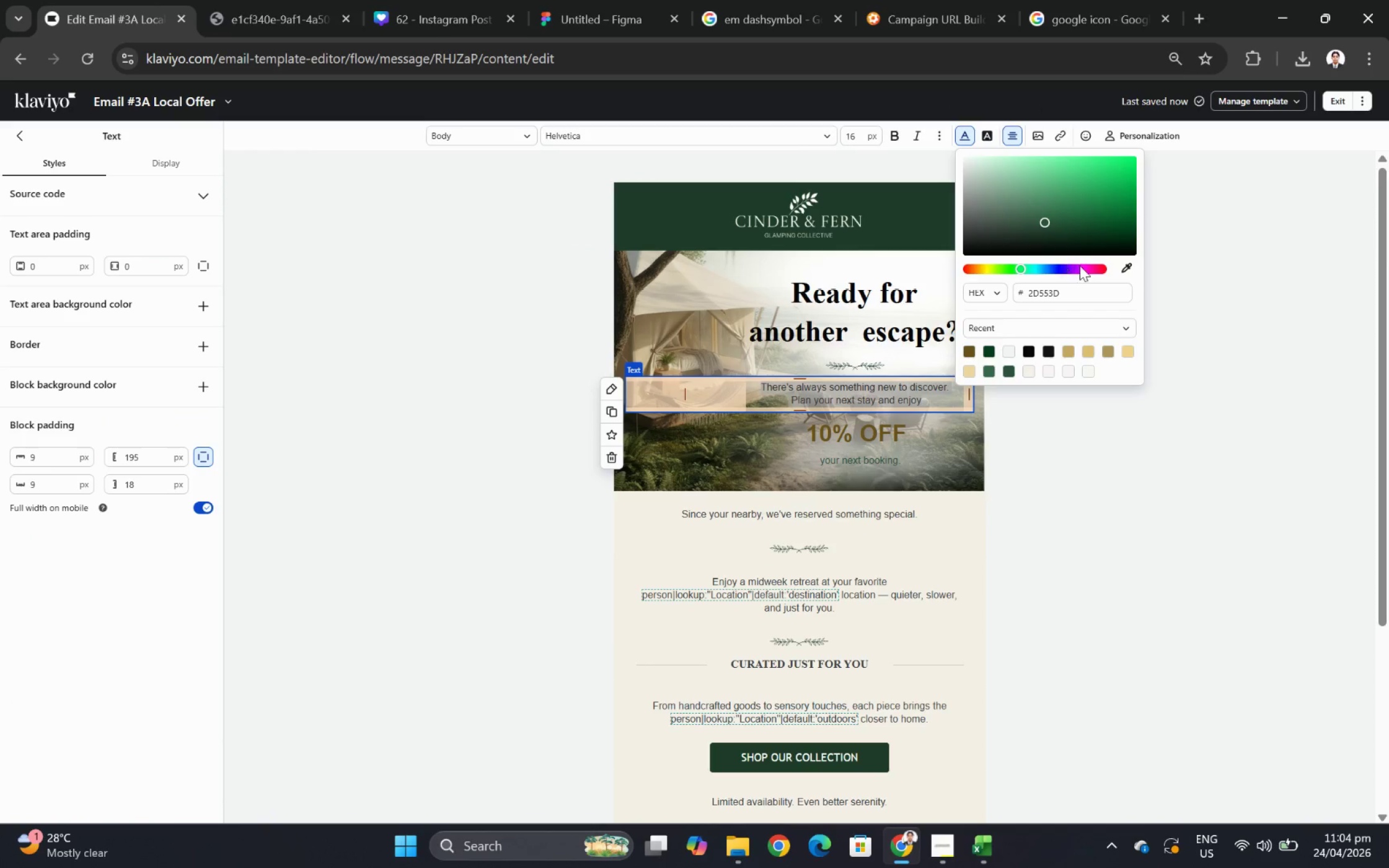 
left_click([1121, 268])
 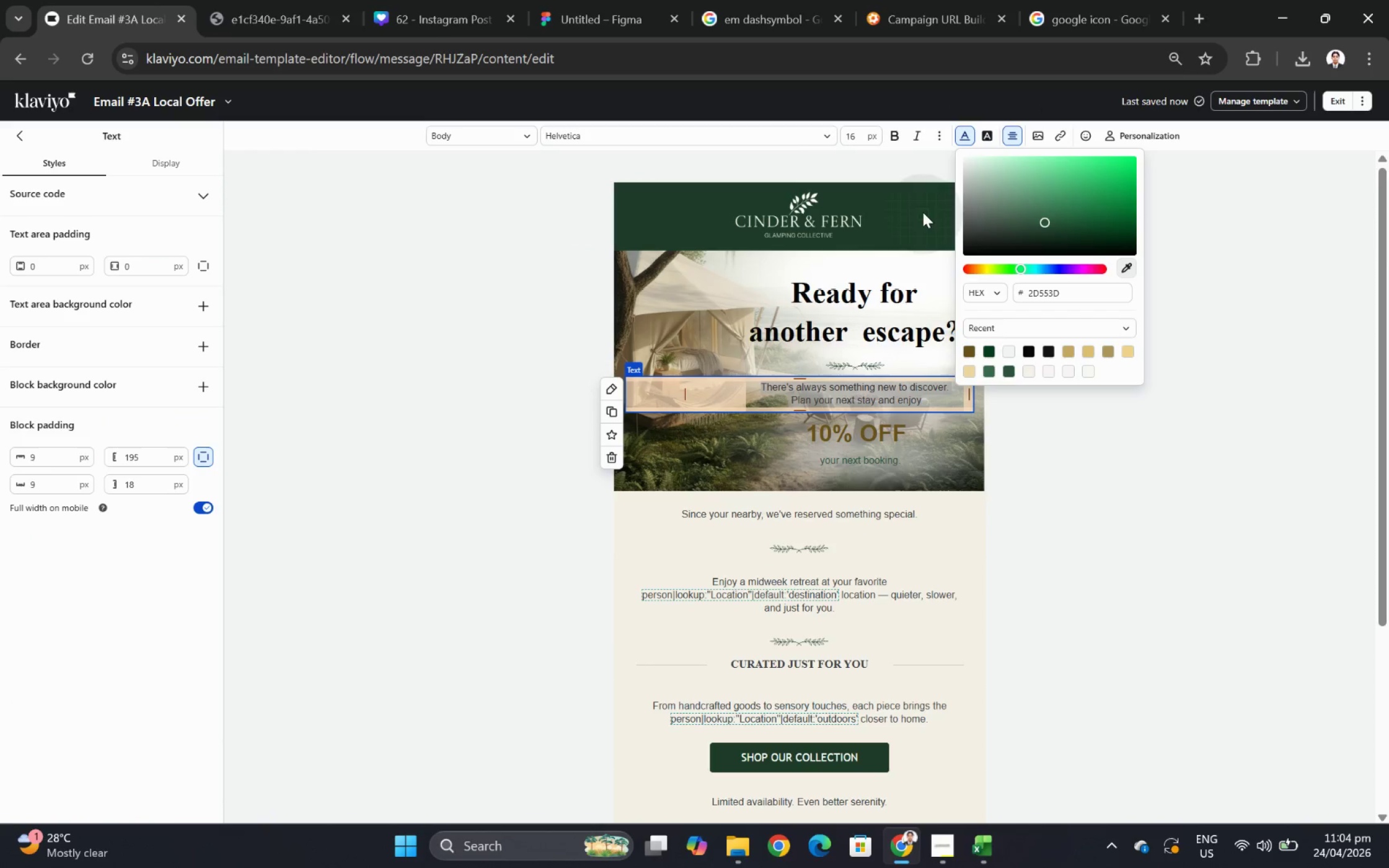 
left_click([921, 211])
 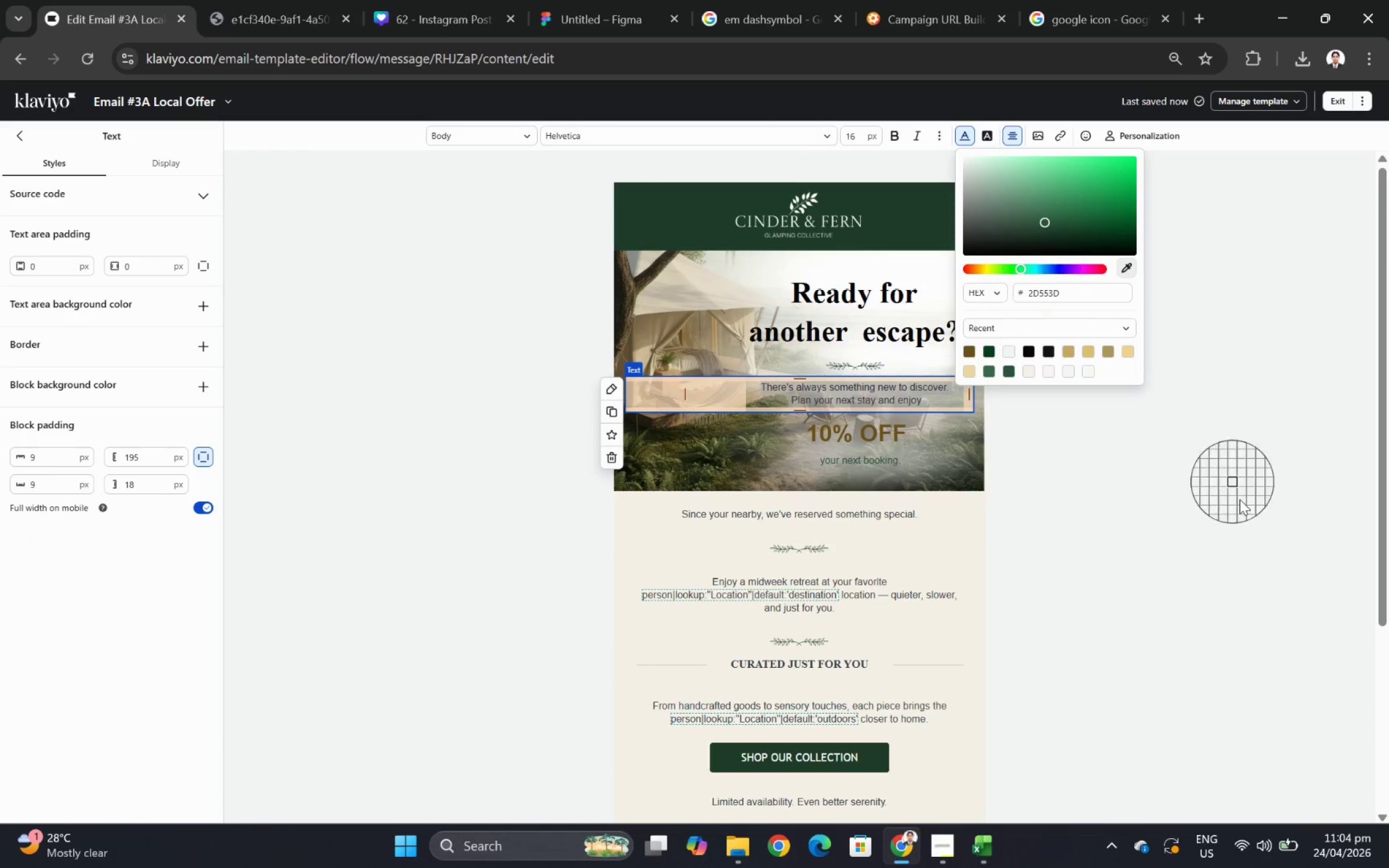 
left_click([1239, 502])
 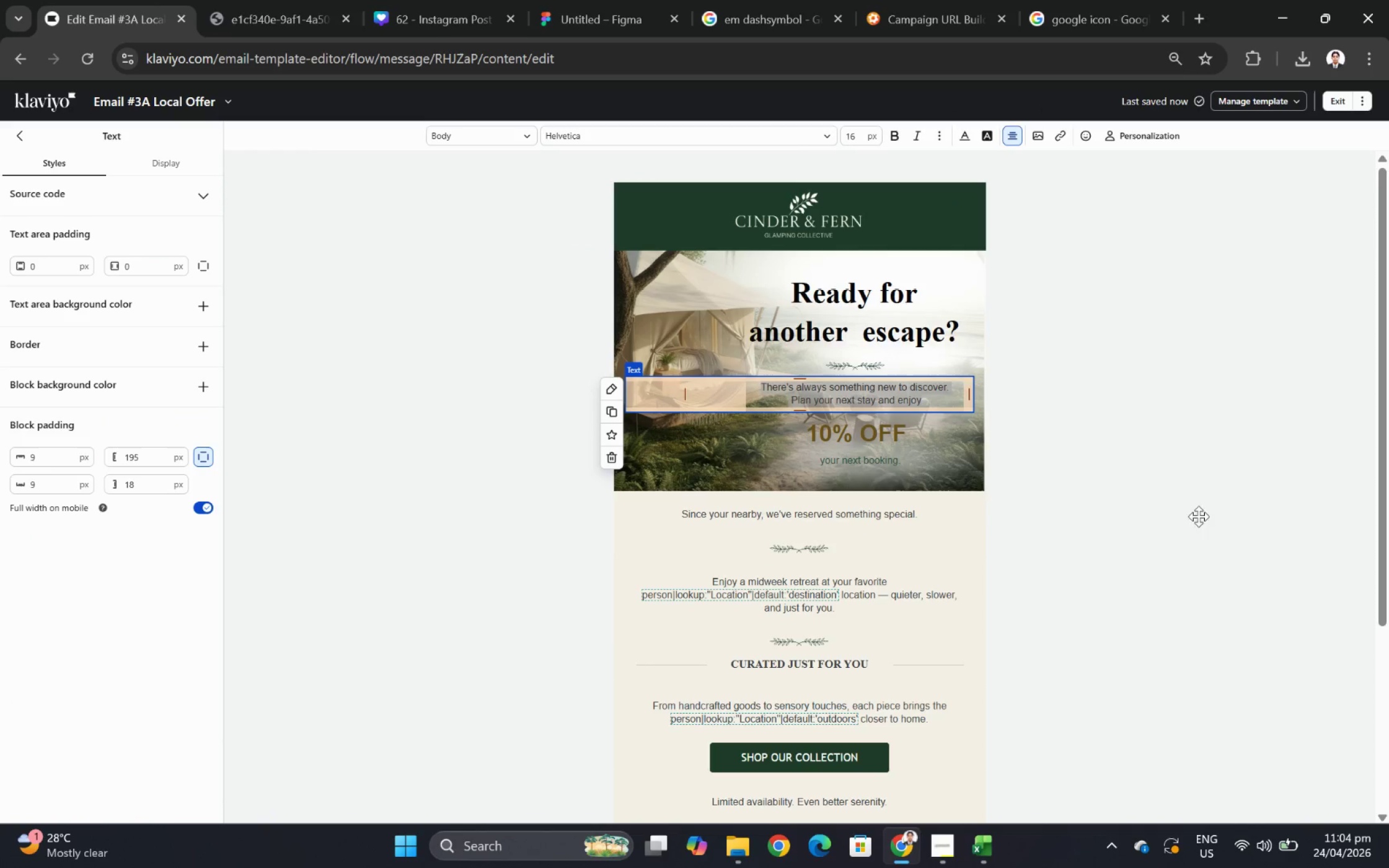 
left_click([1144, 524])
 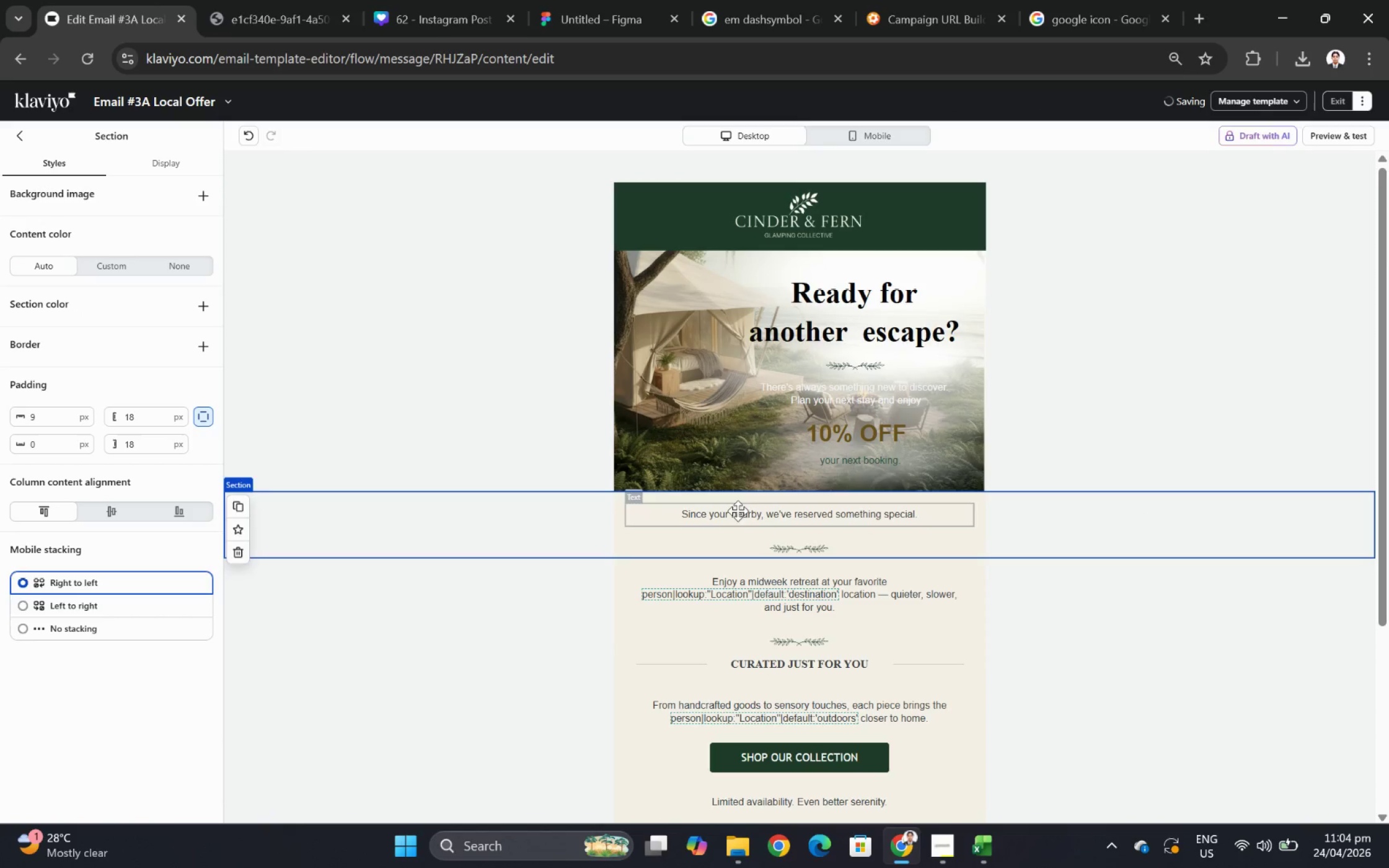 
key(Control+Z)
 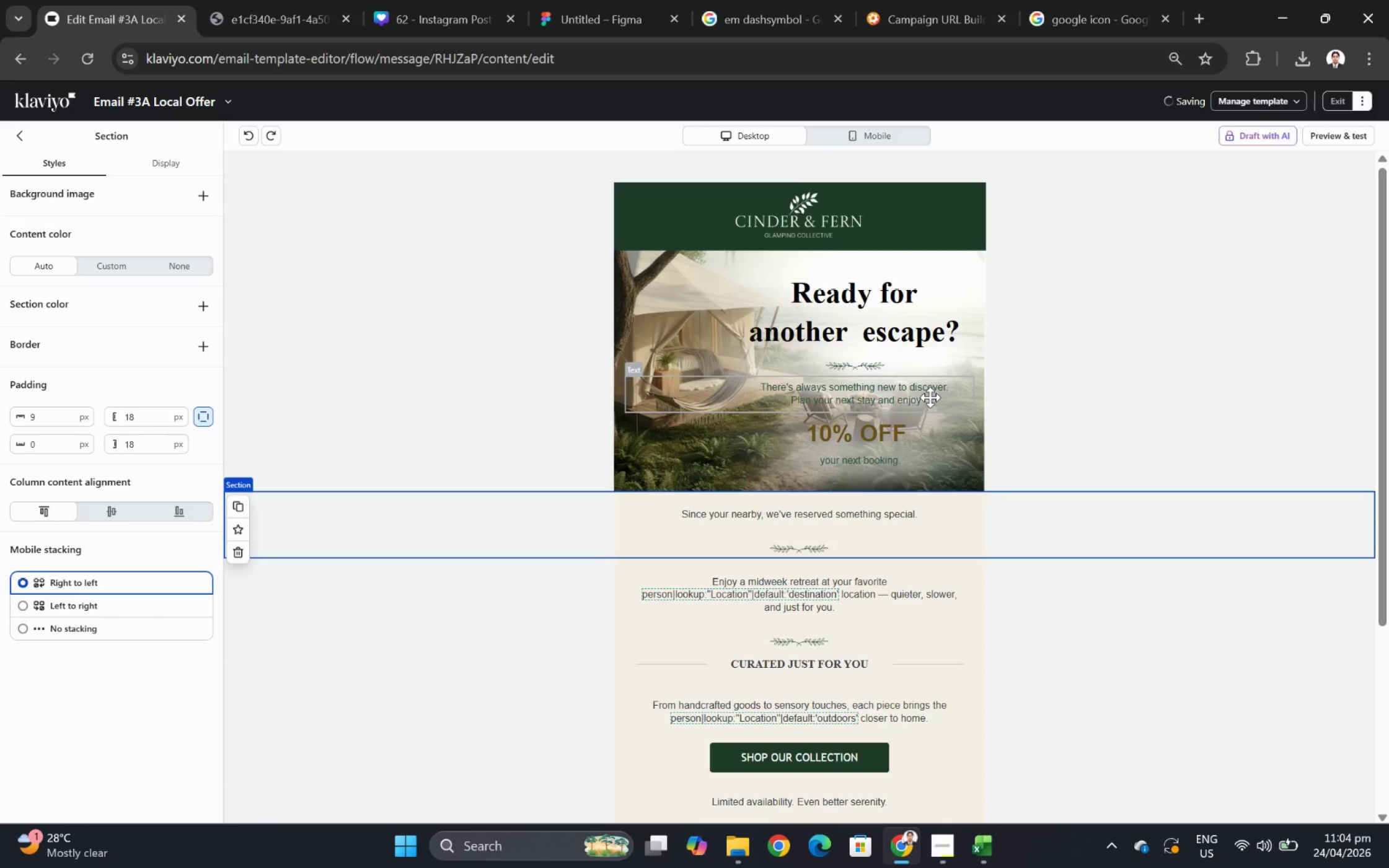 
double_click([930, 397])
 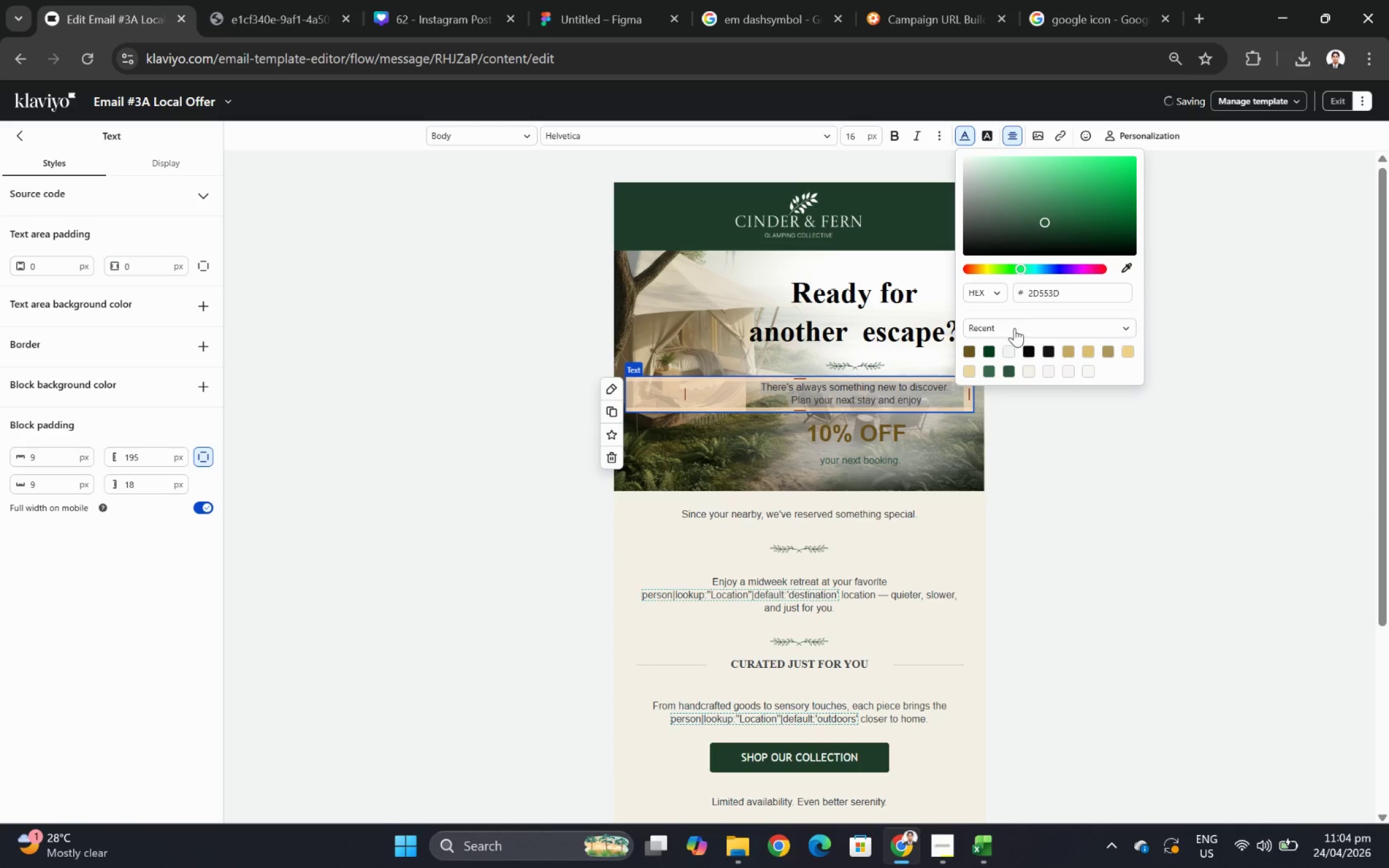 
left_click([1031, 348])
 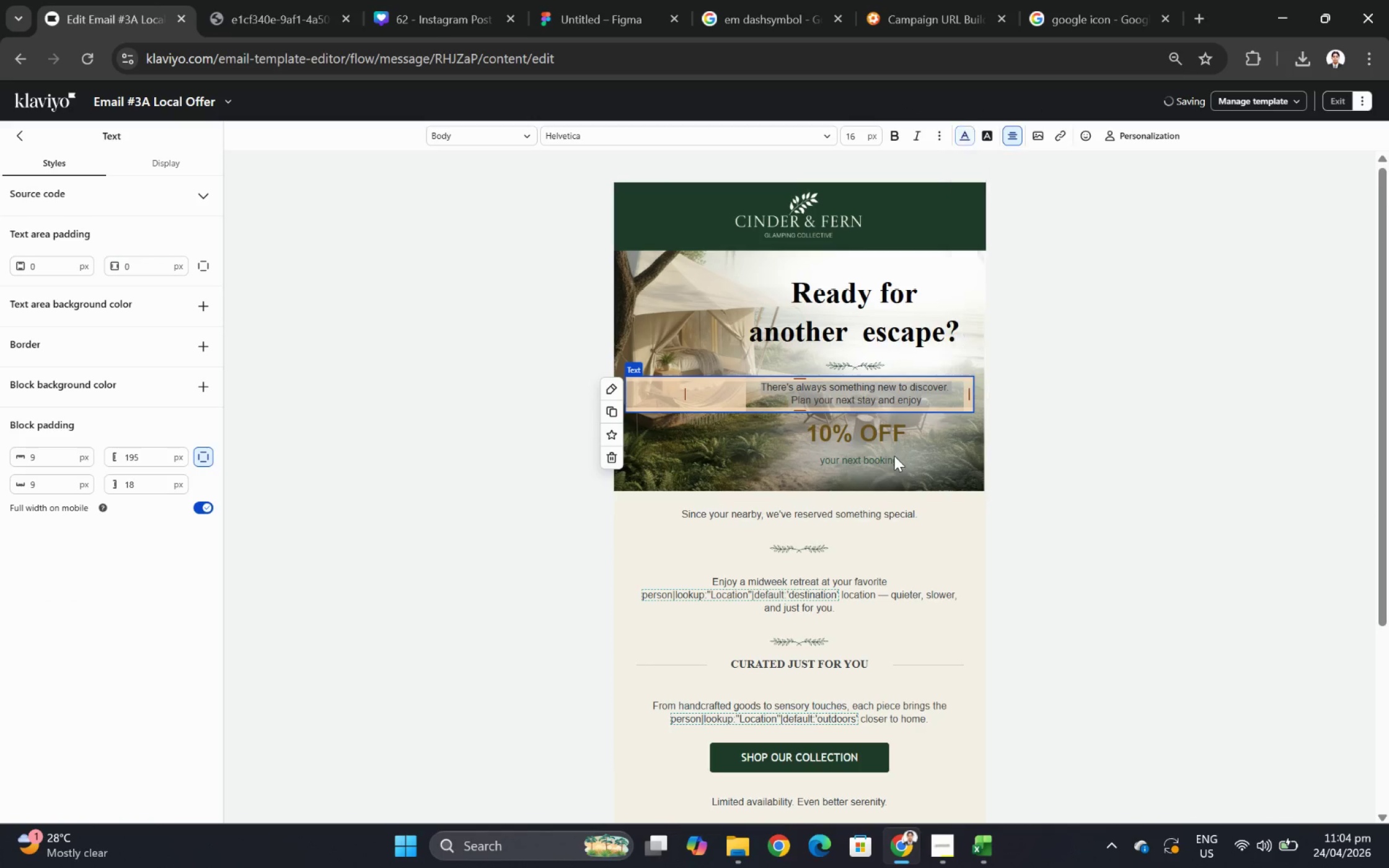 
double_click([883, 464])
 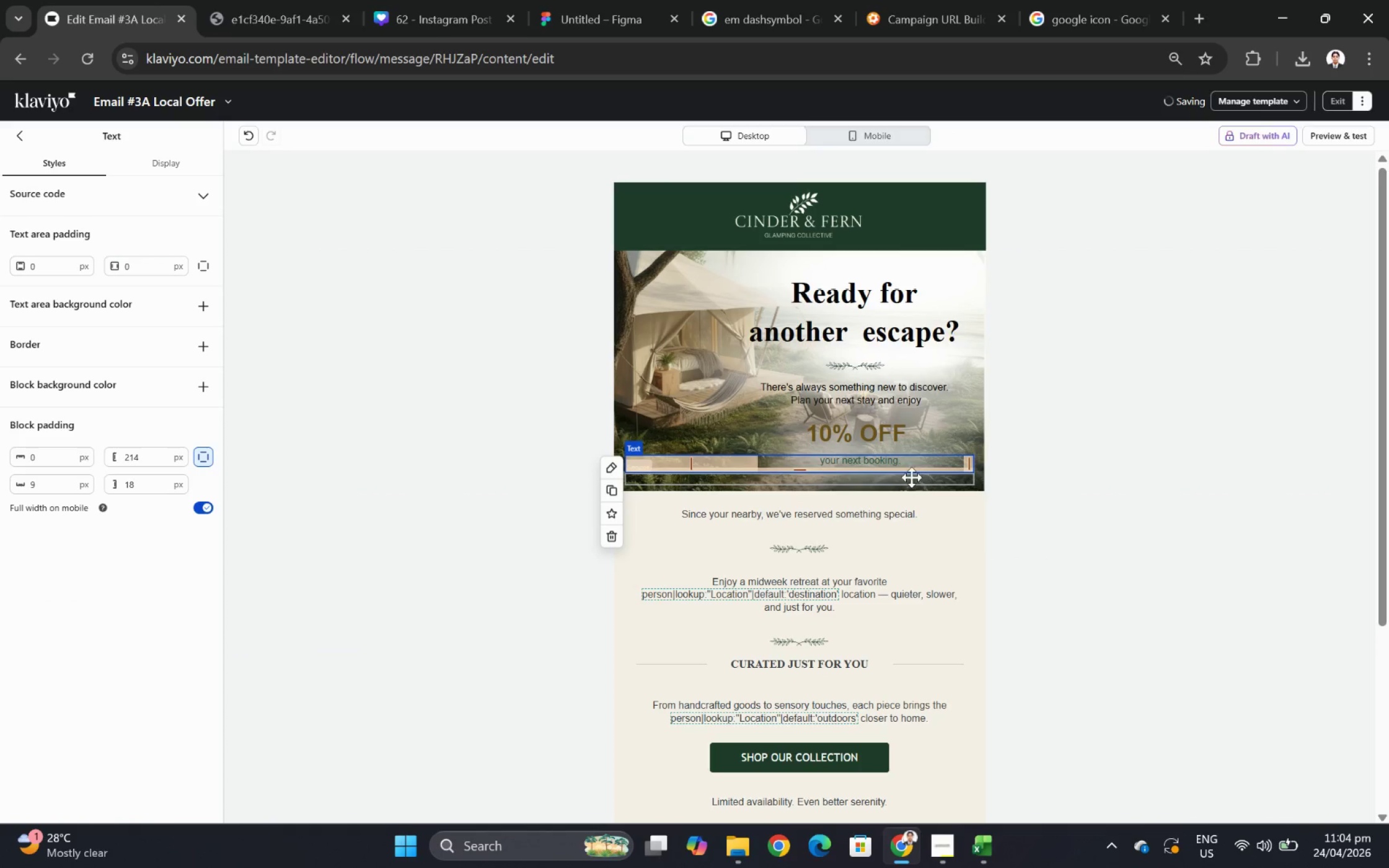 
double_click([914, 460])
 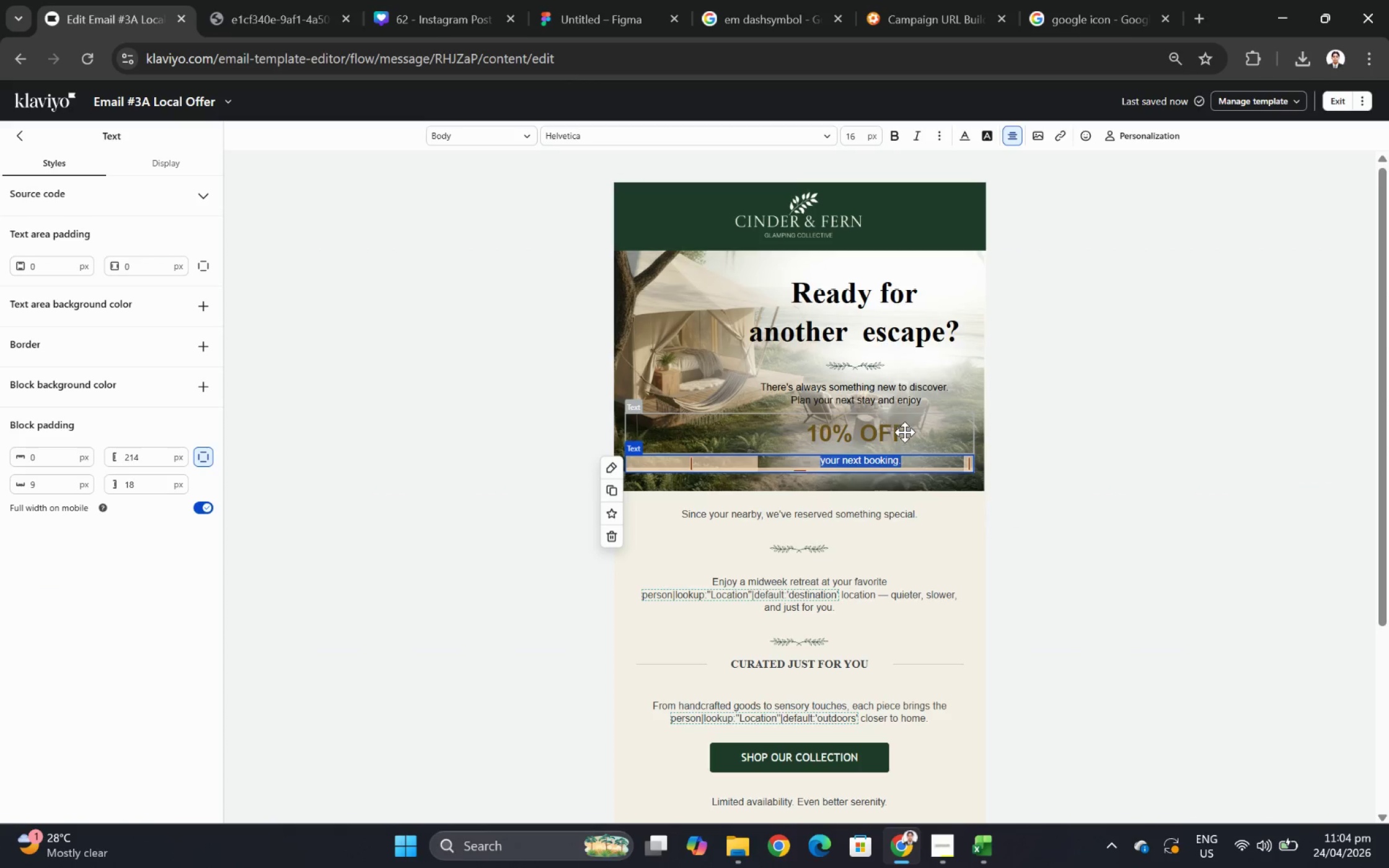 
hold_key(key=ControlLeft, duration=0.38)
scroll: coordinate [977, 485], scroll_direction: up, amount: 4.0
 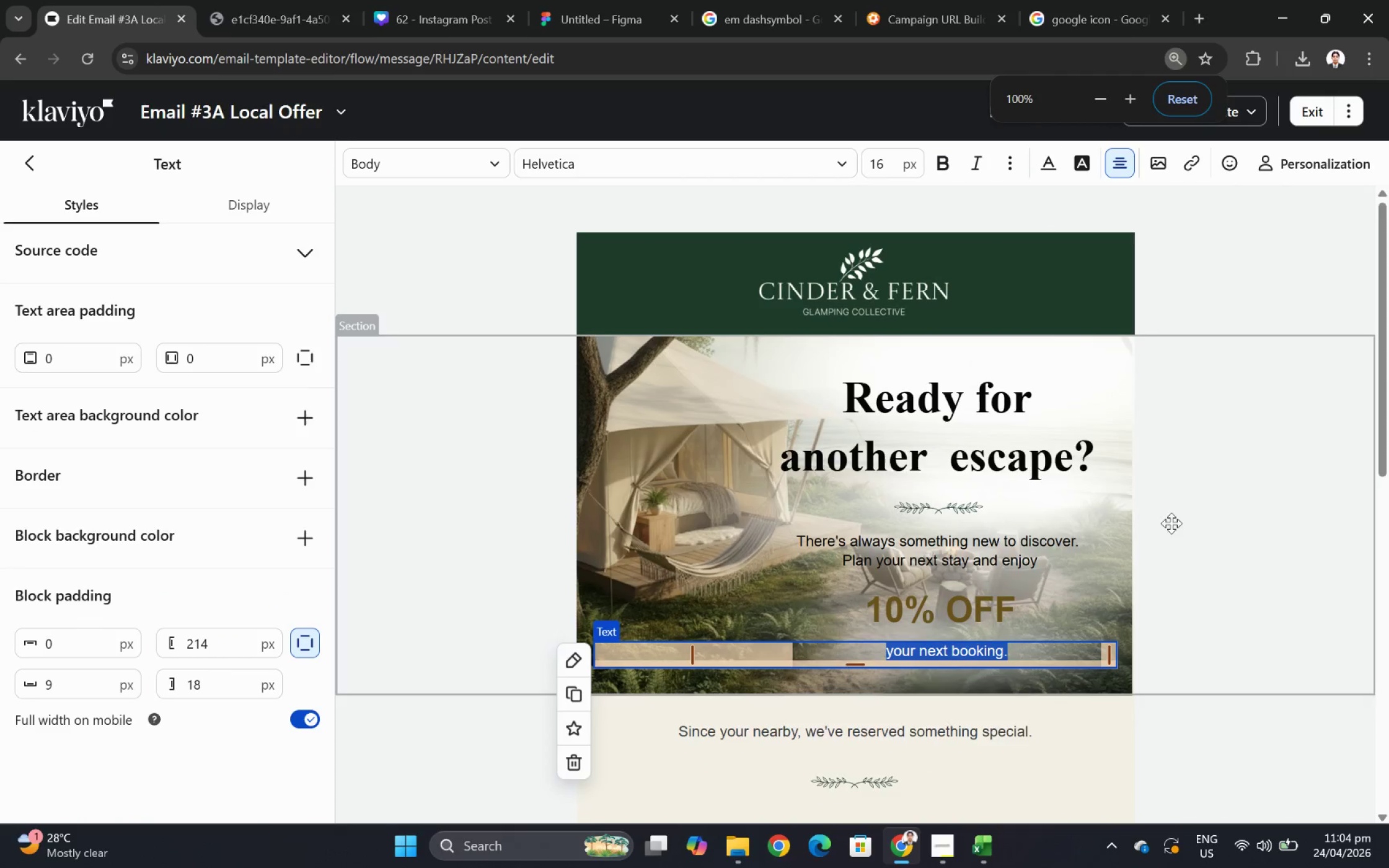 
left_click([1228, 607])
 